 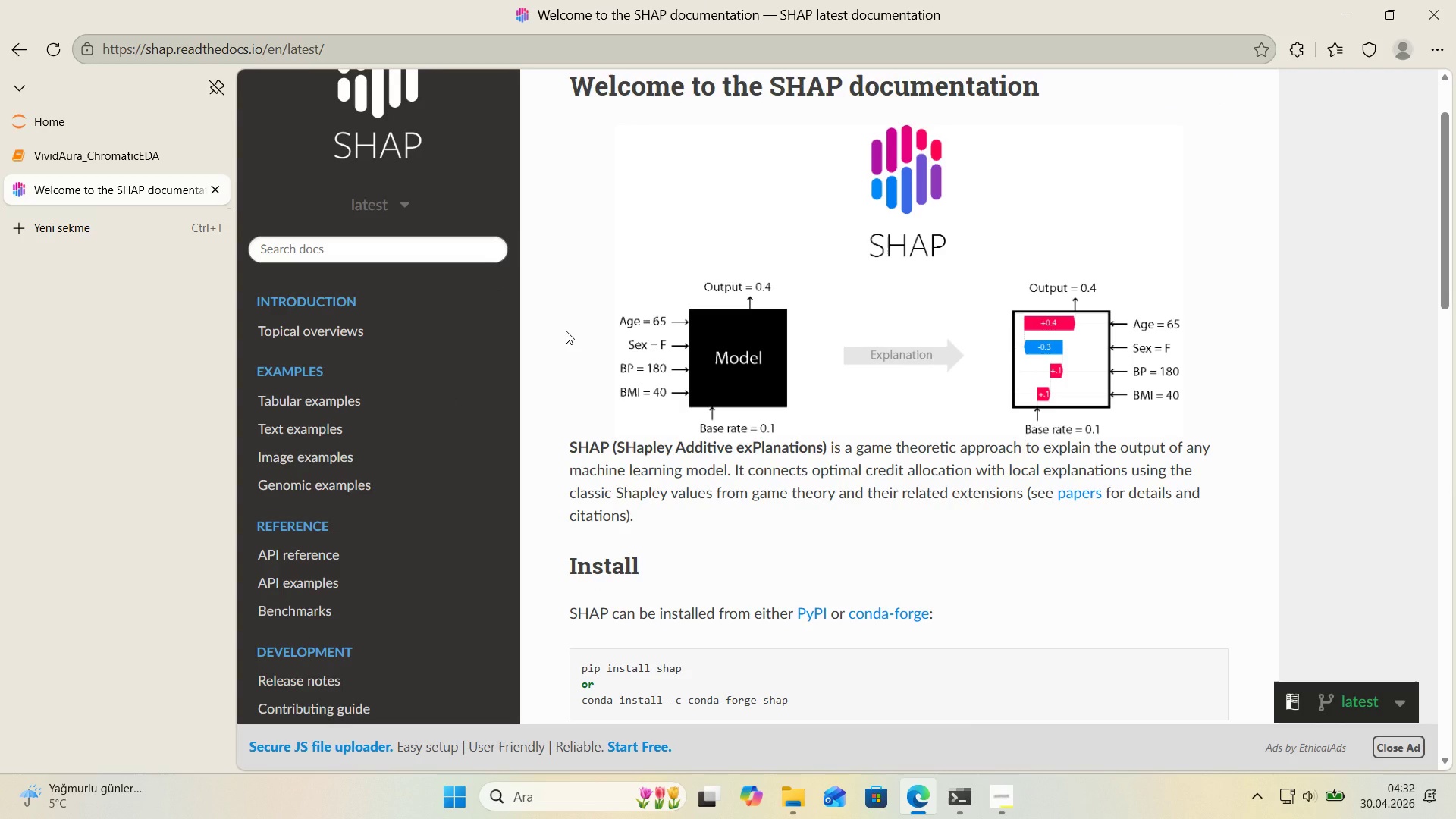 
scroll: coordinate [566, 331], scroll_direction: down, amount: 1.0
 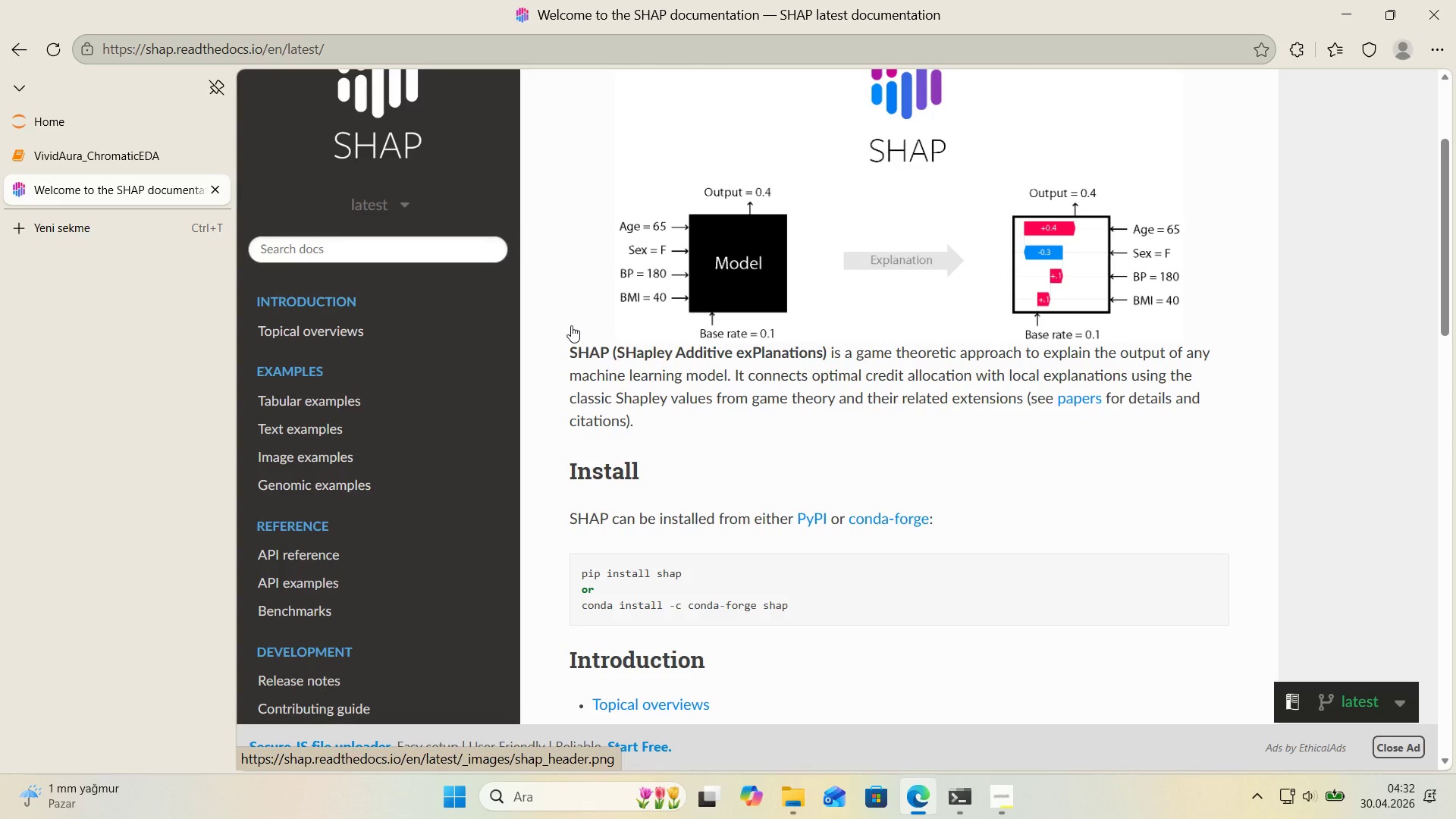 
wait(9.94)
 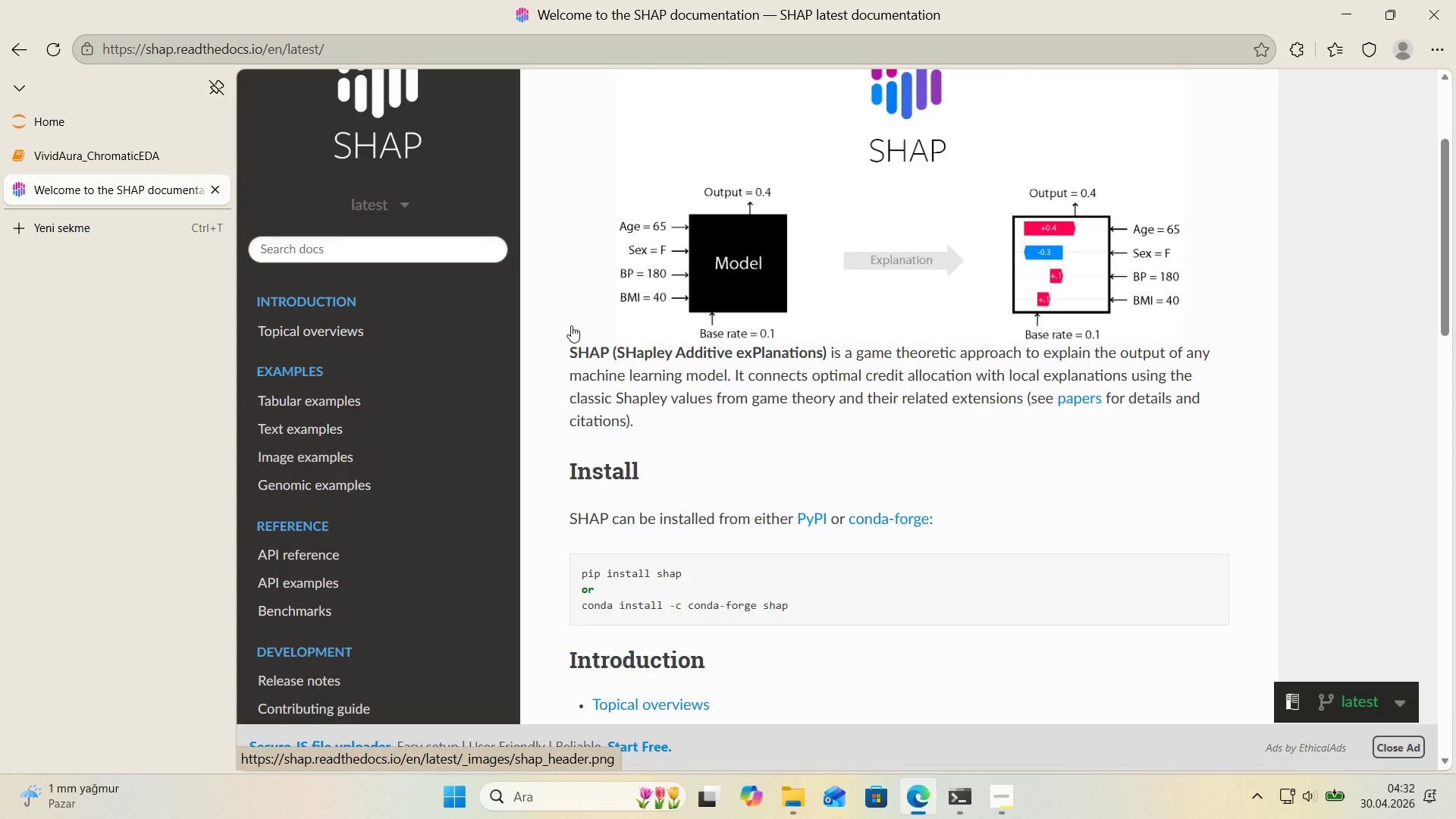 
scroll: coordinate [782, 342], scroll_direction: down, amount: 16.0
 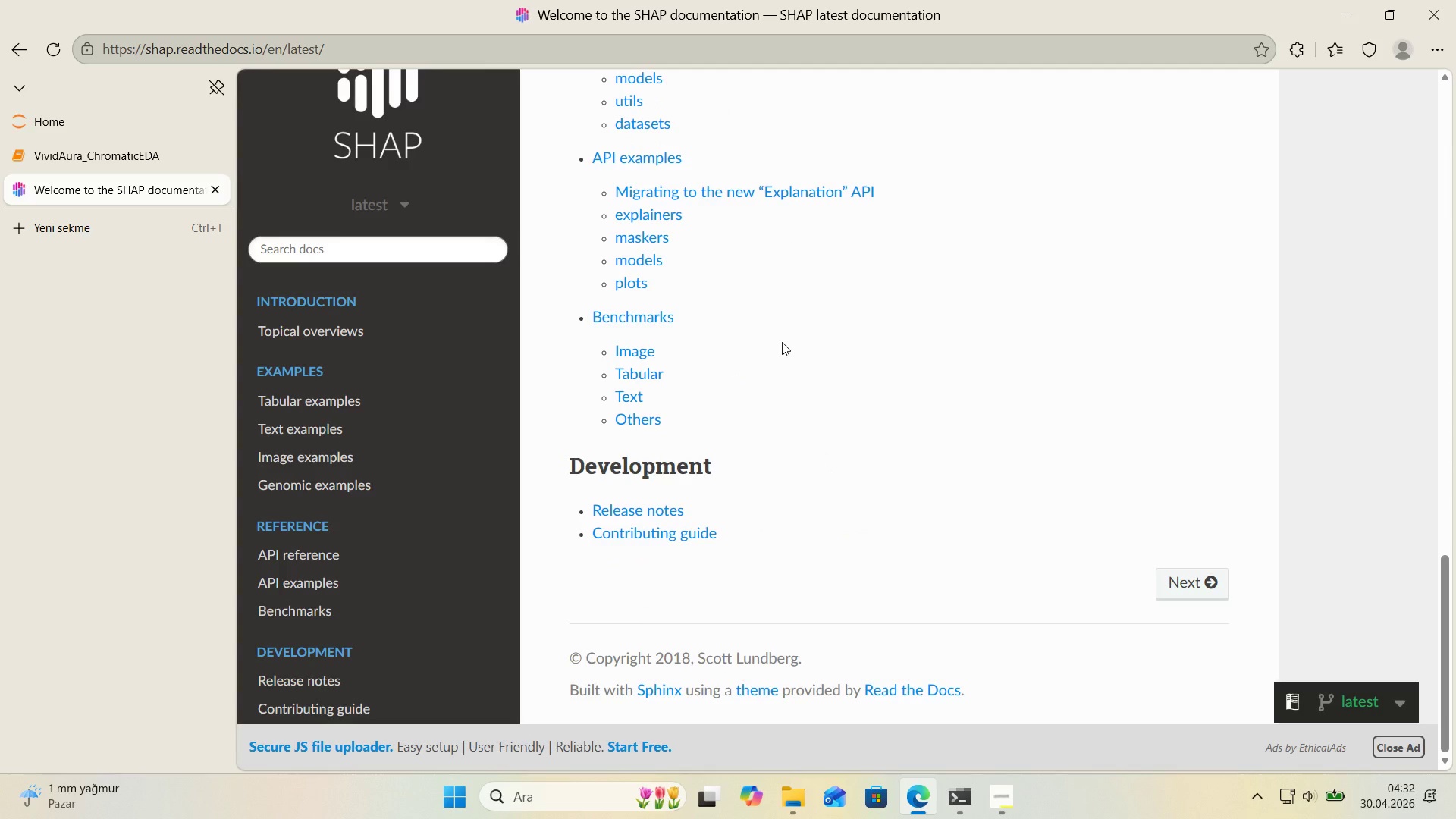 
scroll: coordinate [781, 344], scroll_direction: up, amount: 8.0
 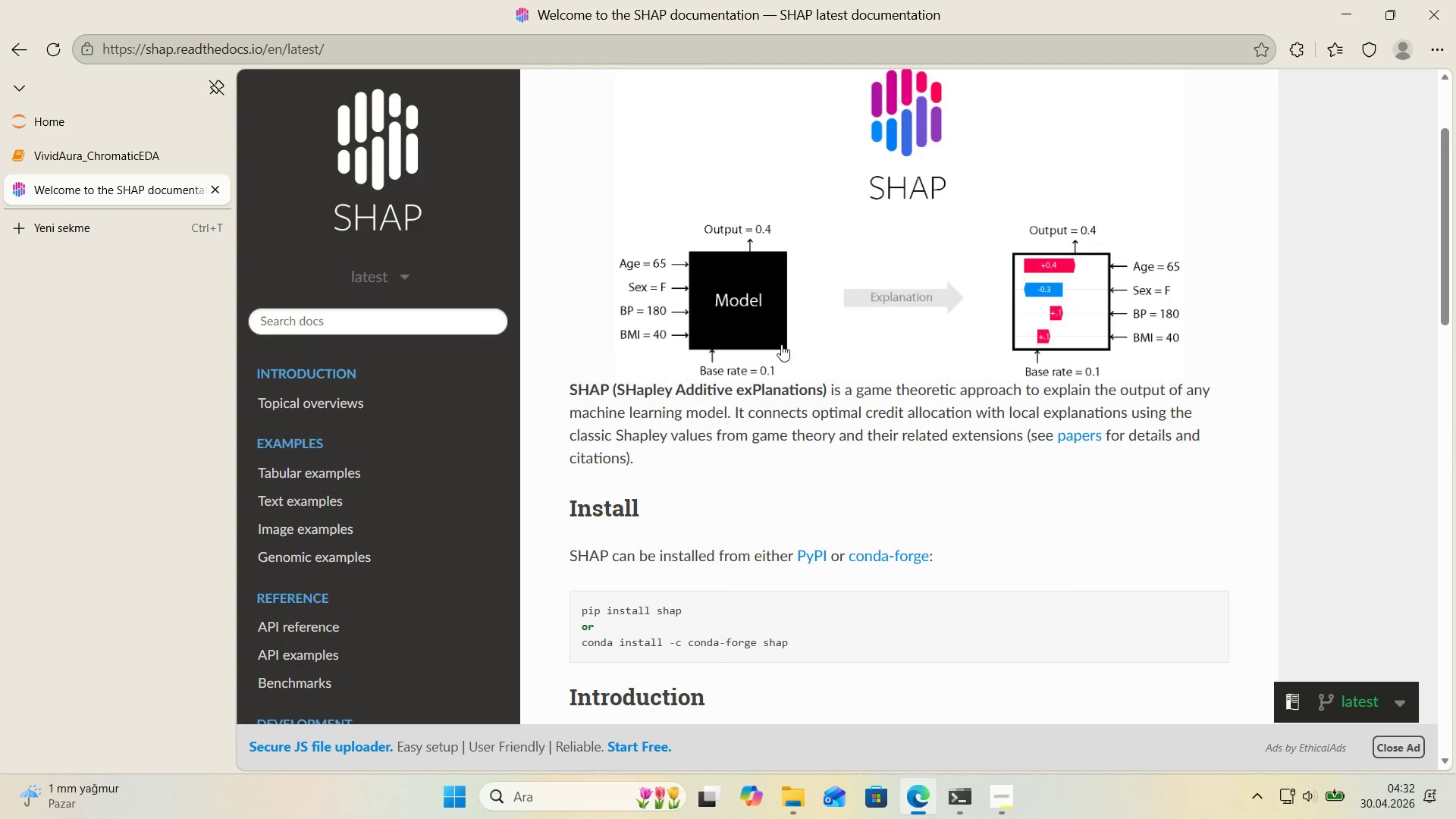 
wait(5.53)
 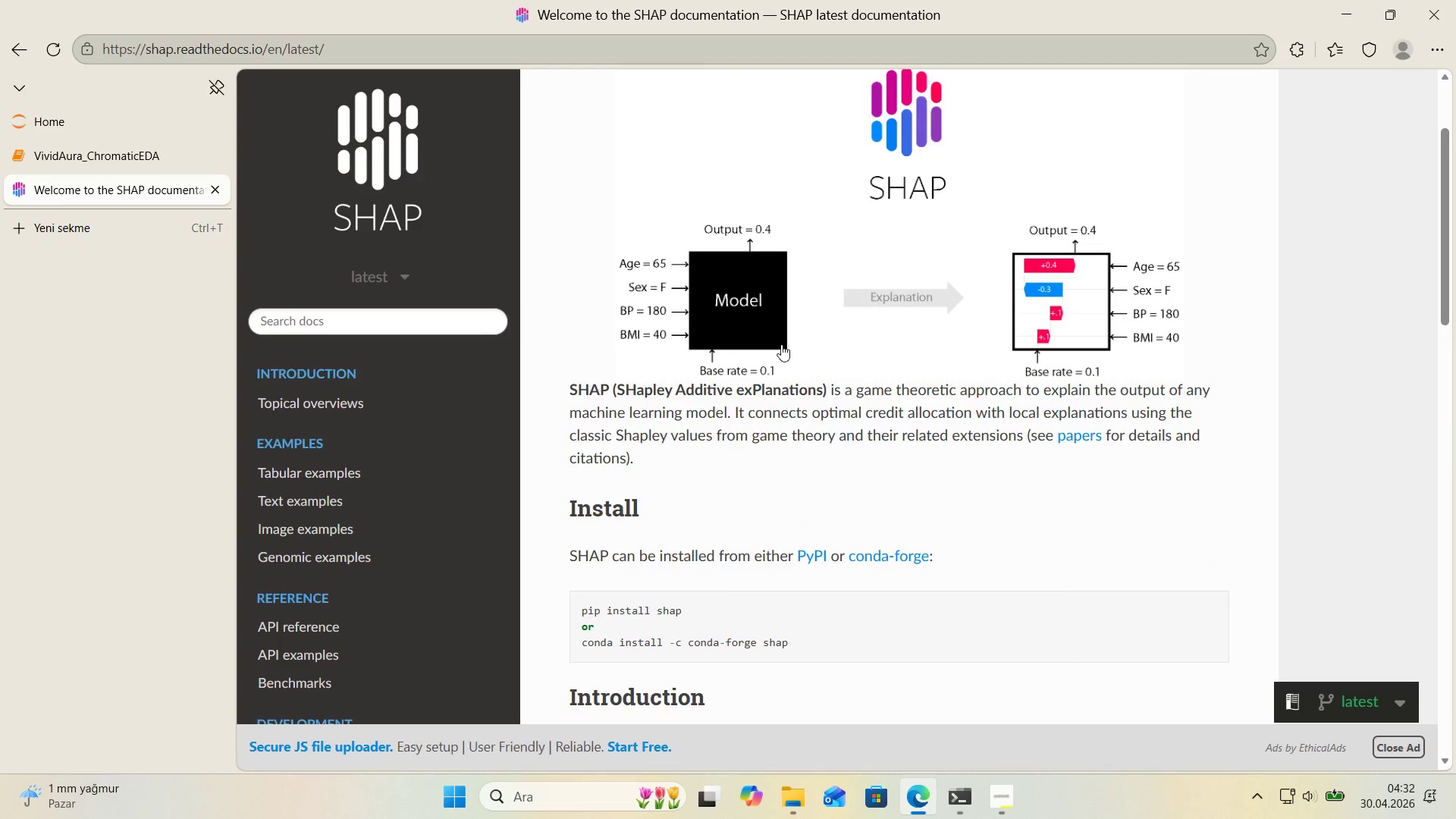 
left_click([366, 548])
 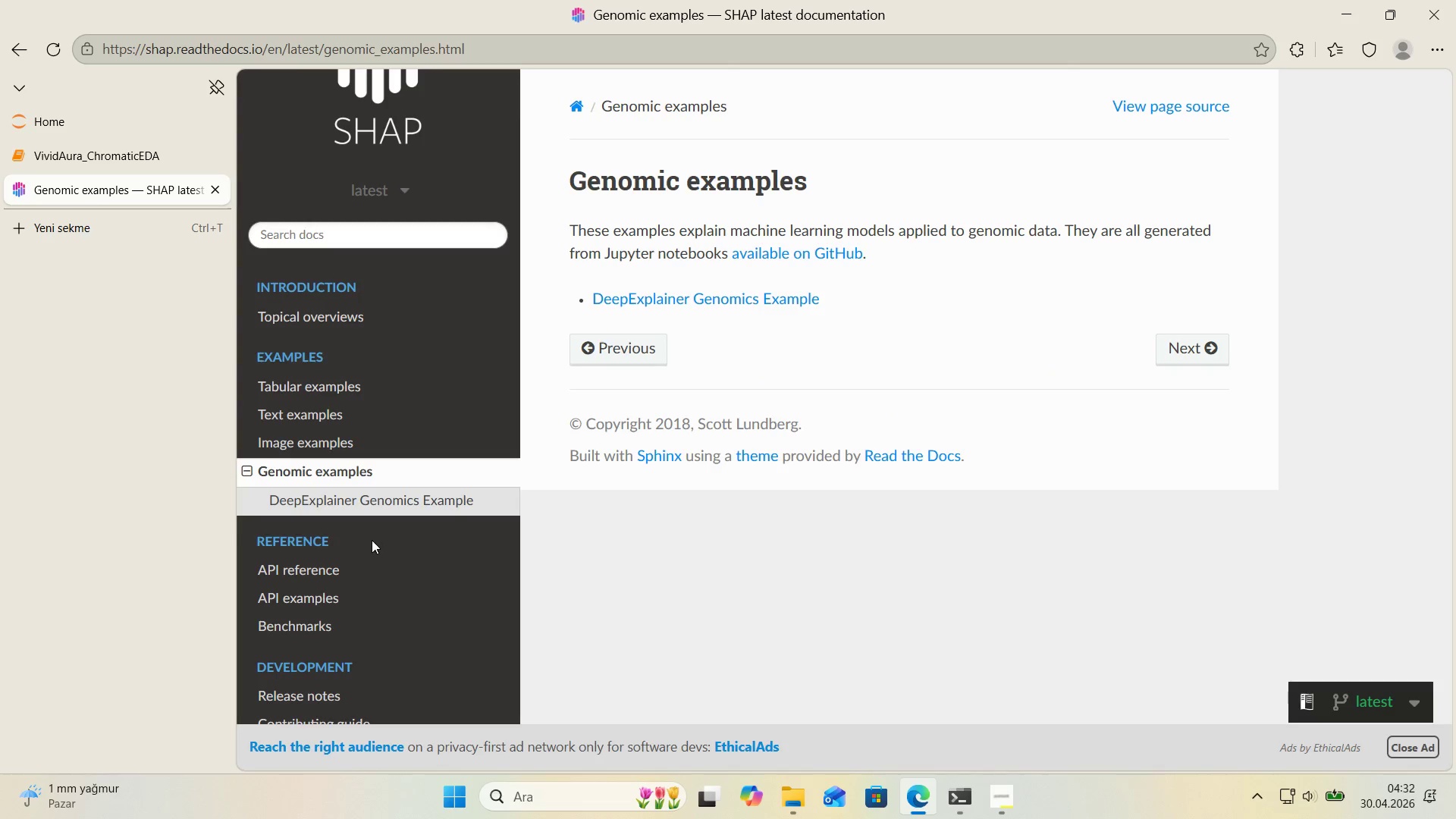 
scroll: coordinate [654, 397], scroll_direction: up, amount: 2.0
 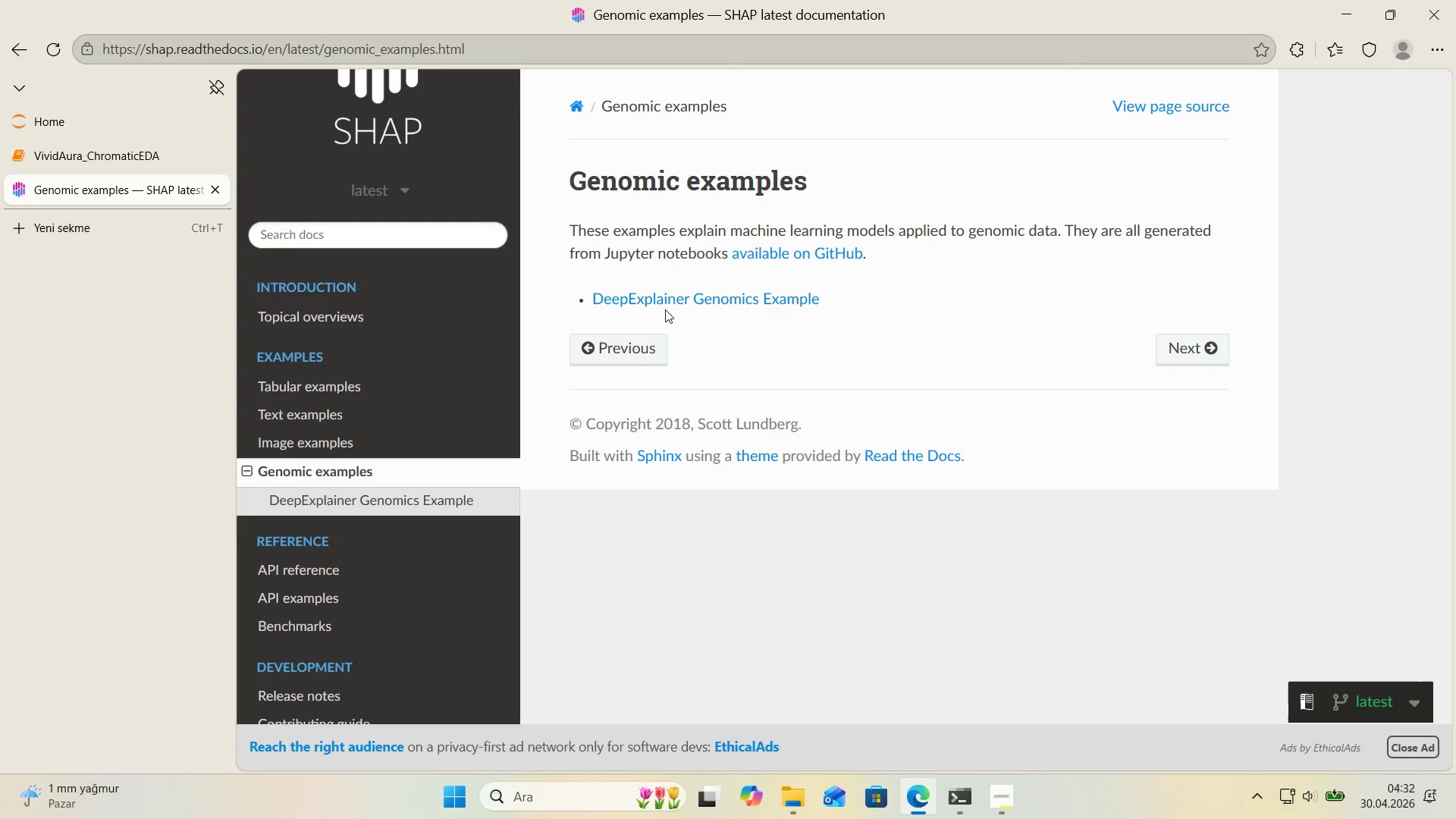 
left_click([668, 300])
 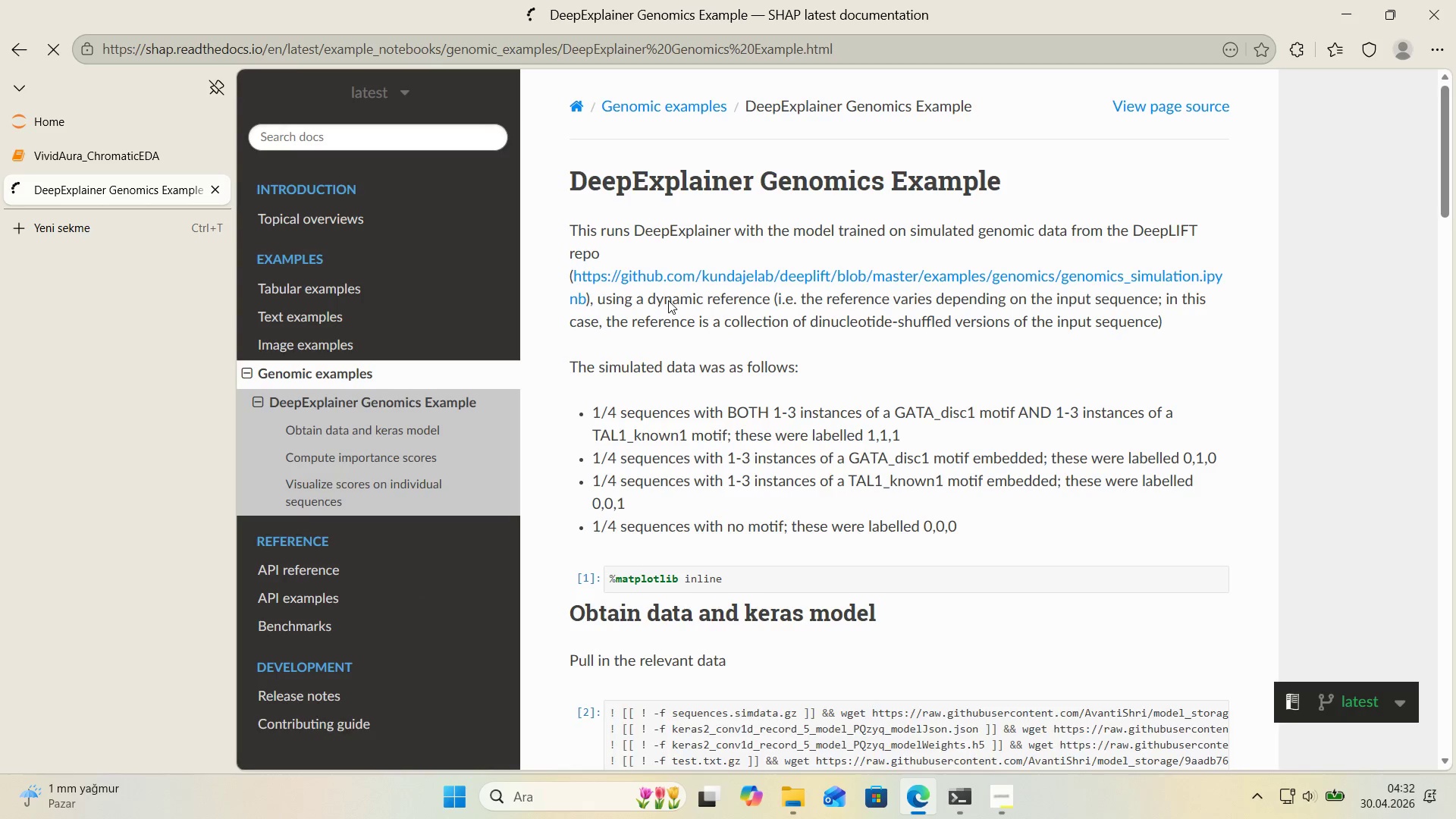 
scroll: coordinate [662, 303], scroll_direction: down, amount: 11.0
 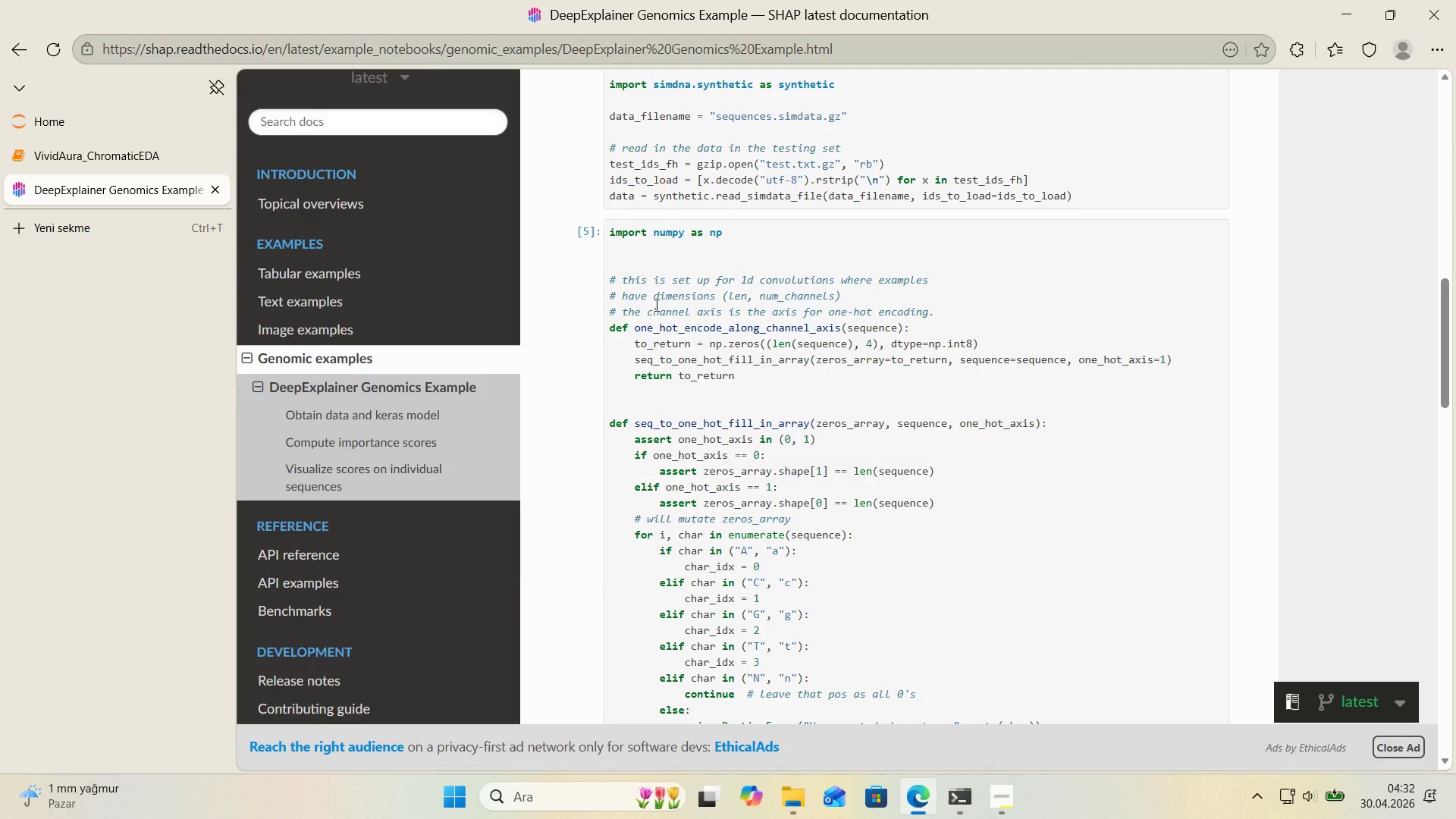 
left_click([370, 275])
 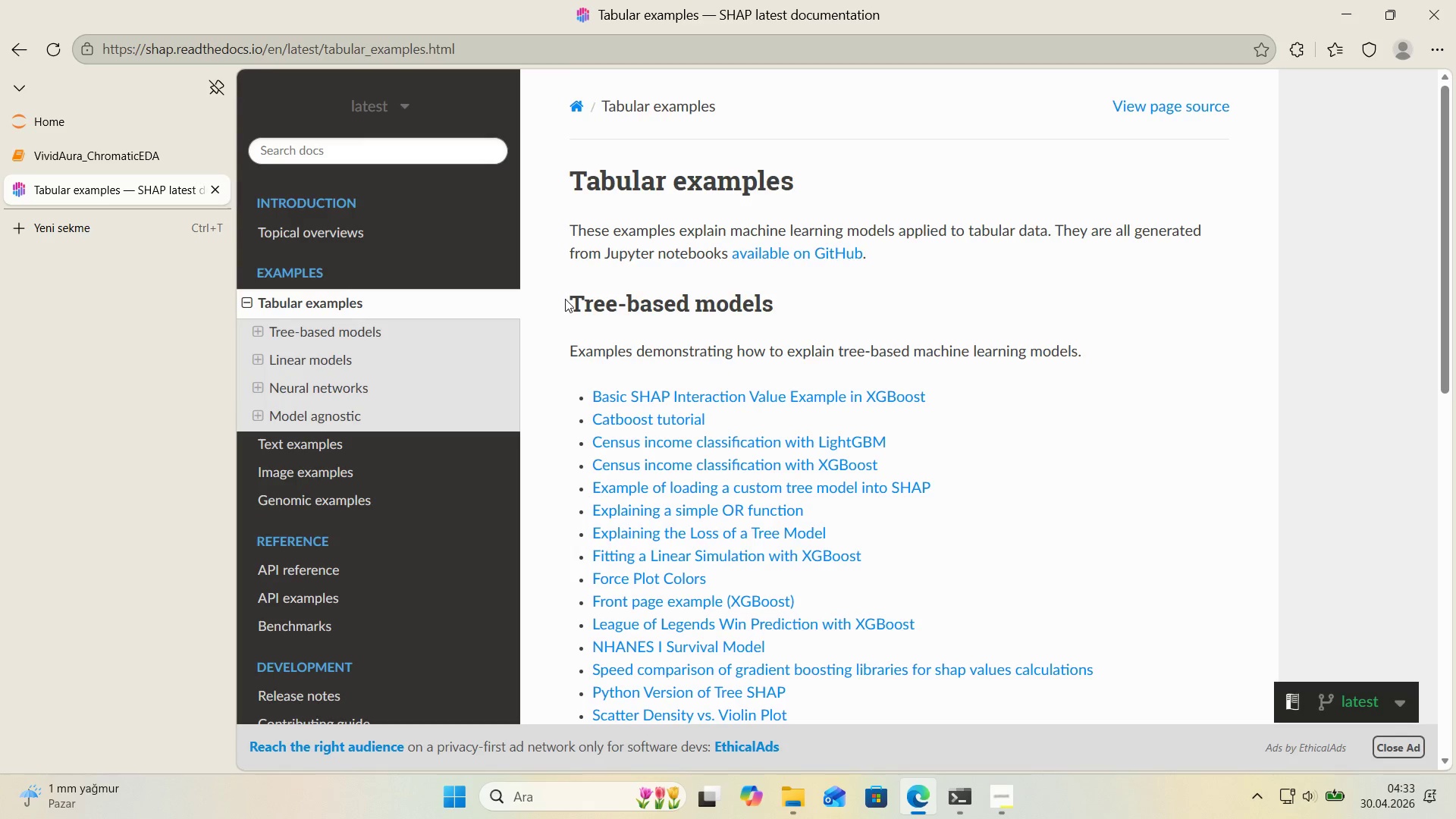 
scroll: coordinate [565, 299], scroll_direction: down, amount: 1.0
 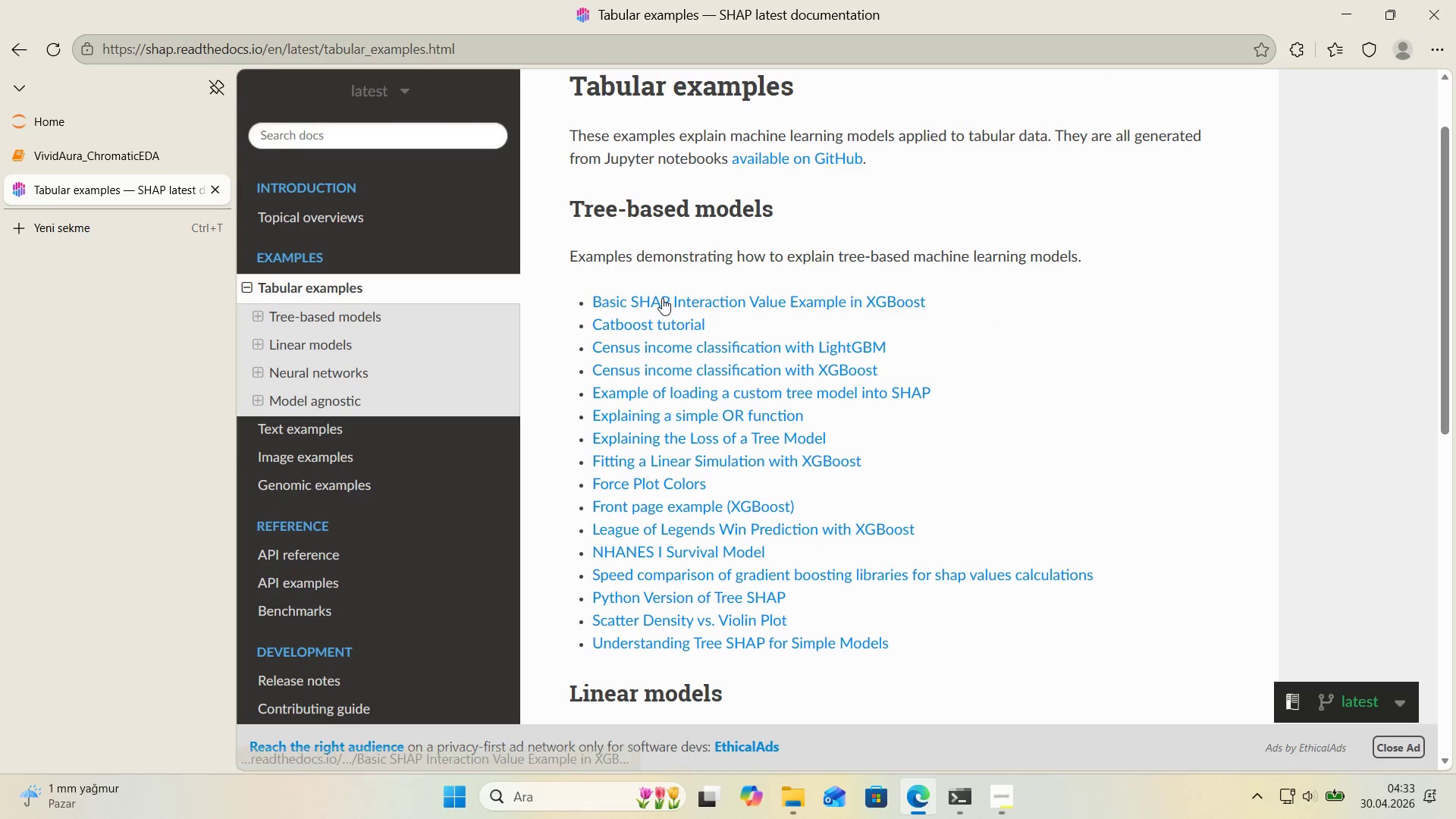 
left_click([662, 298])
 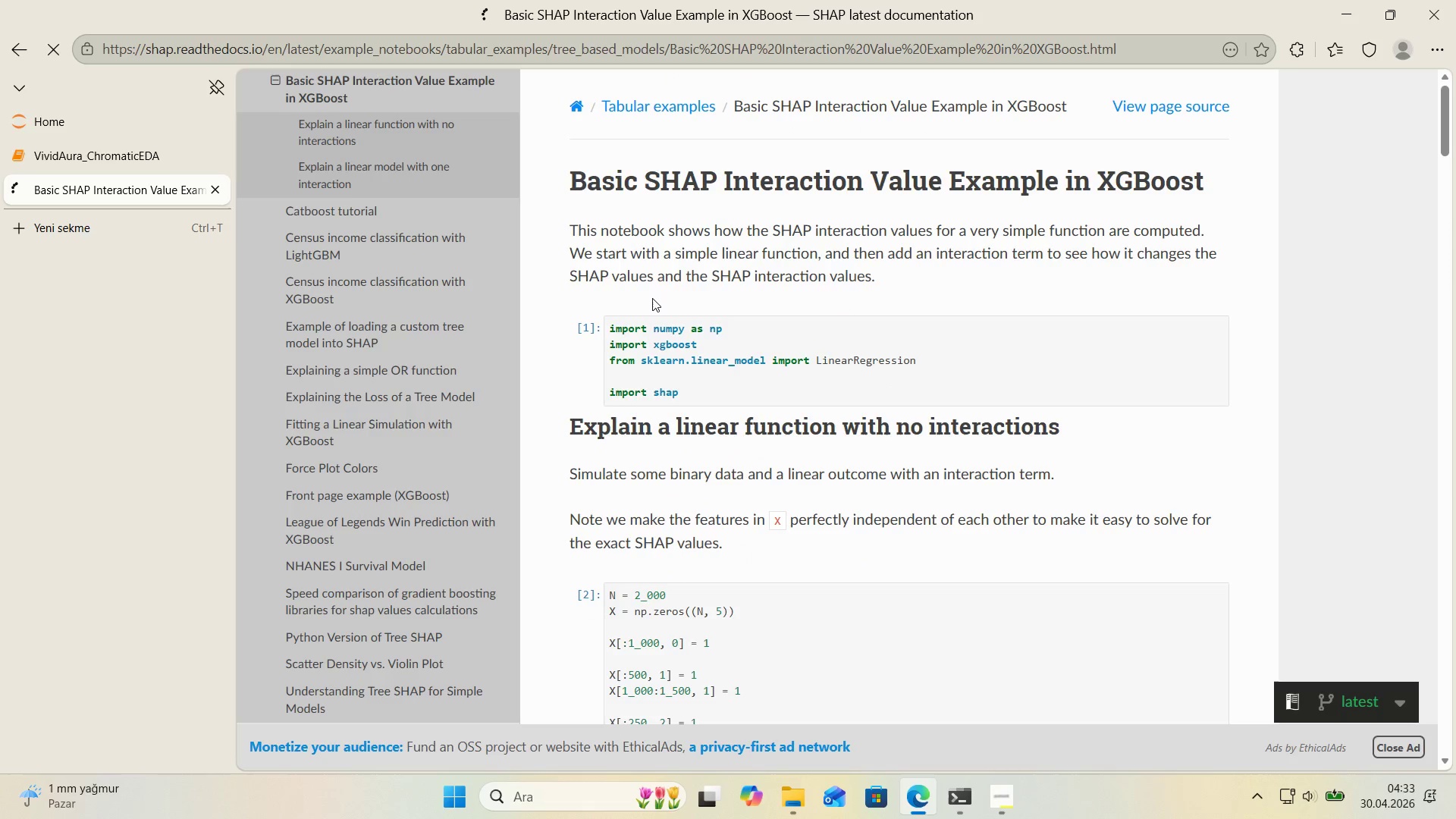 
scroll: coordinate [648, 300], scroll_direction: down, amount: 3.0
 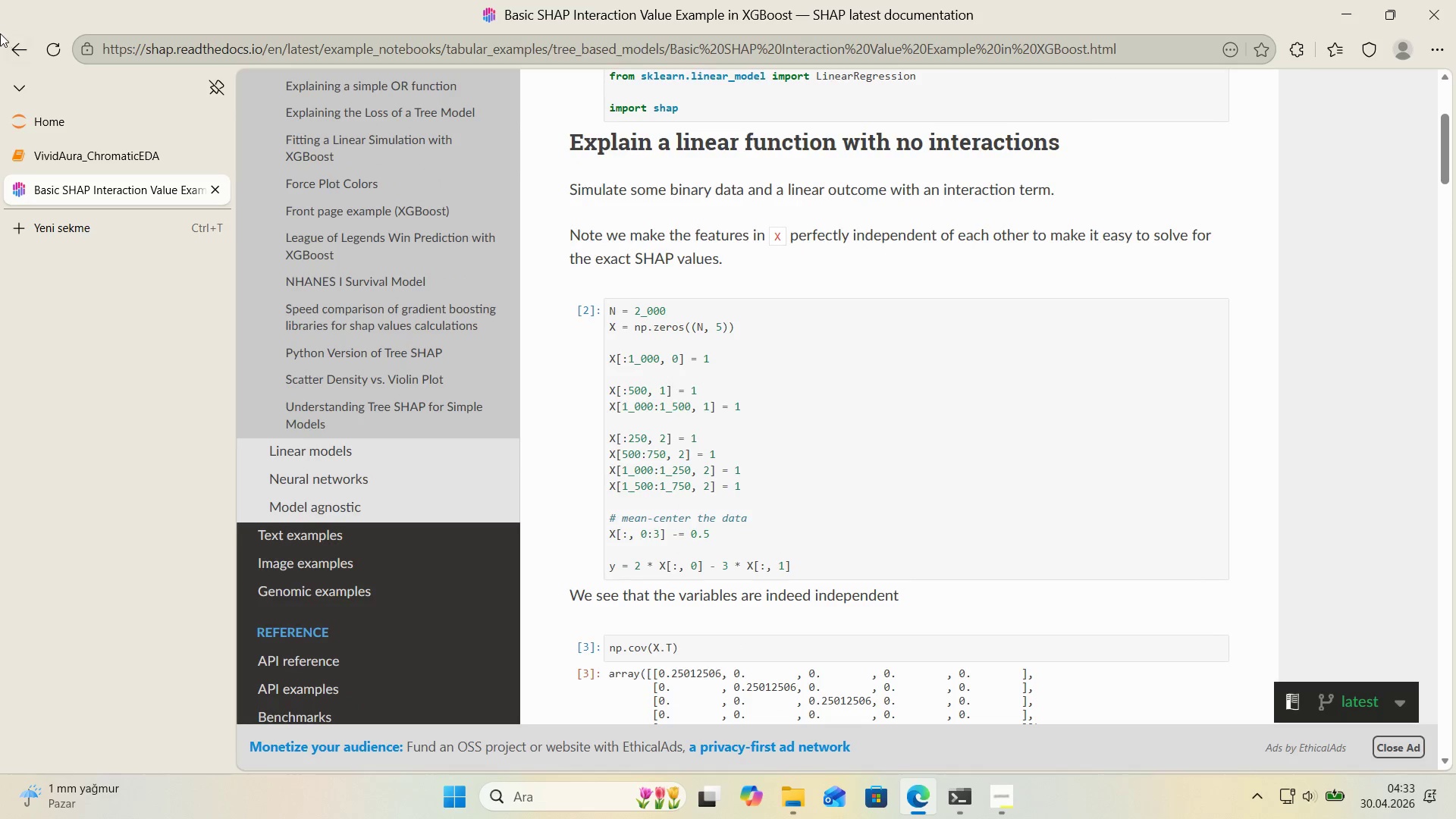 
left_click([14, 47])
 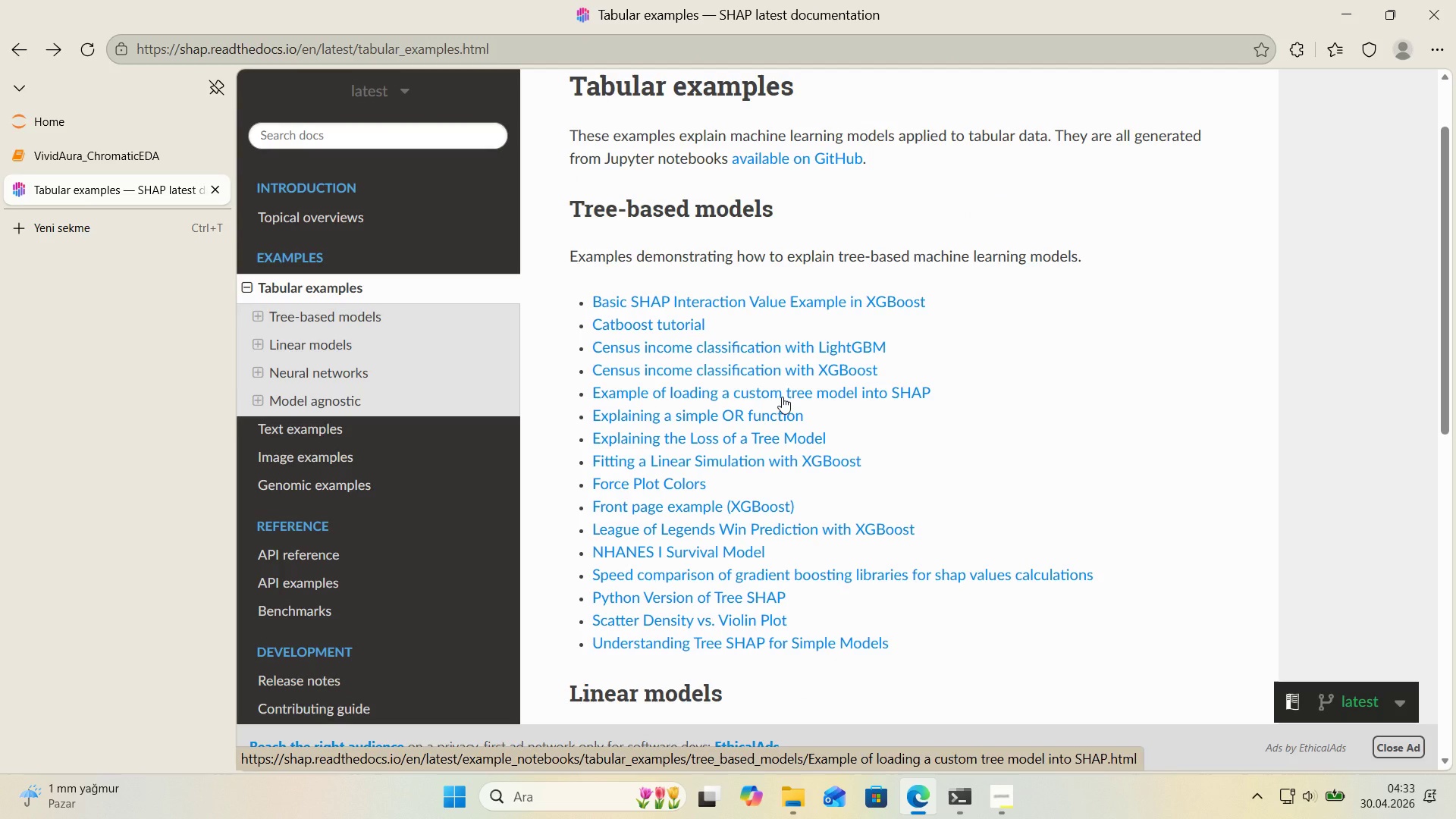 
wait(5.78)
 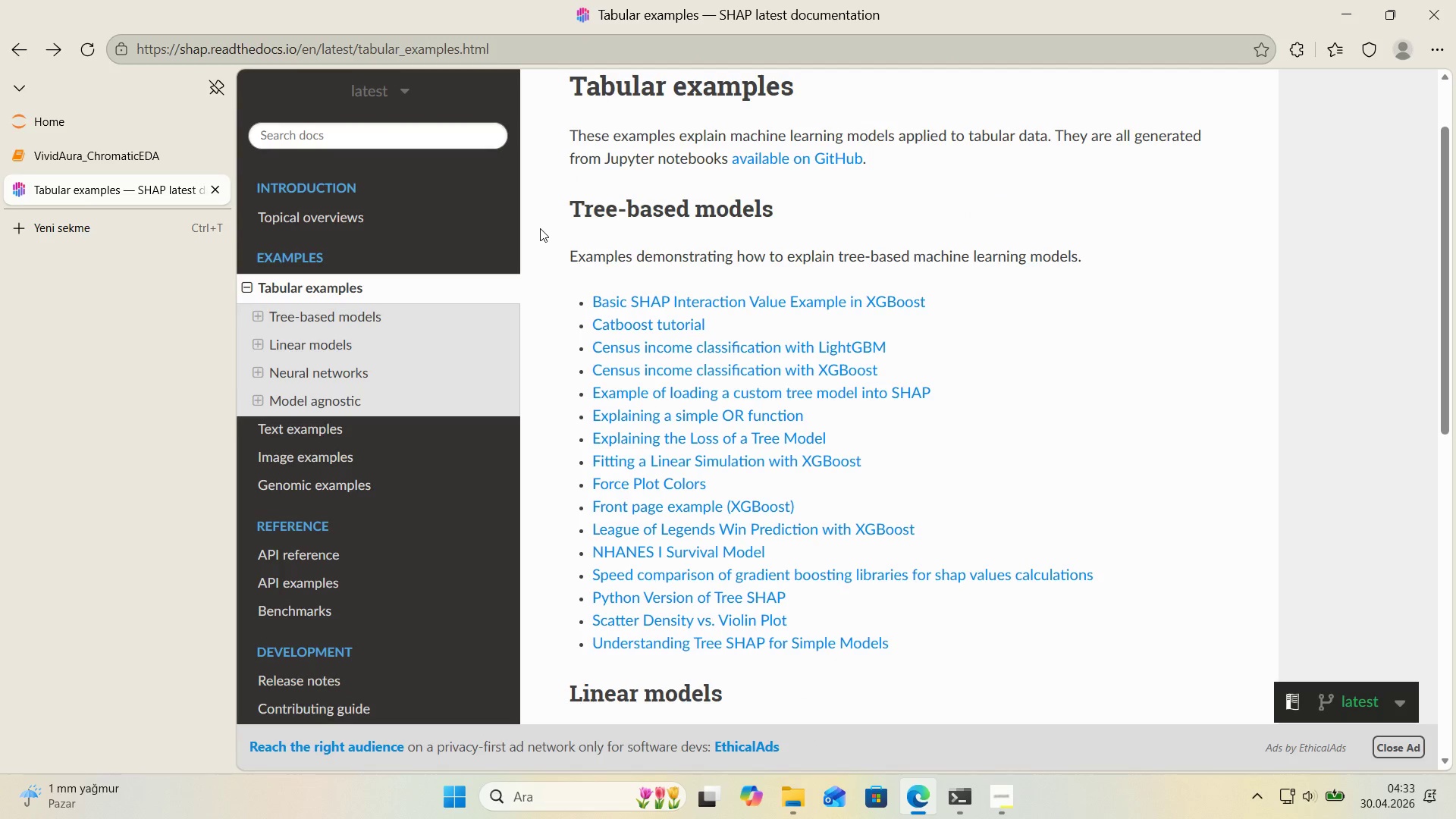 
left_click([782, 397])
 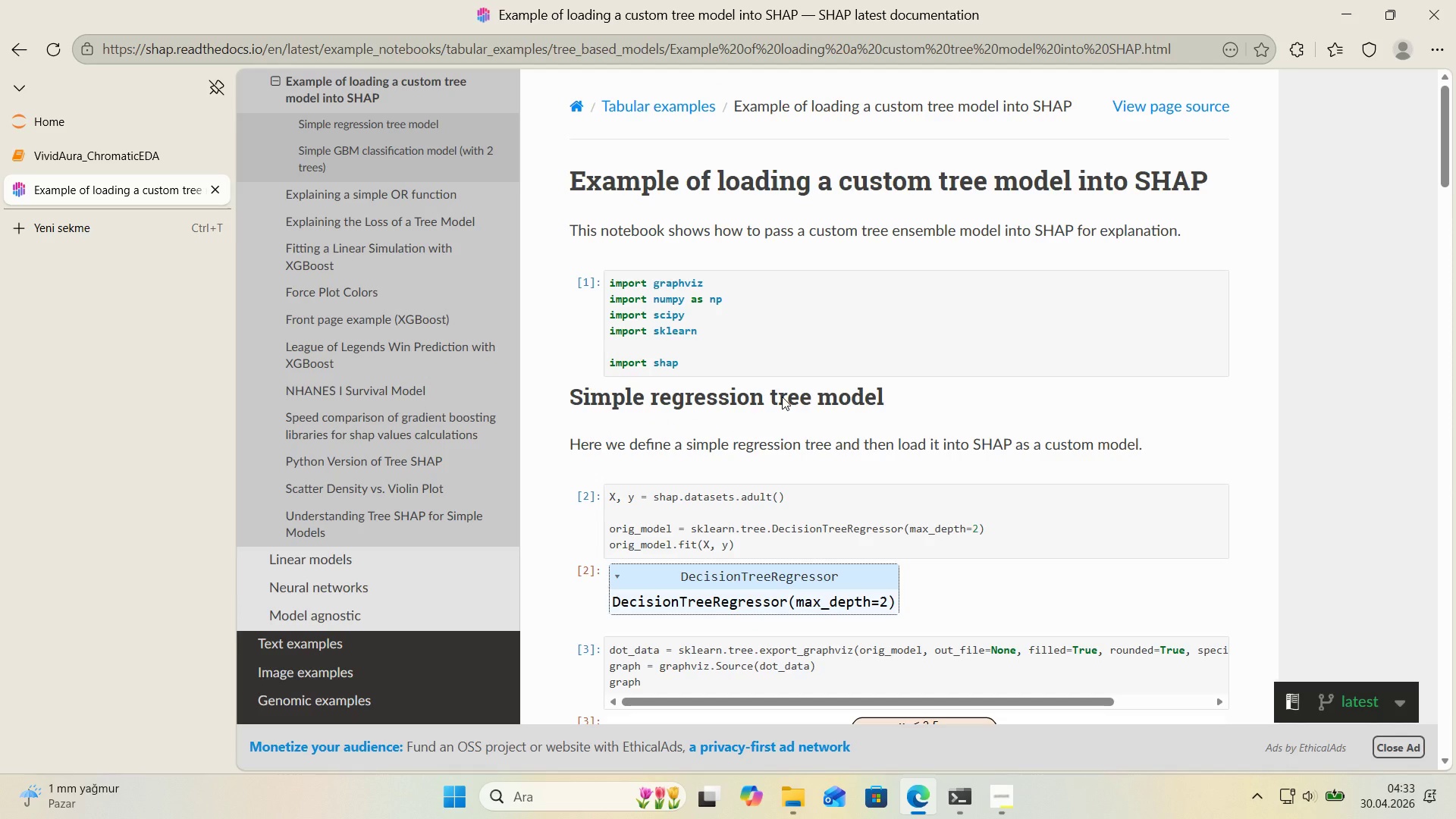 
scroll: coordinate [649, 375], scroll_direction: down, amount: 4.0
 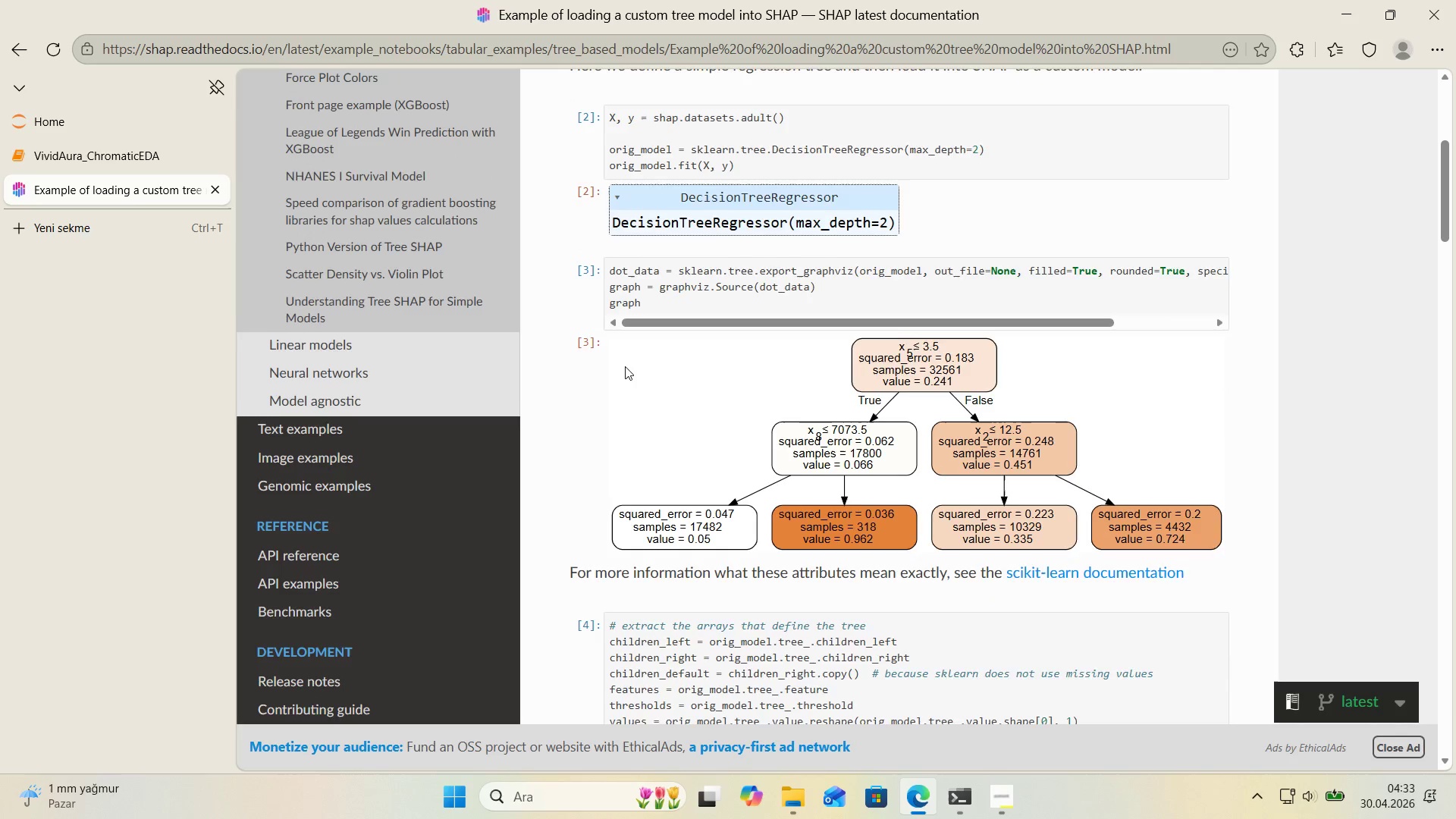 
scroll: coordinate [625, 366], scroll_direction: up, amount: 2.0
 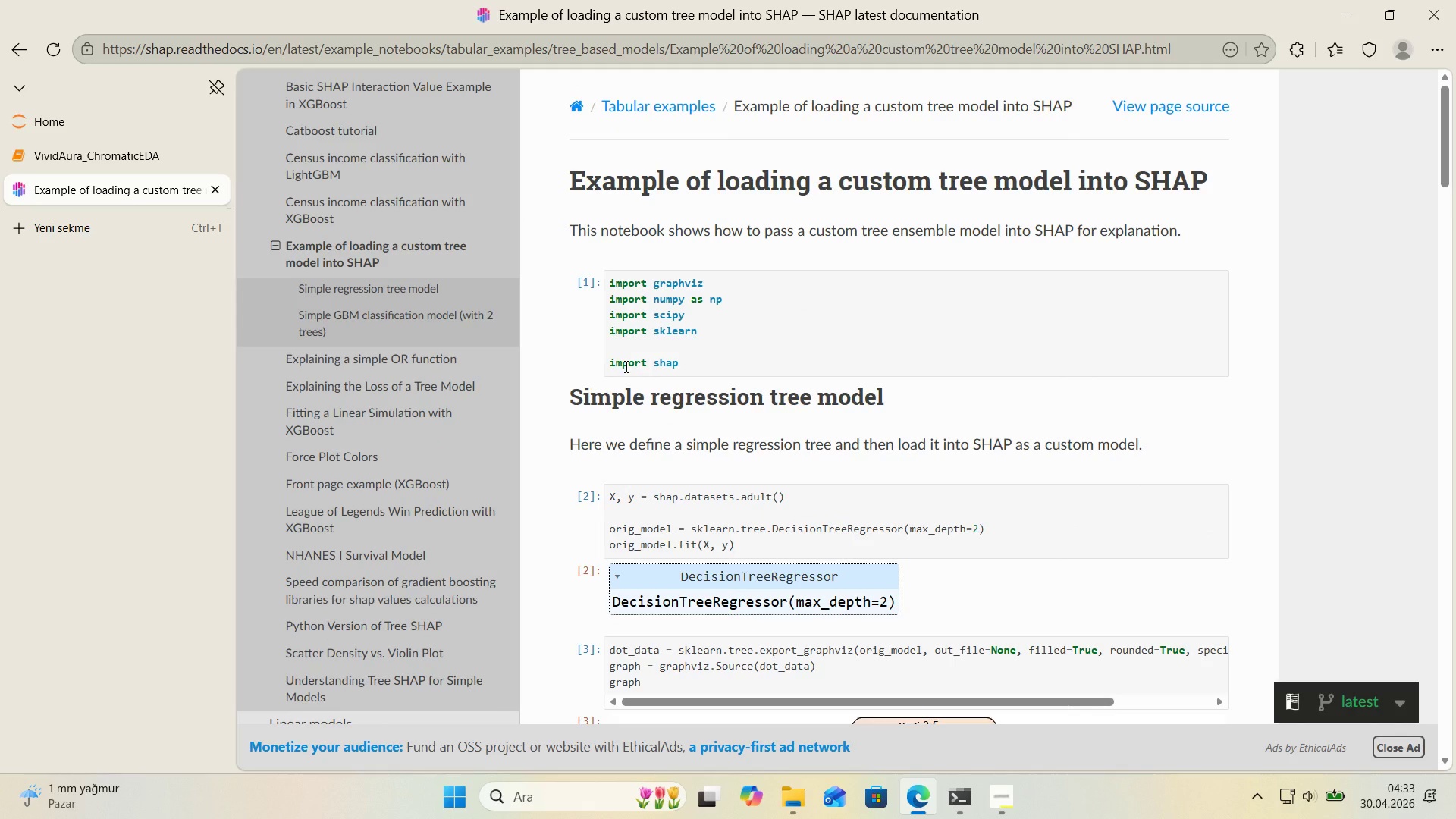 
scroll: coordinate [625, 366], scroll_direction: down, amount: 23.0
 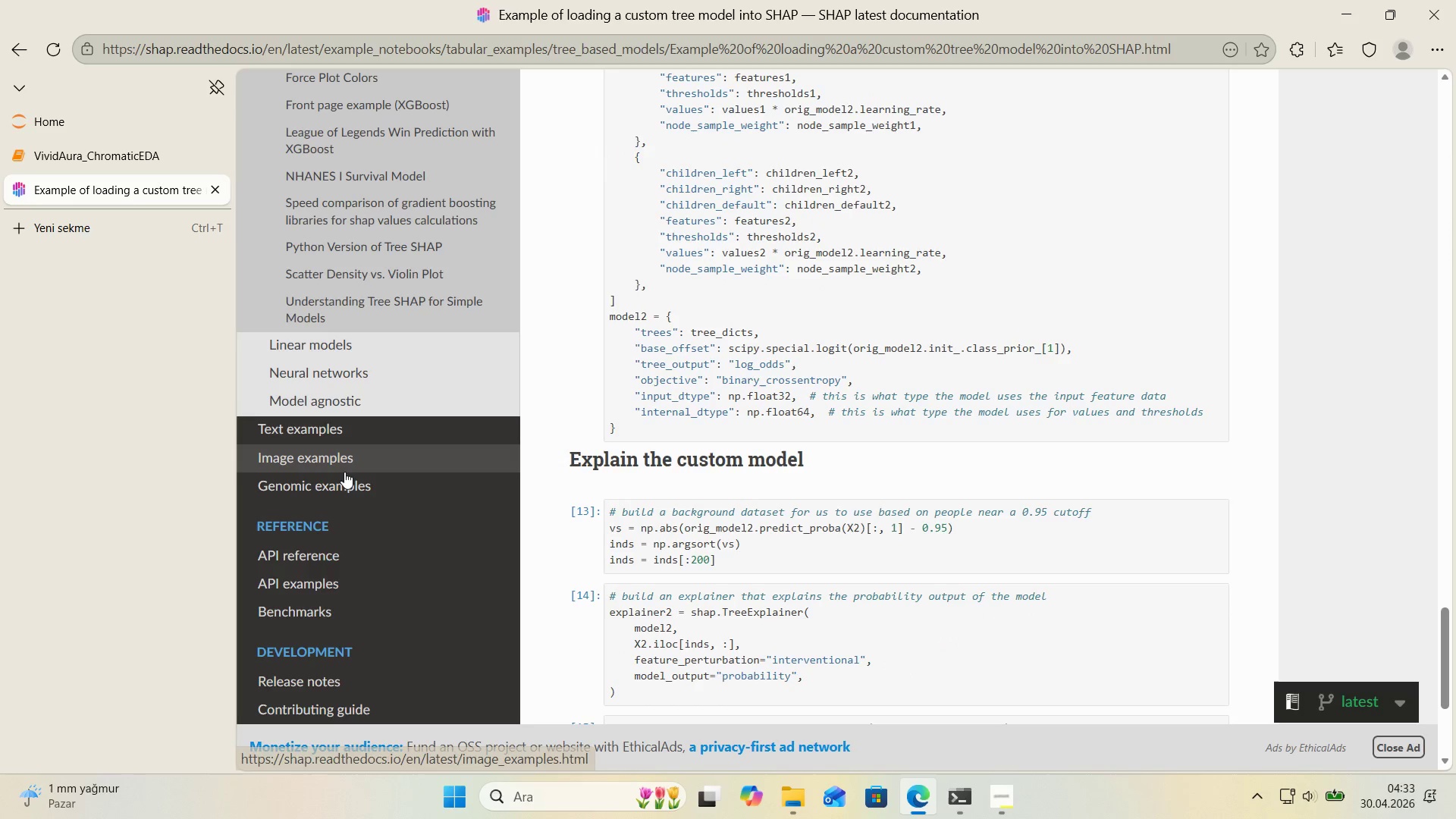 
left_click([343, 435])
 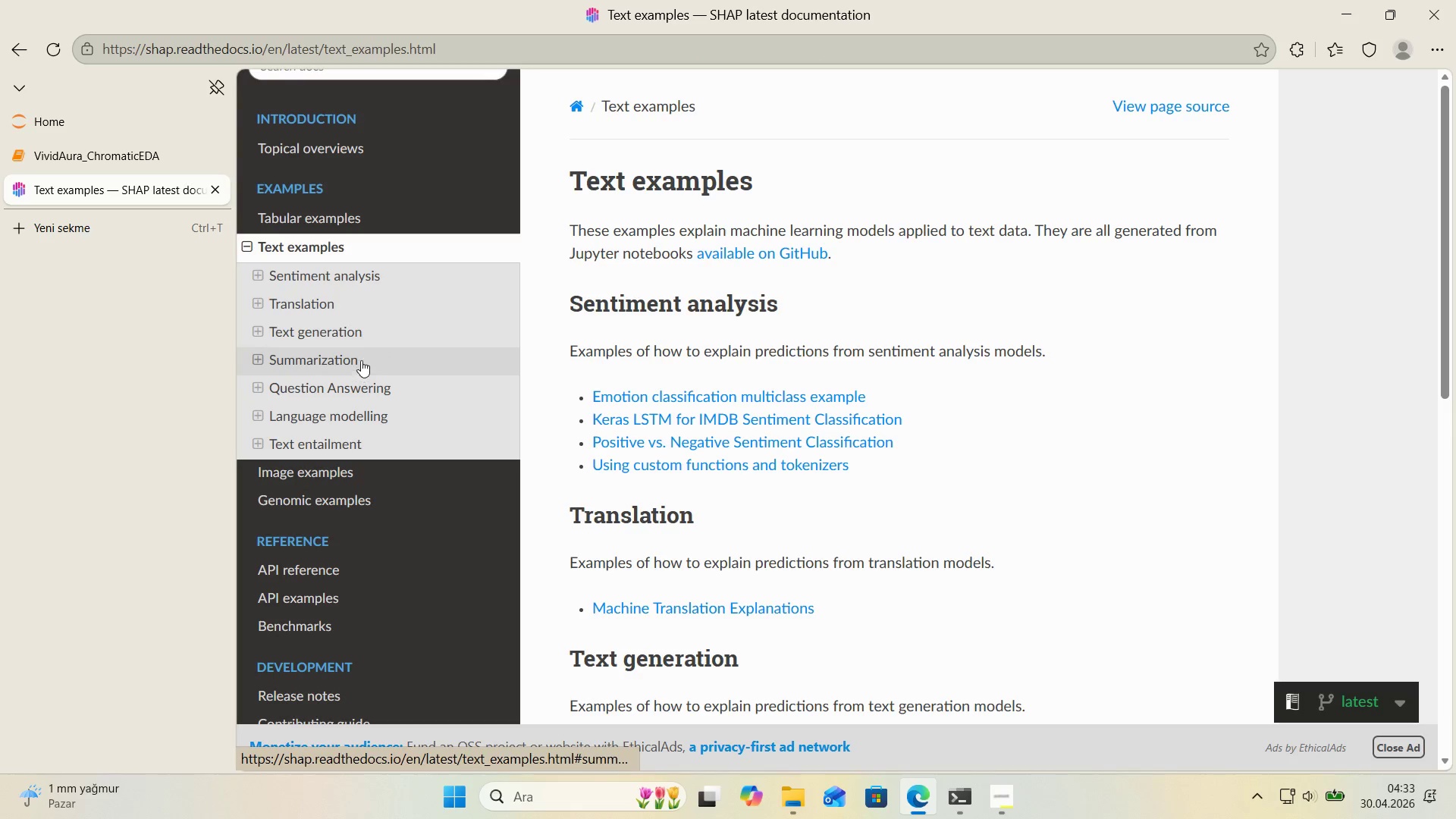 
left_click([368, 278])
 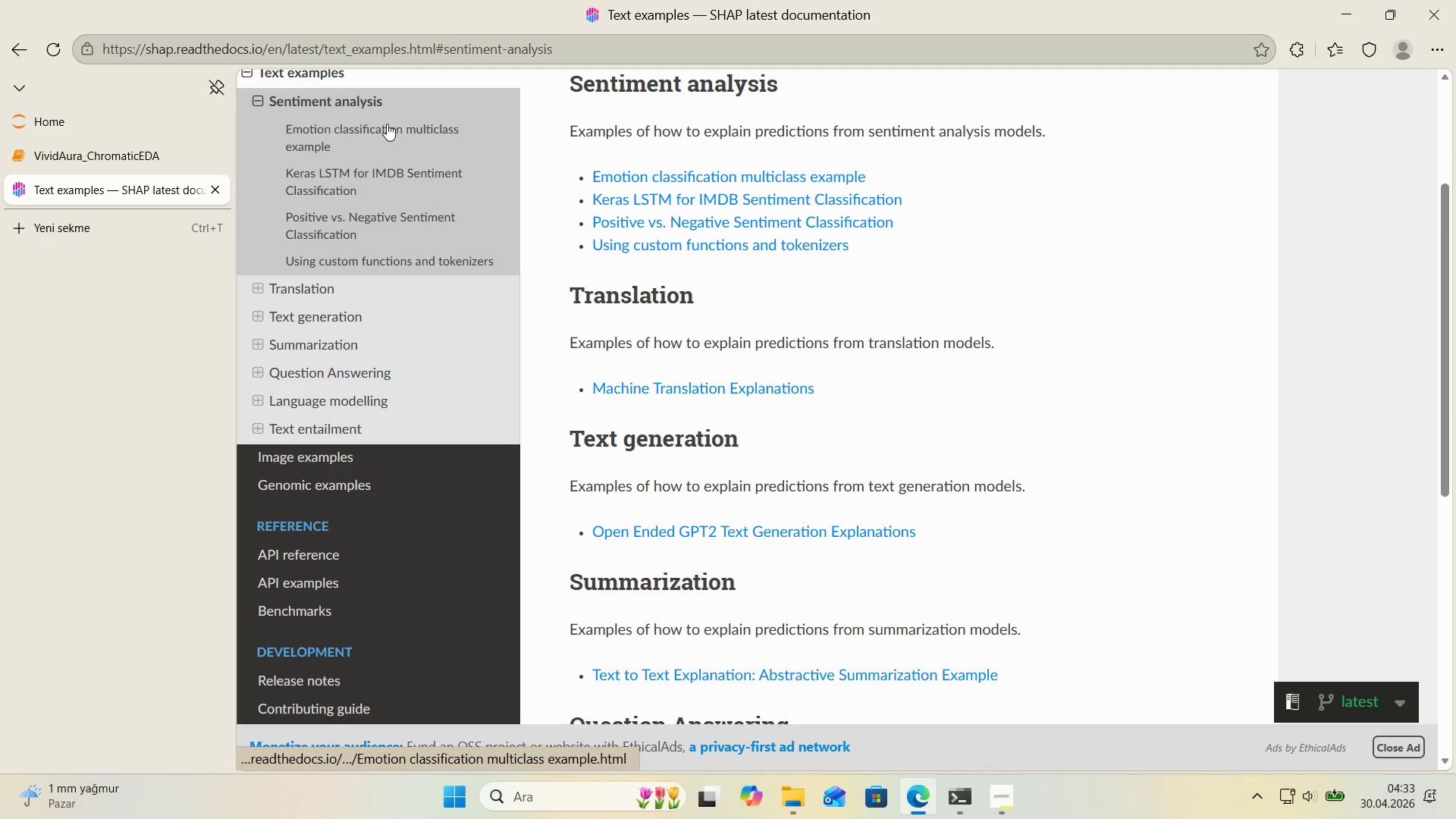 
left_click([385, 126])
 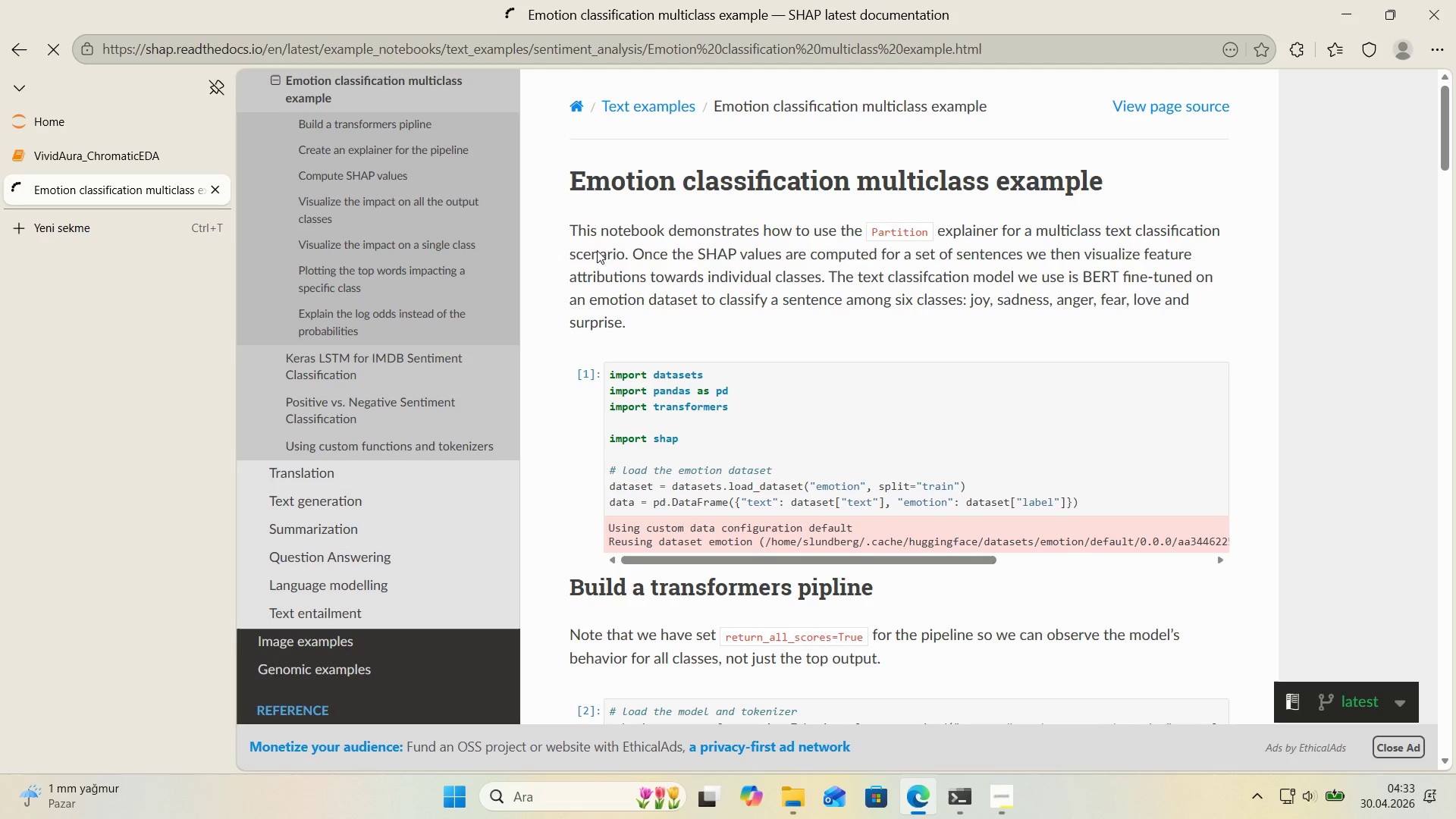 
scroll: coordinate [602, 263], scroll_direction: down, amount: 3.0
 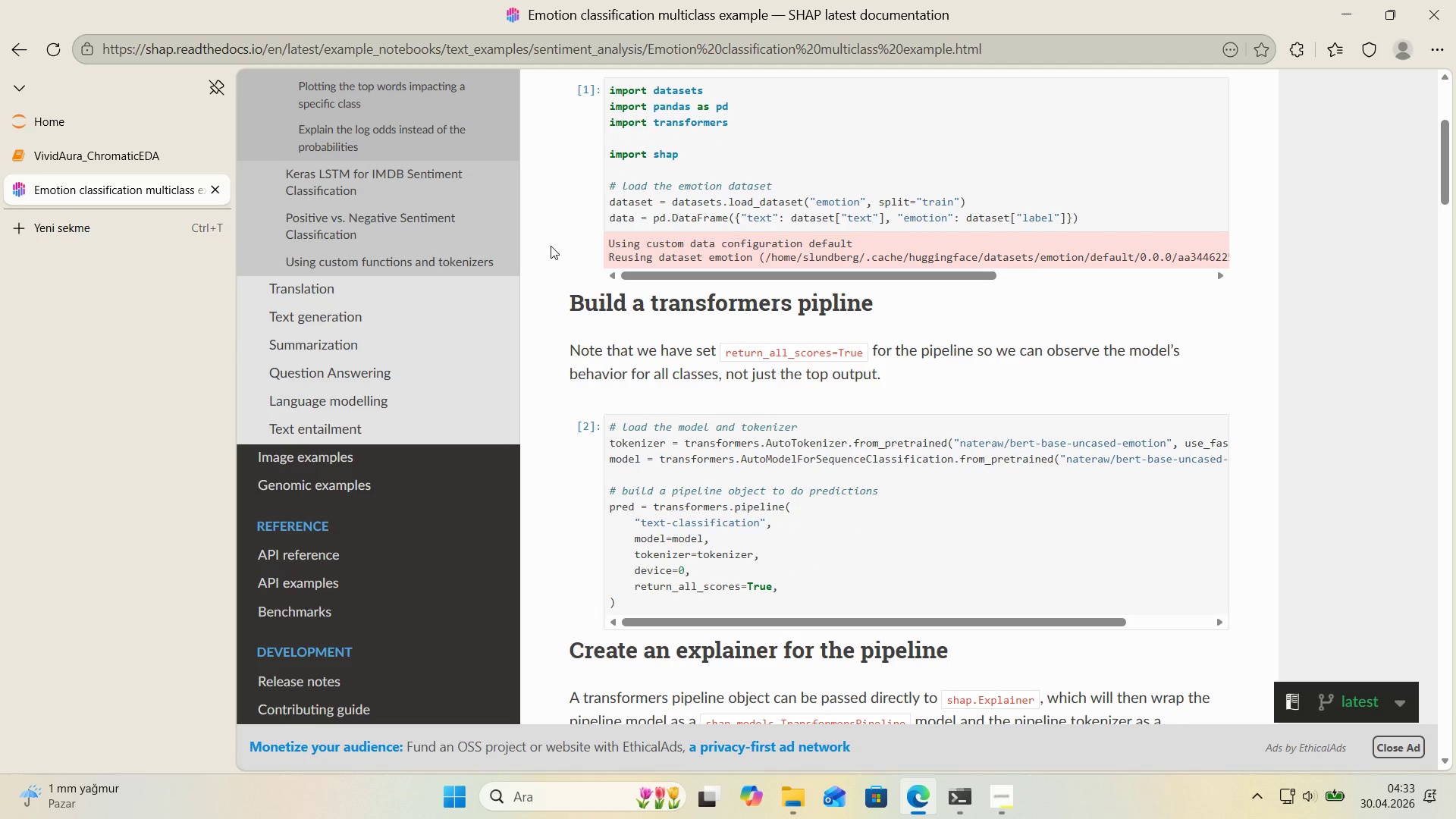 
wait(6.03)
 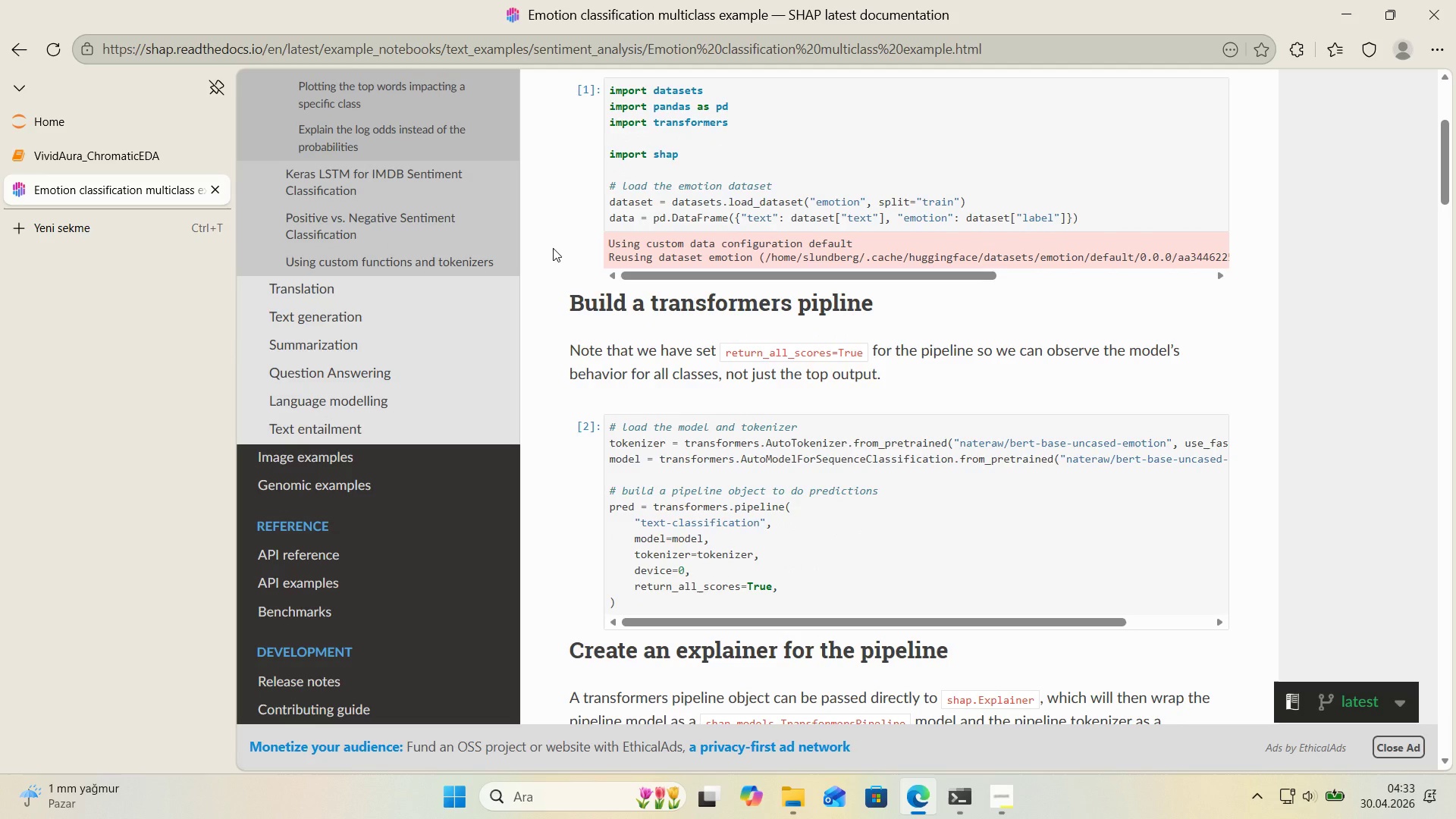 
scroll: coordinate [550, 246], scroll_direction: down, amount: 5.0
 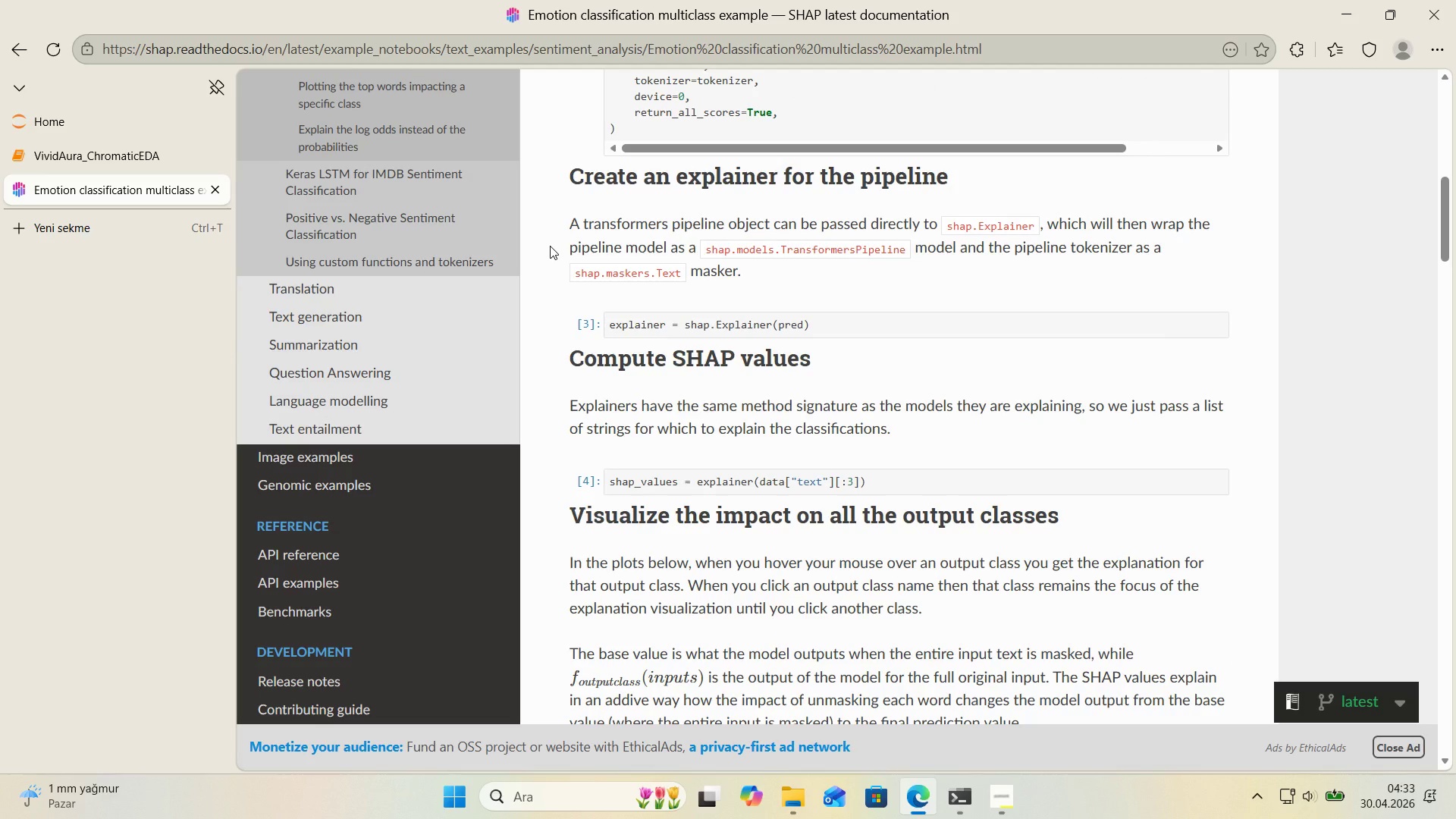 
wait(8.39)
 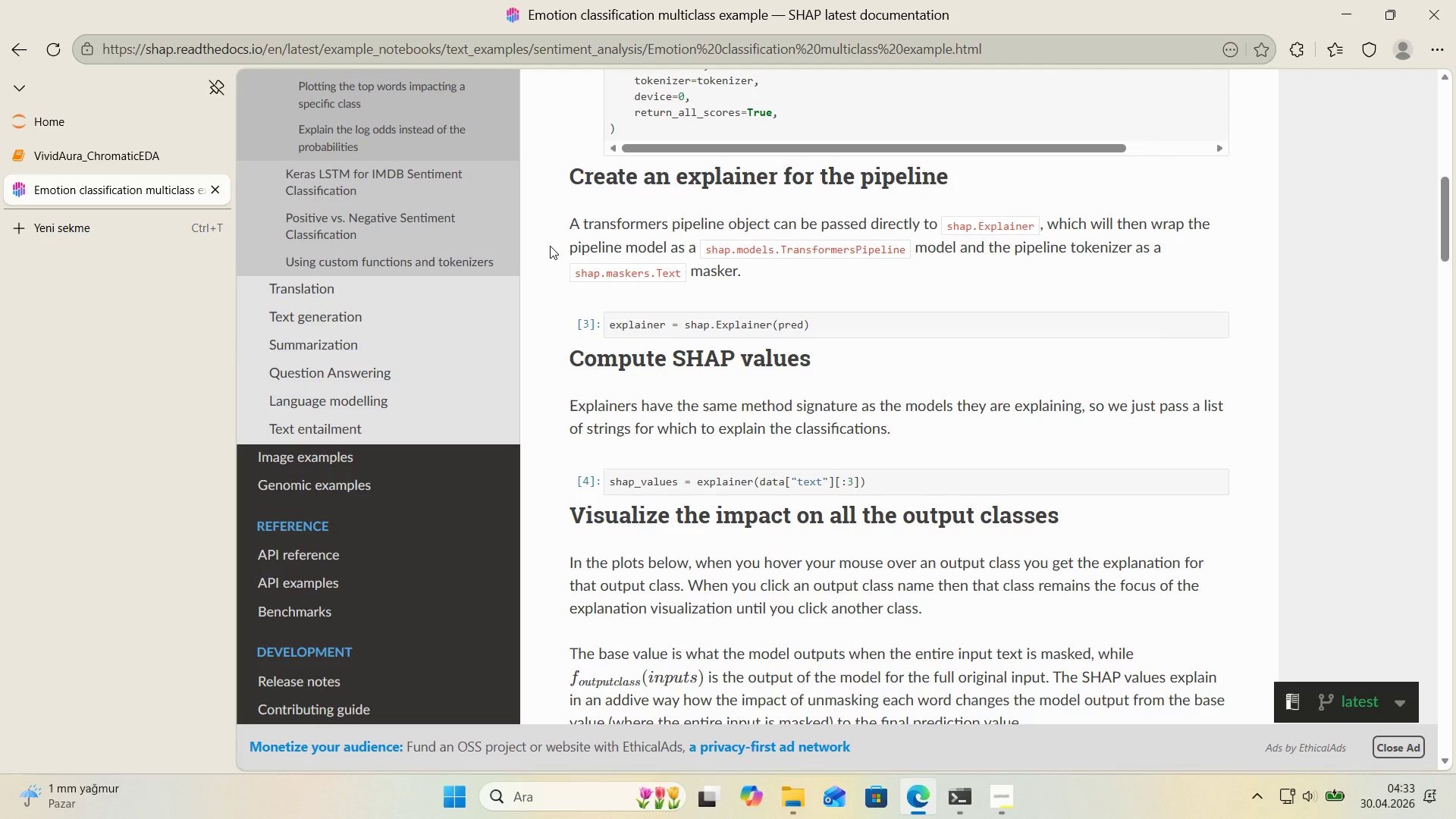 
scroll: coordinate [550, 246], scroll_direction: down, amount: 1.0
 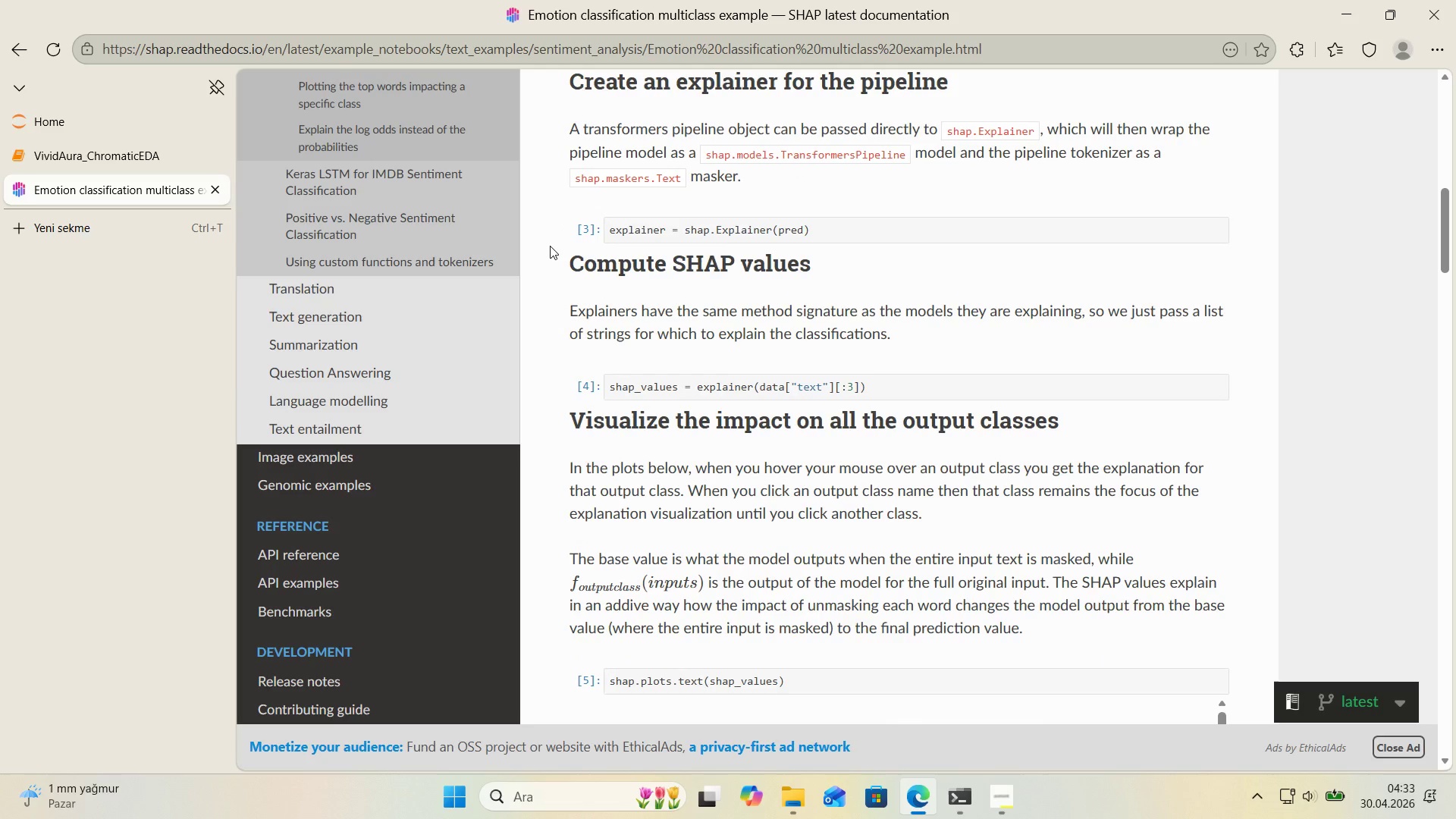 
wait(6.54)
 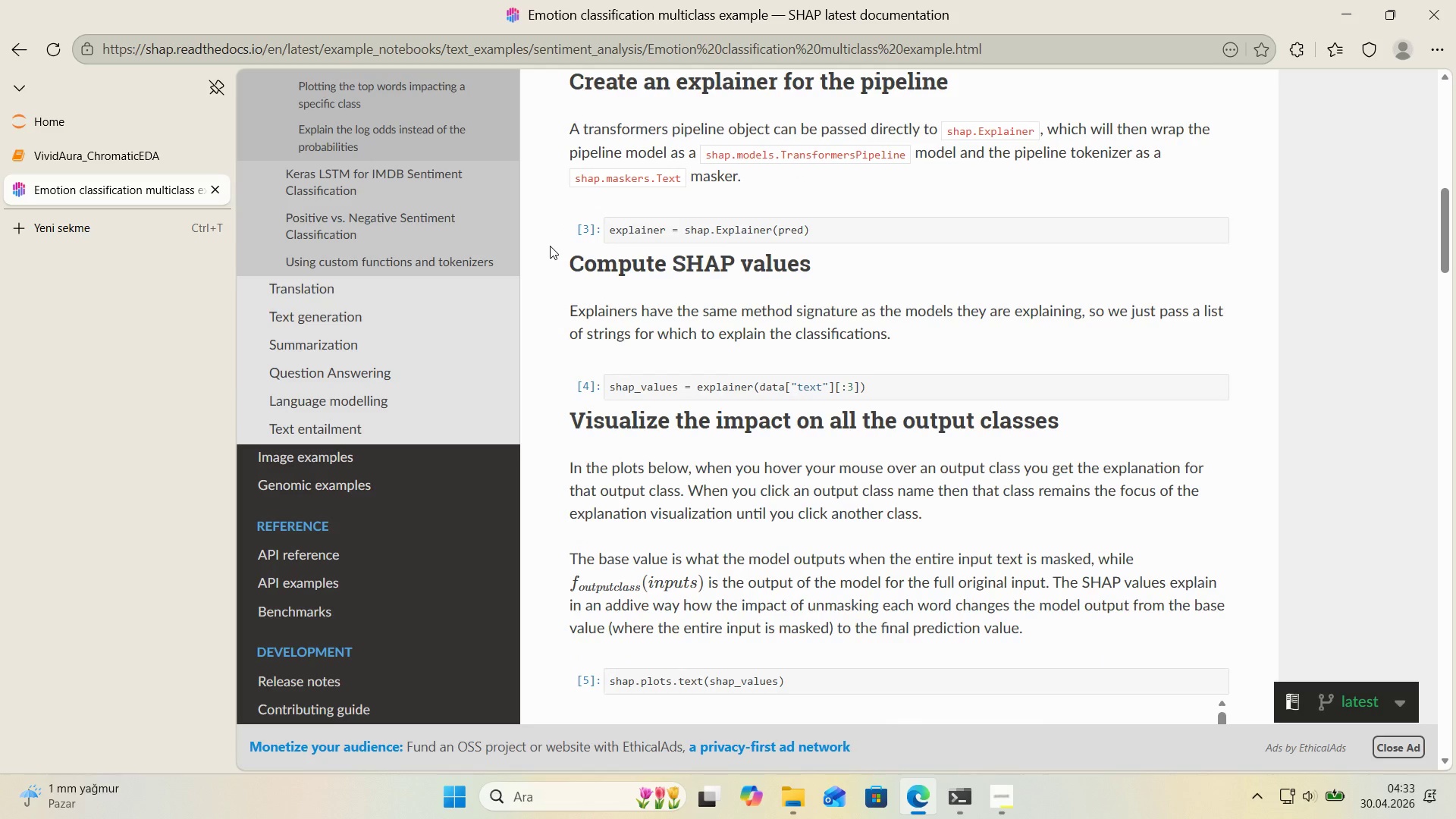 
scroll: coordinate [974, 345], scroll_direction: down, amount: 9.0
 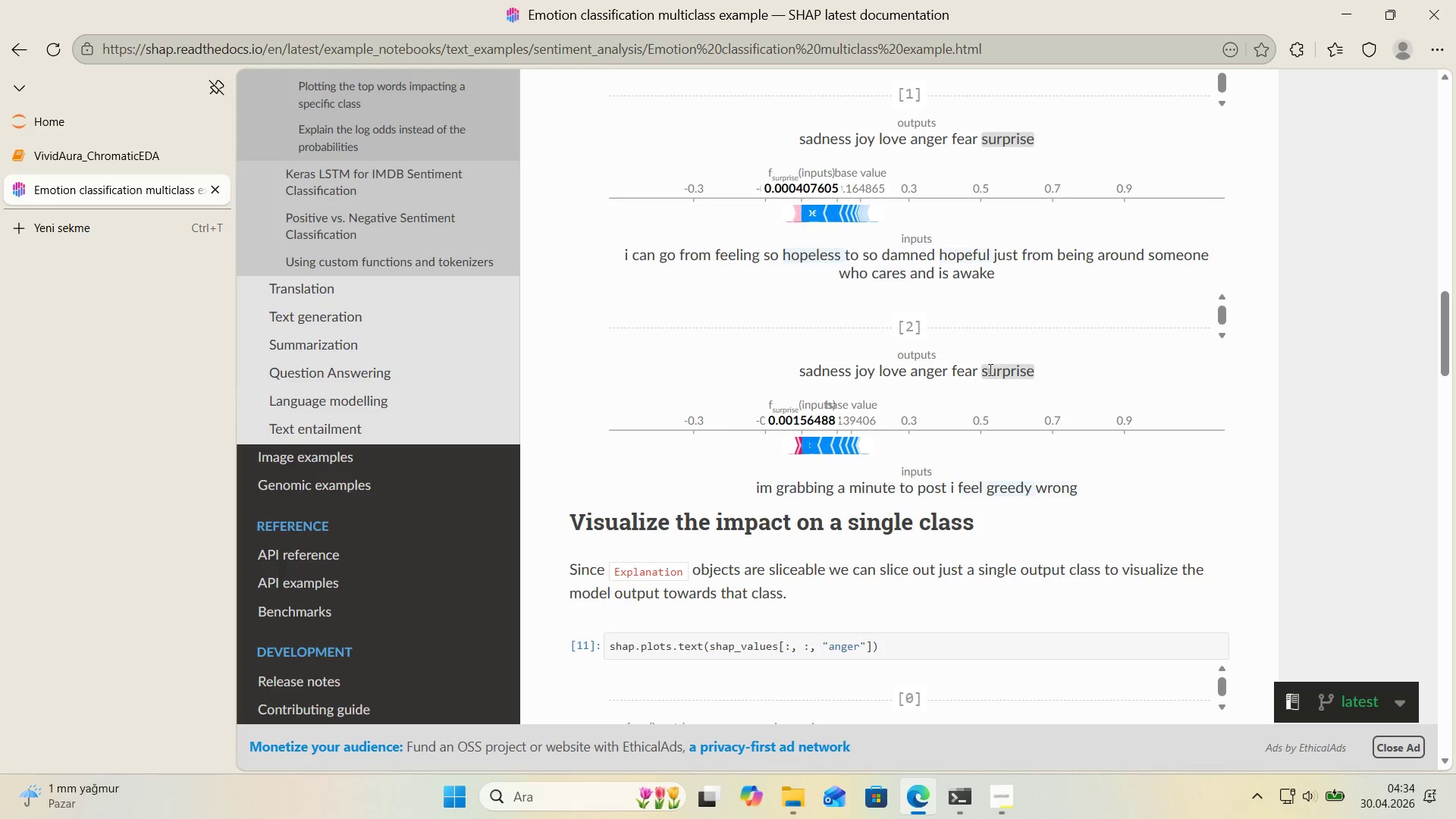 
scroll: coordinate [568, 300], scroll_direction: down, amount: 14.0
 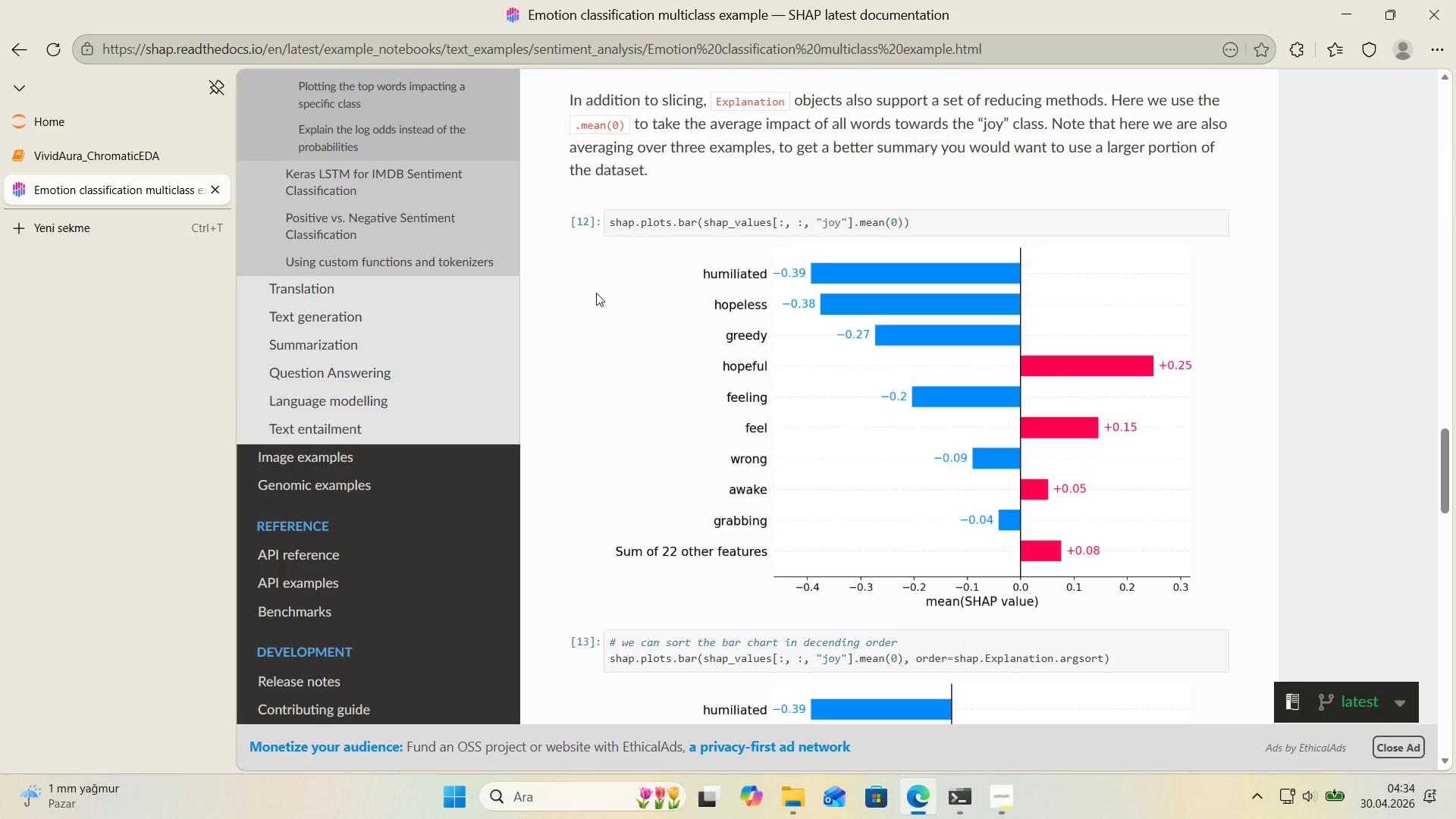 
wait(18.55)
 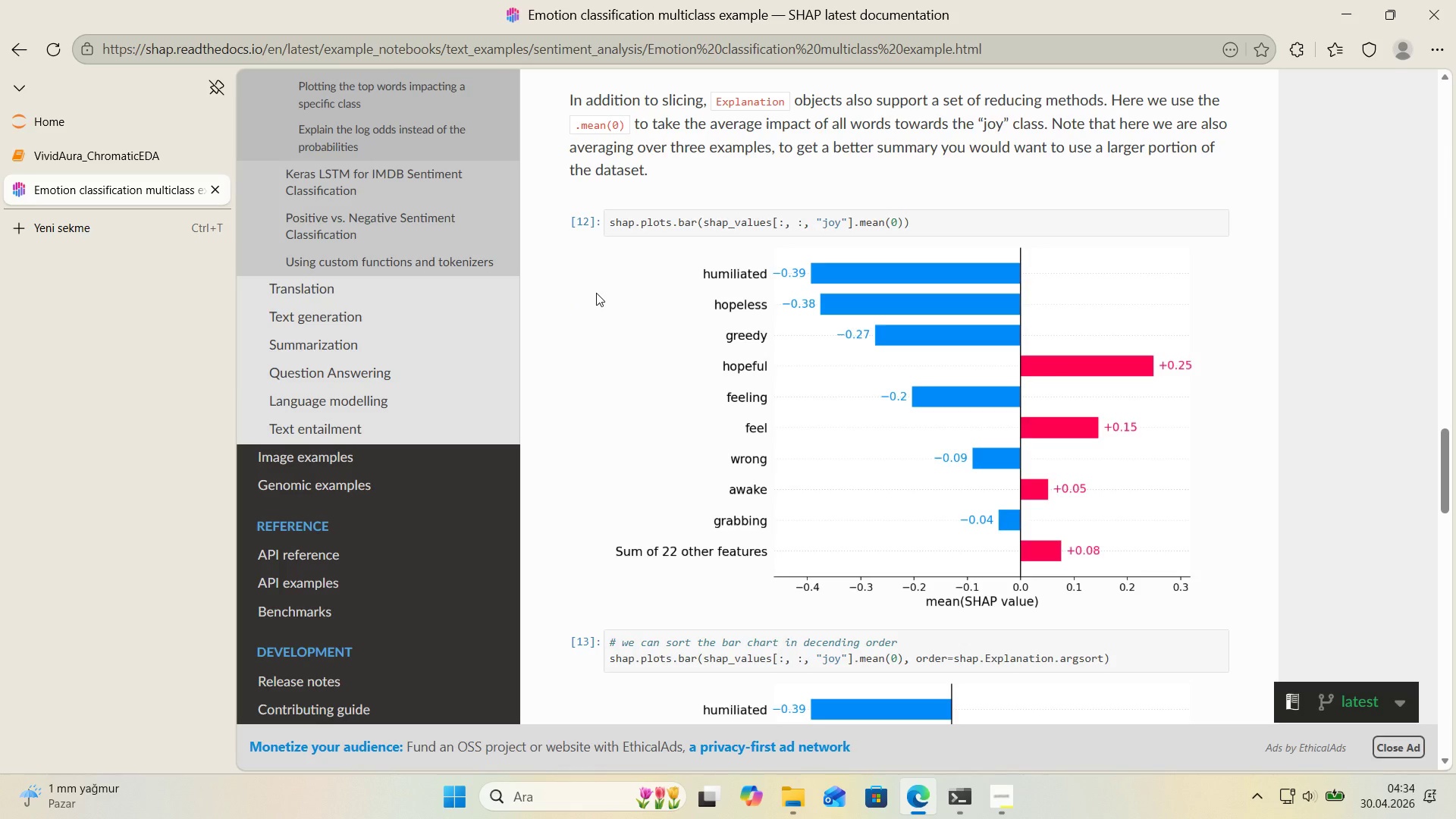 
scroll: coordinate [595, 293], scroll_direction: down, amount: 12.0
 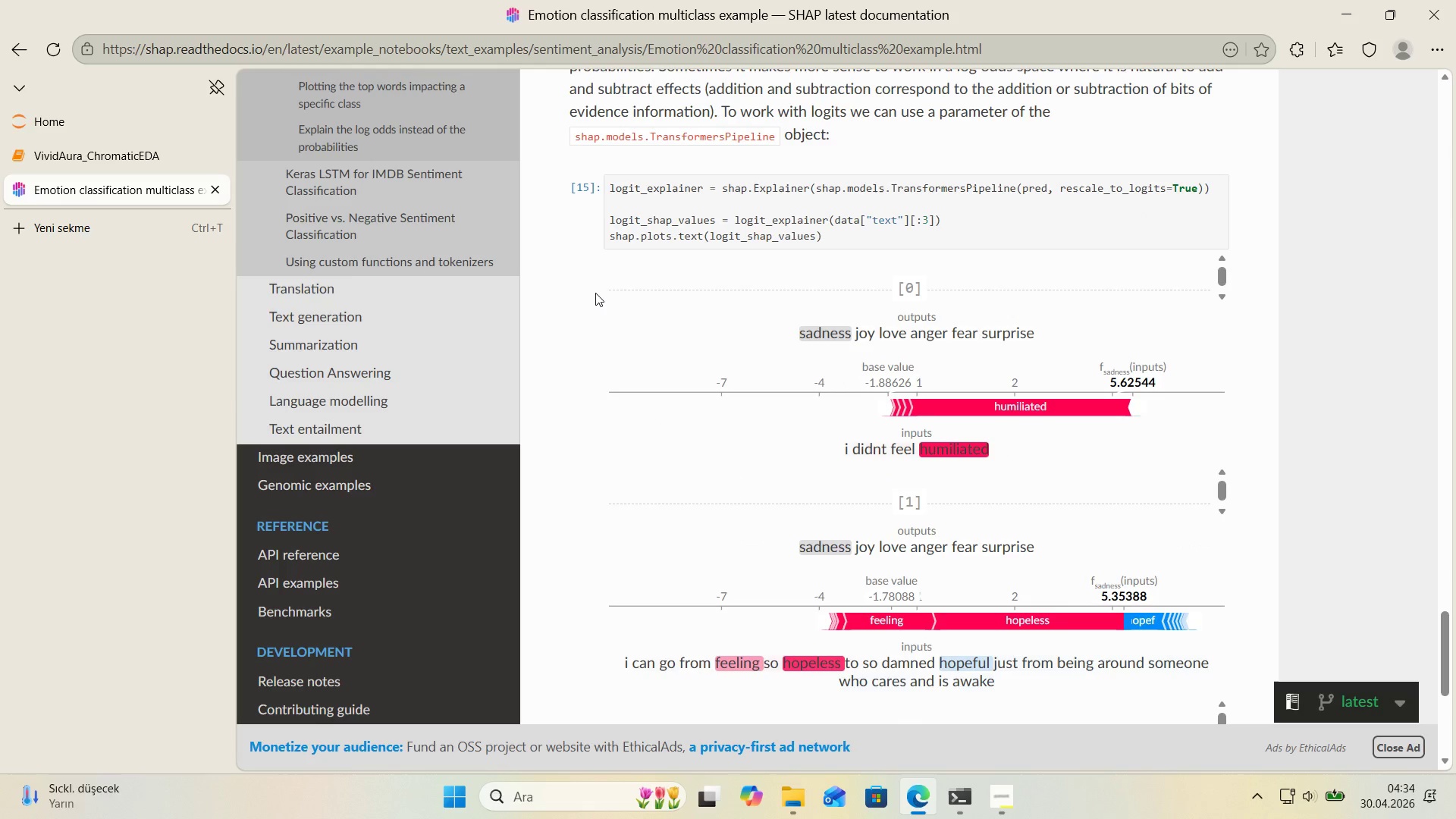 
scroll: coordinate [595, 293], scroll_direction: up, amount: 1.0
 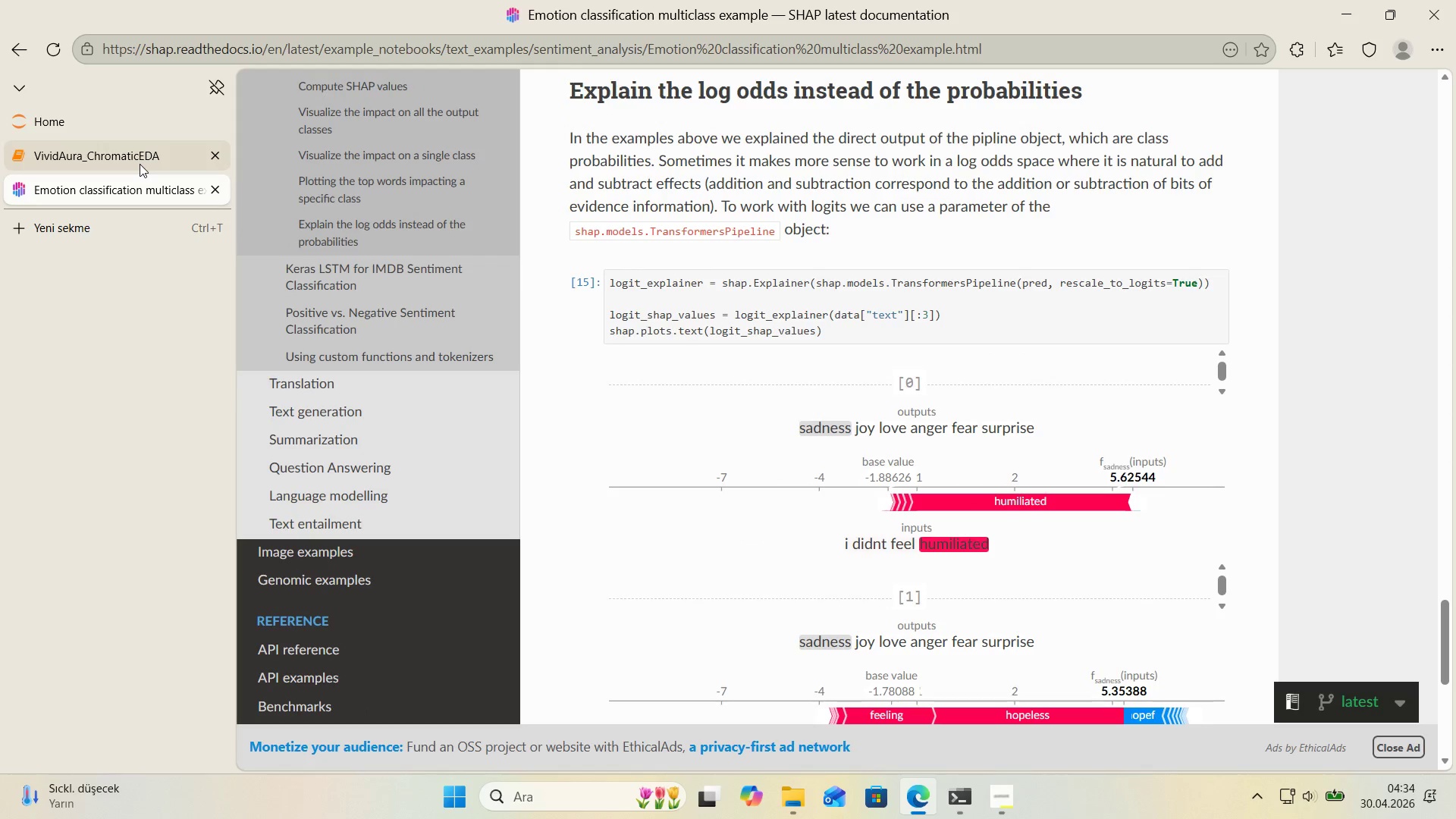 
left_click([139, 163])
 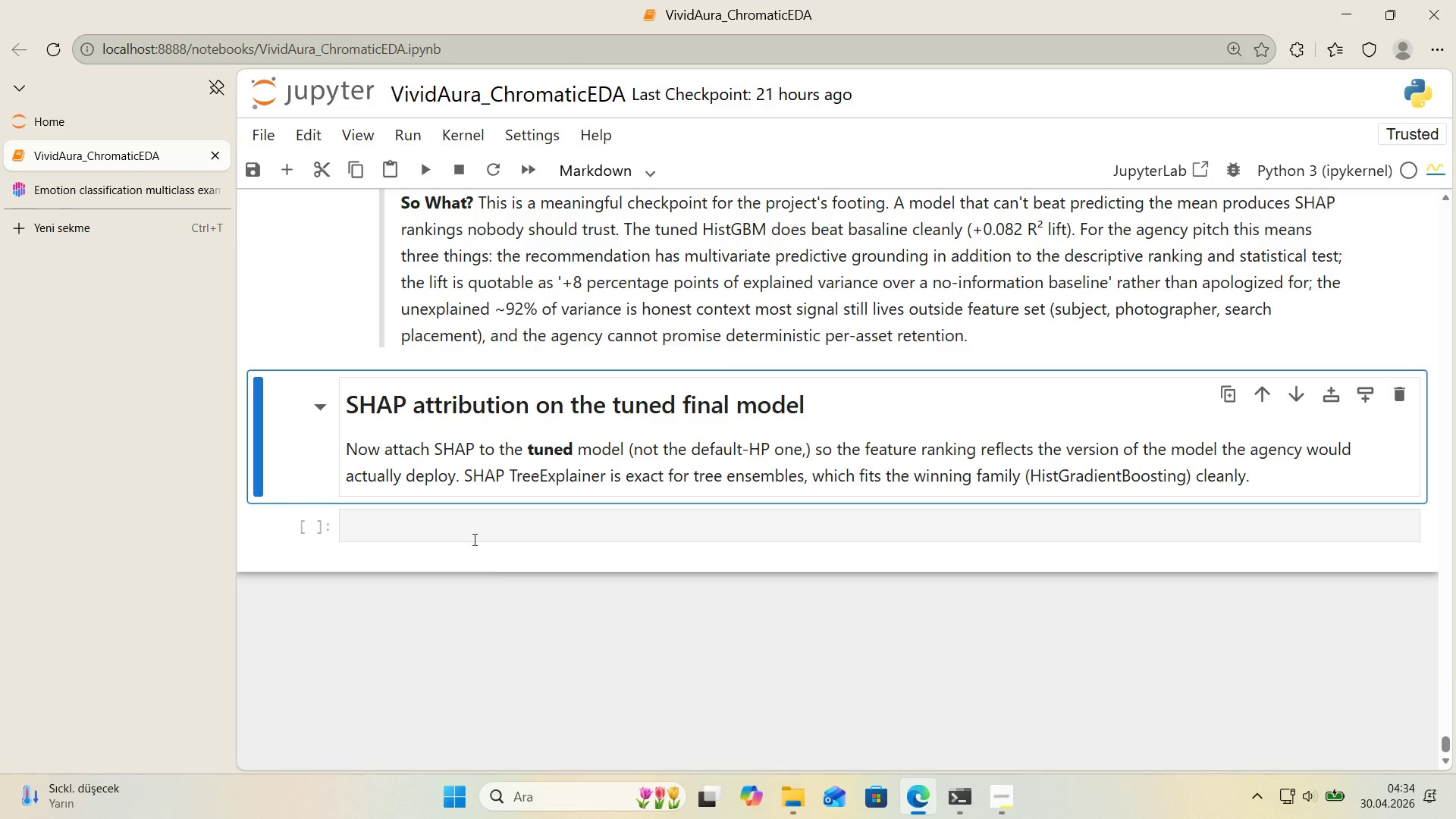 
left_click([456, 524])
 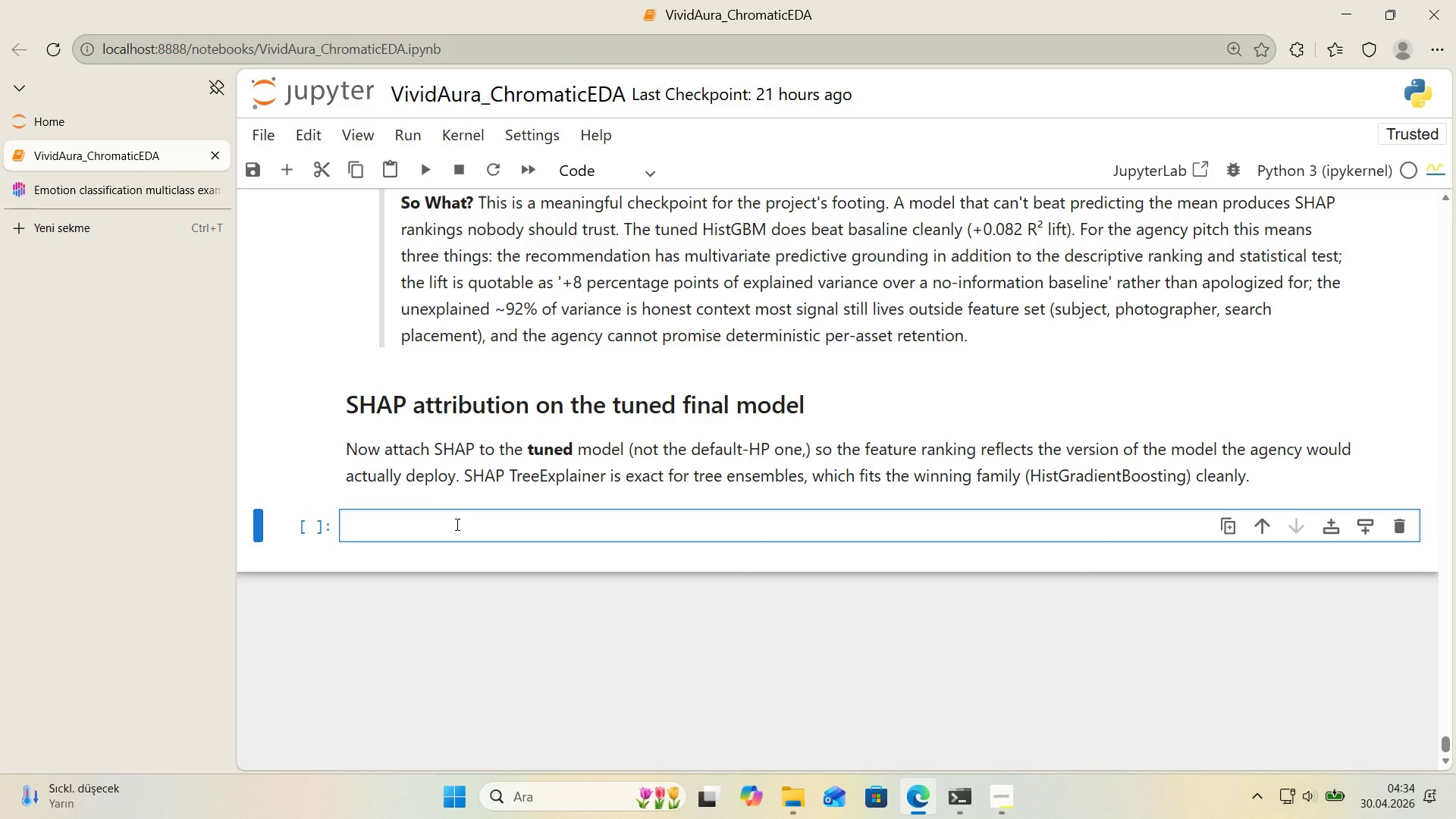 
wait(8.33)
 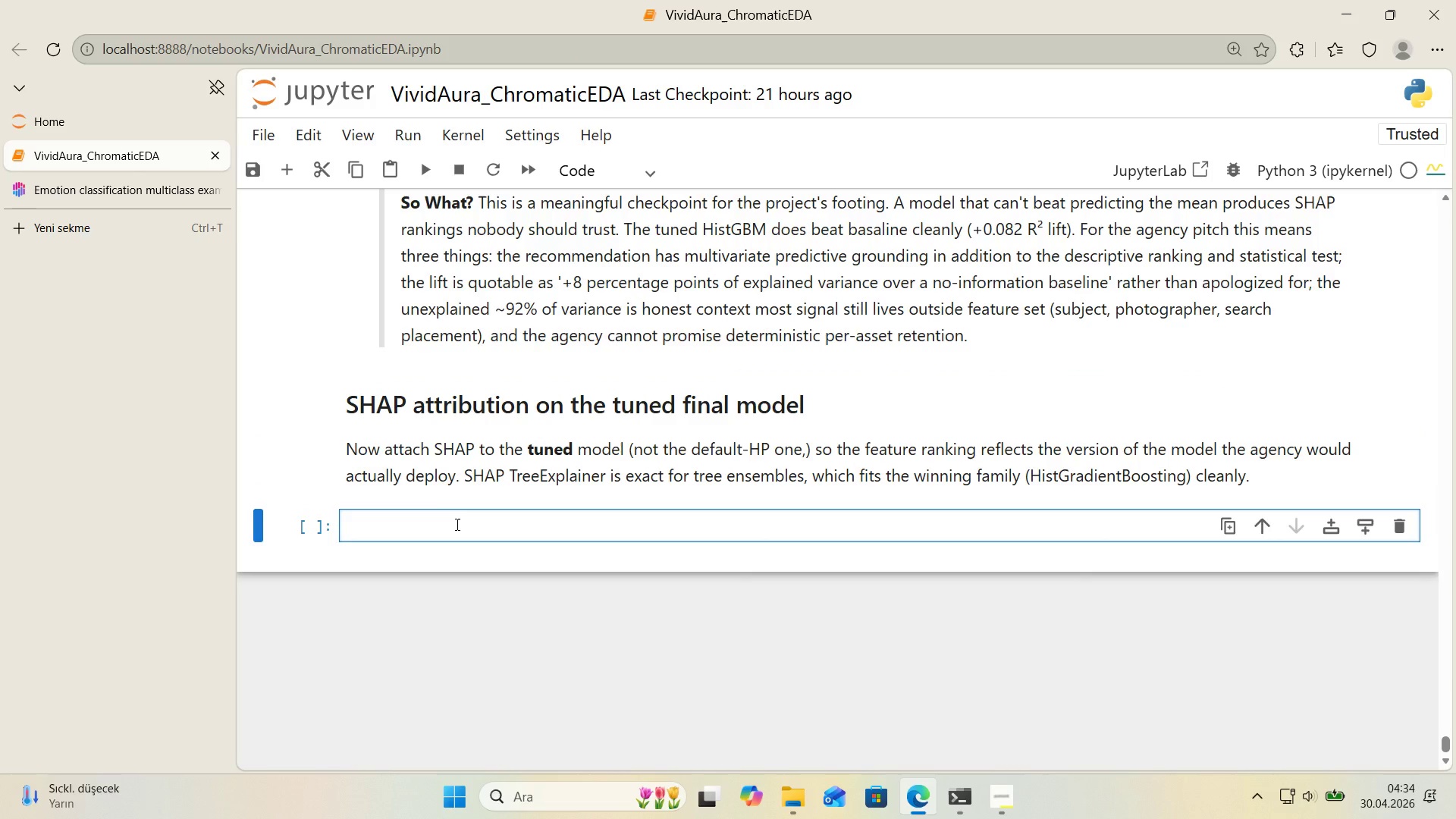 
left_click([454, 524])
 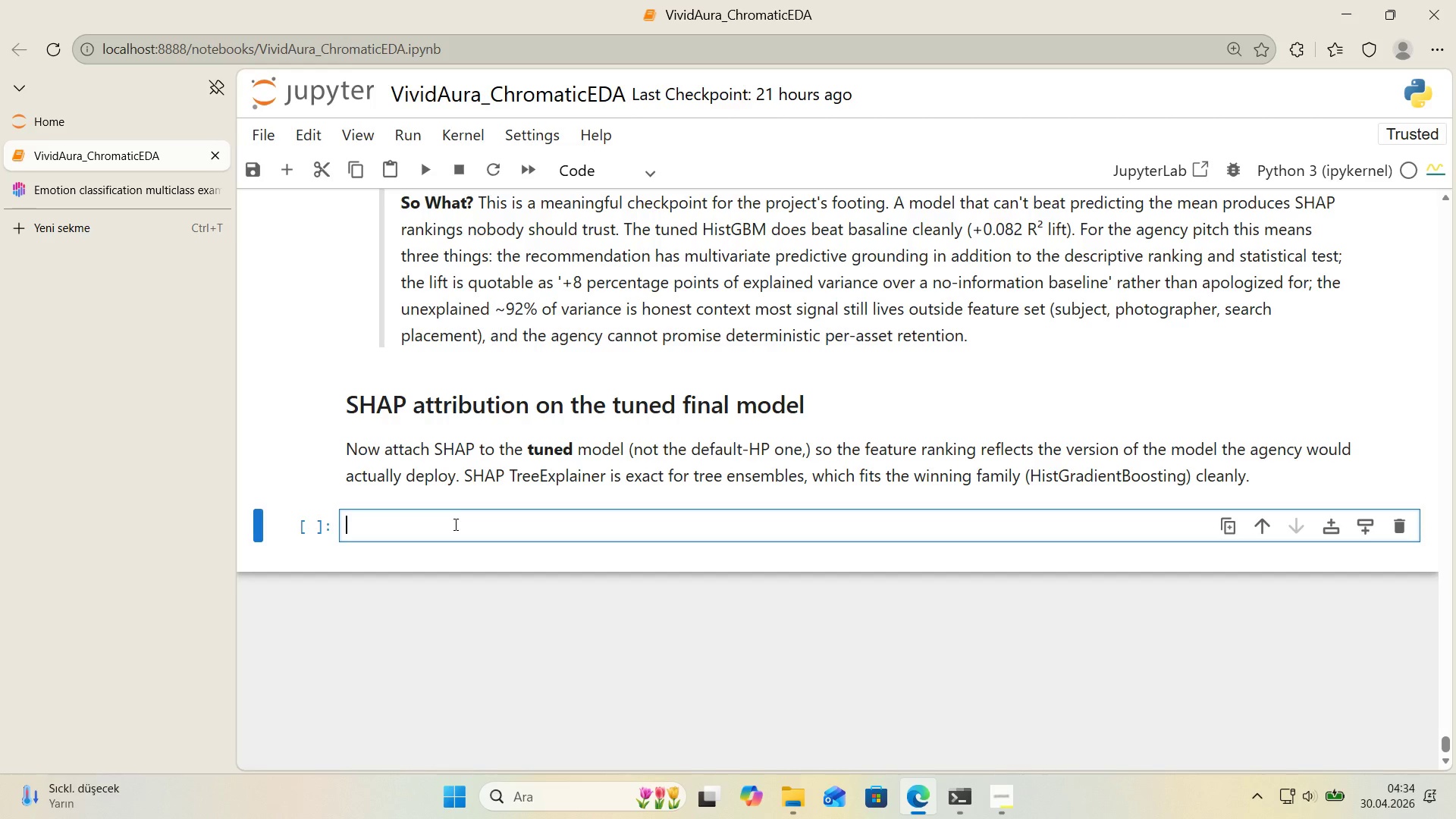 
key(Control+ControlLeft)
 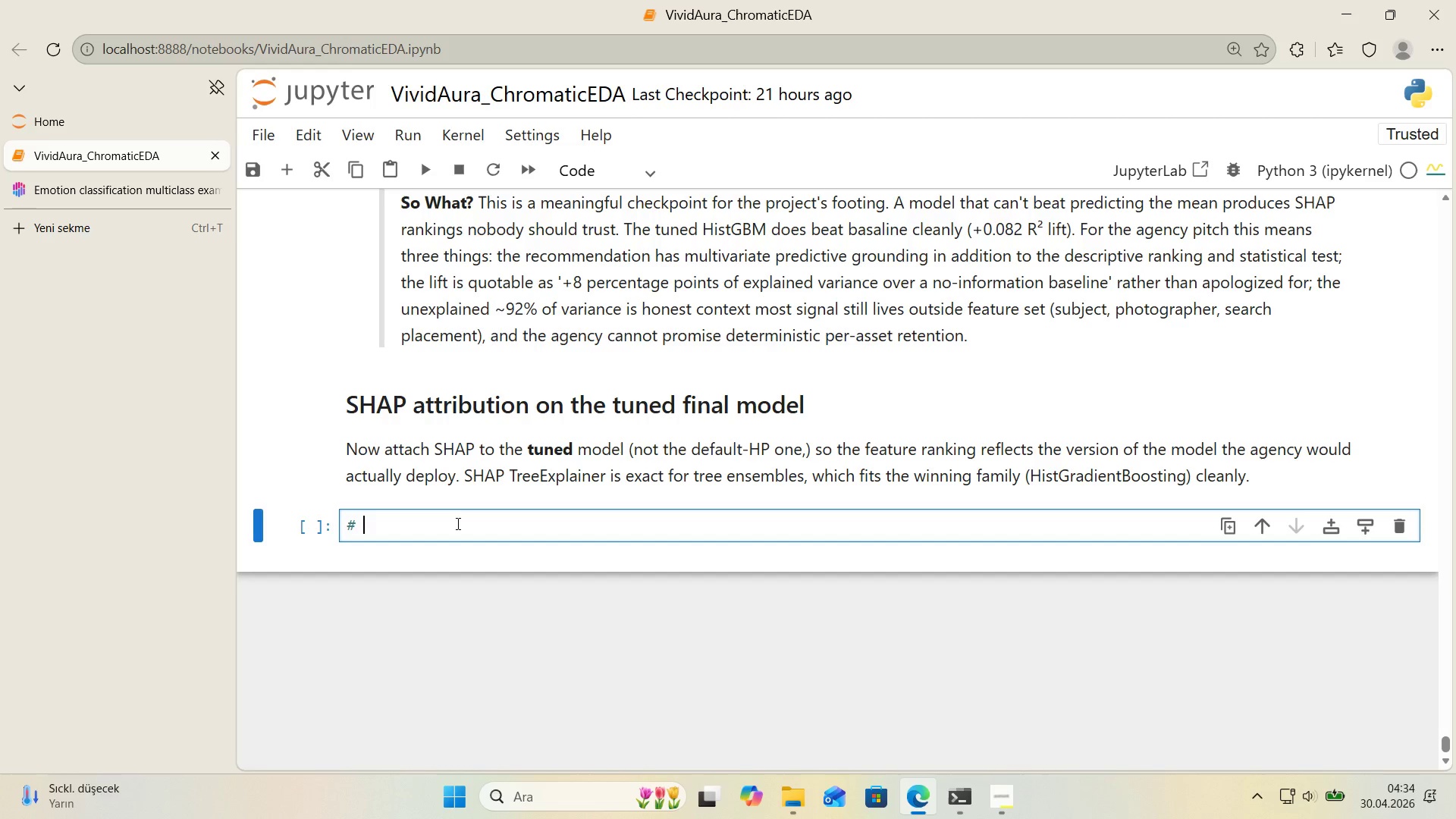 
key(Alt+Control+AltRight)
 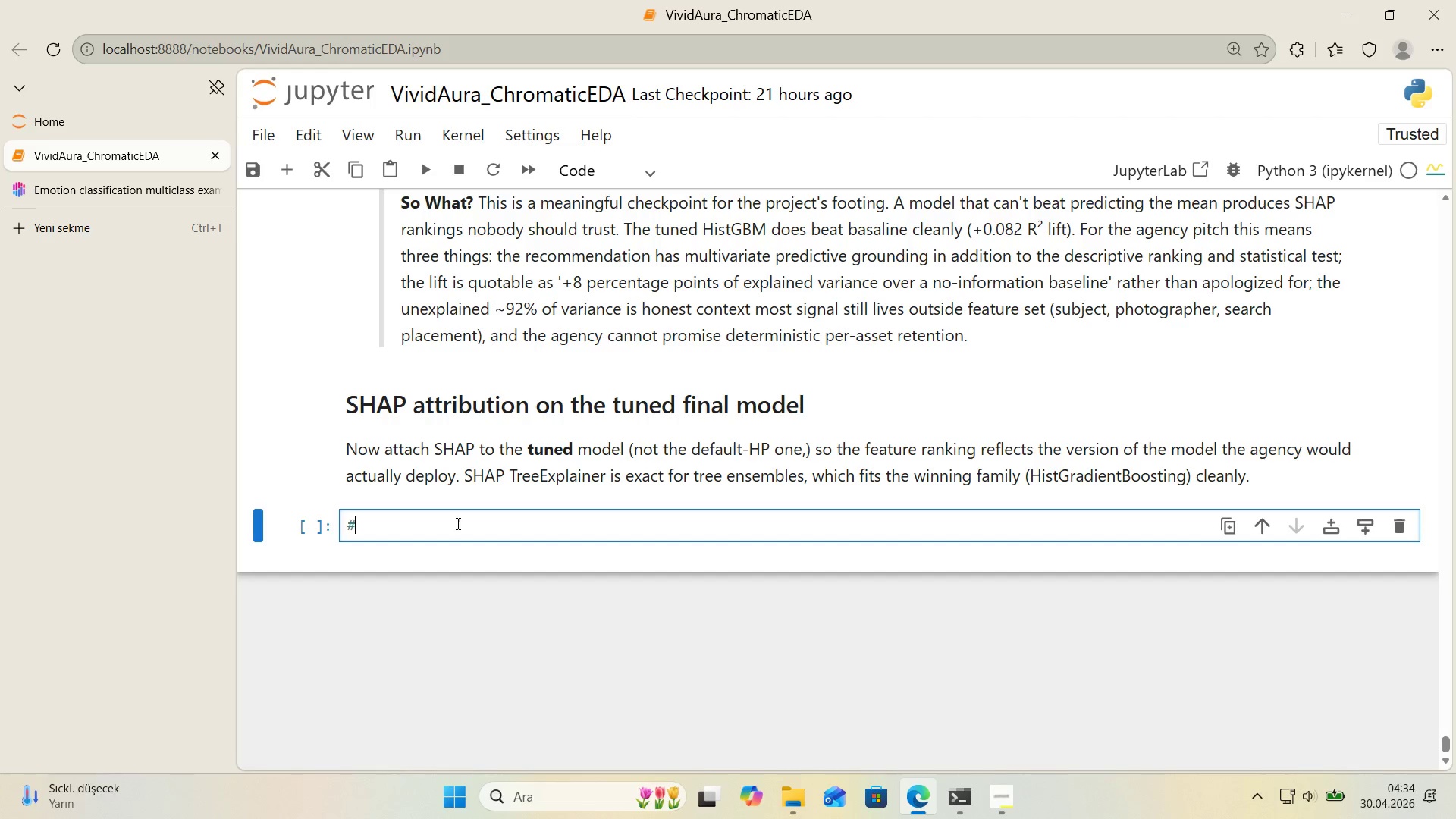 
key(Alt+Control+3)
 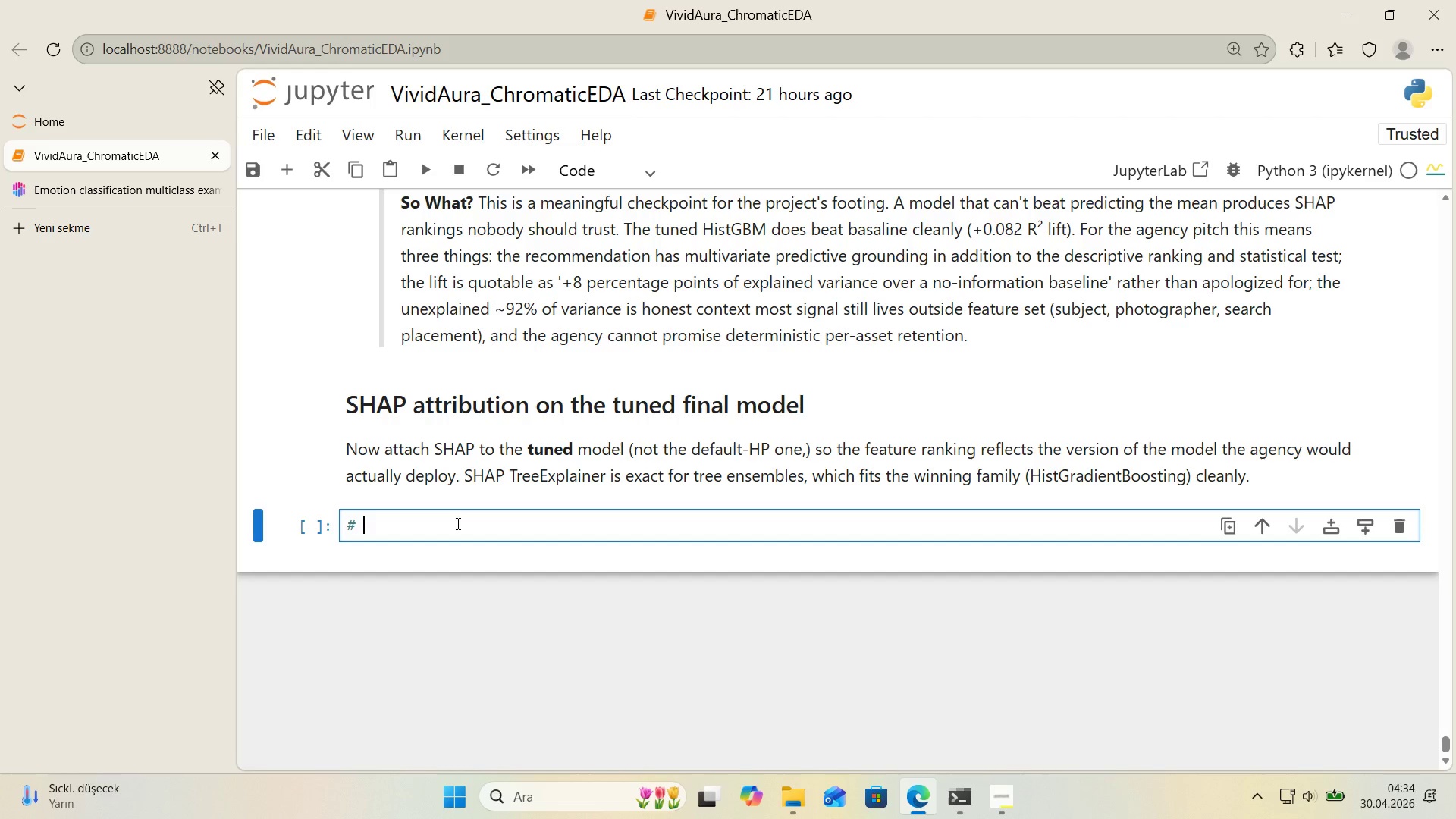 
type( P'ck the r'ght SHAP expla'ner for rthe)
key(Backspace)
key(Backspace)
key(Backspace)
key(Backspace)
key(Backspace)
type( the f'nal model fam'ly.)
 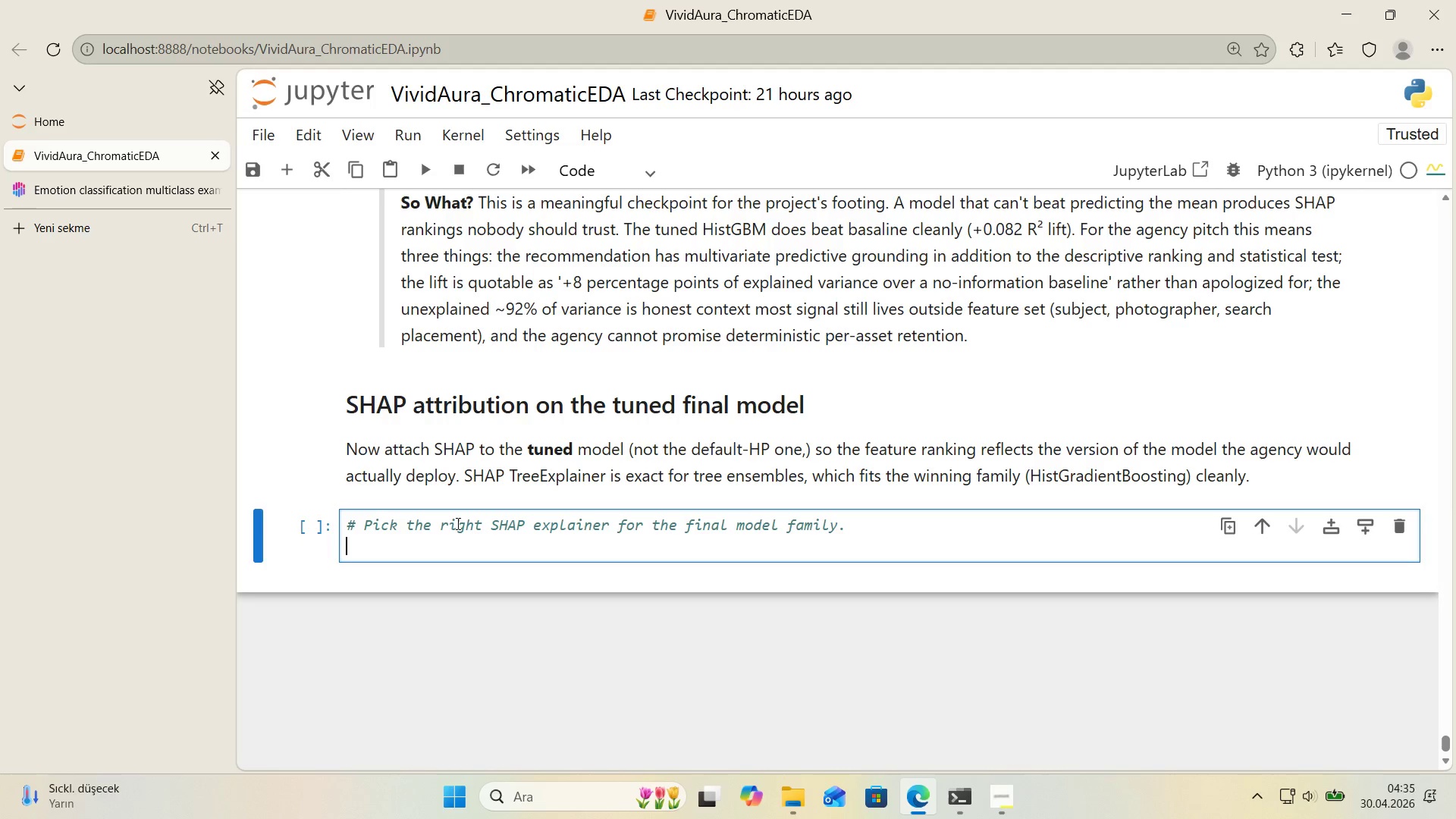 
key(Enter)
 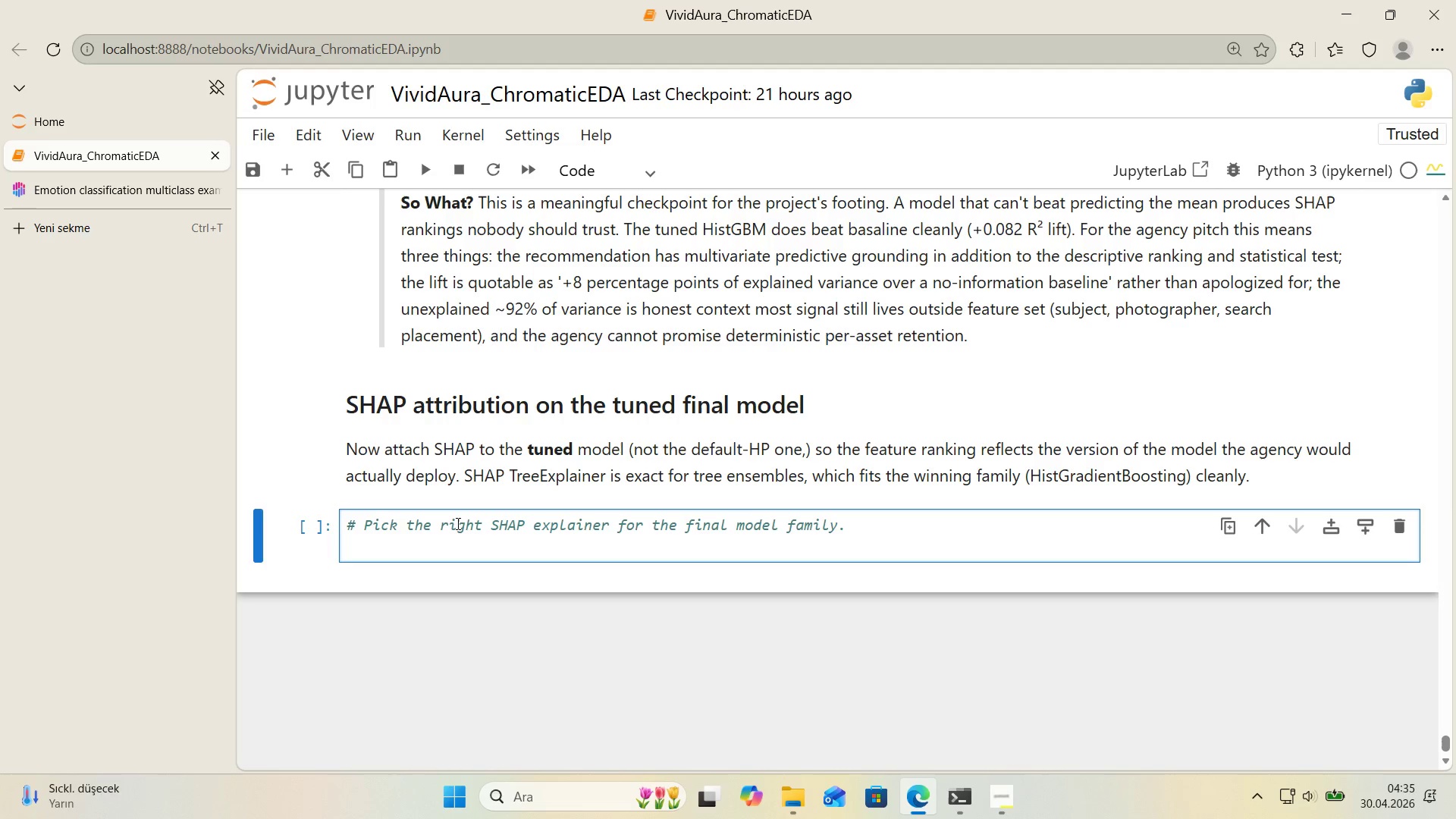 
key(Alt+Control+AltRight)
 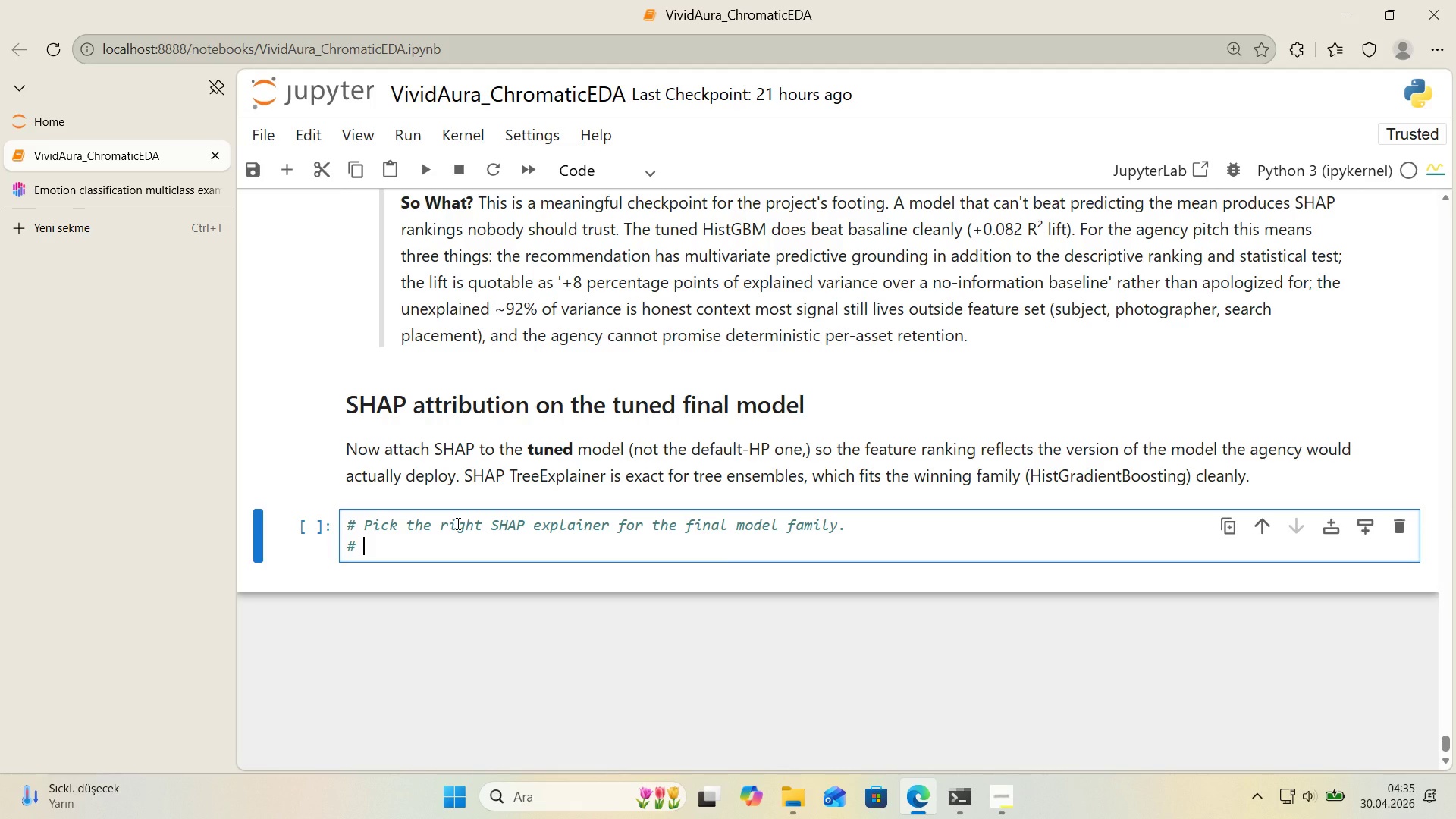 
key(Control+ControlLeft)
 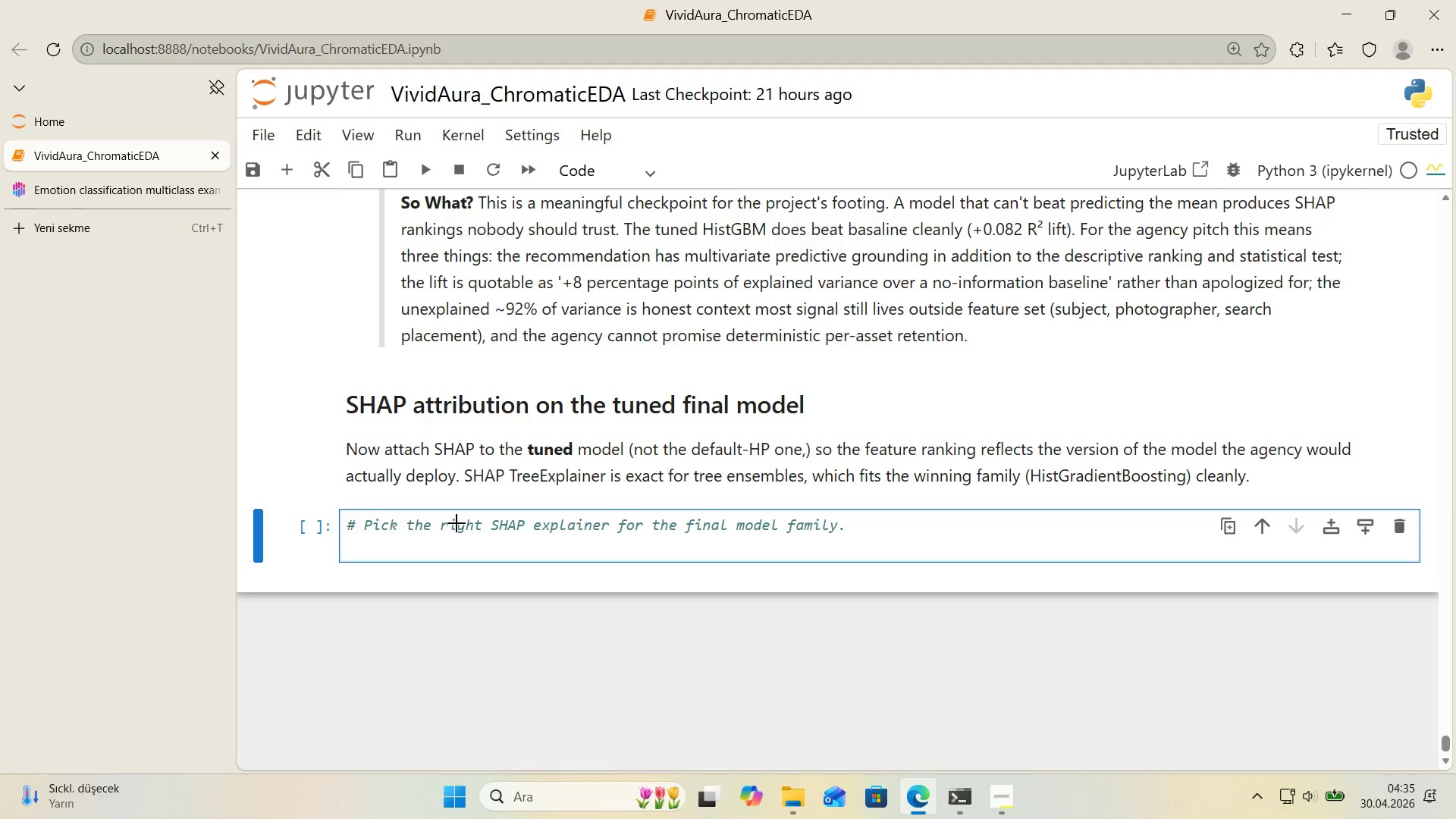 
key(Alt+Control+3)
 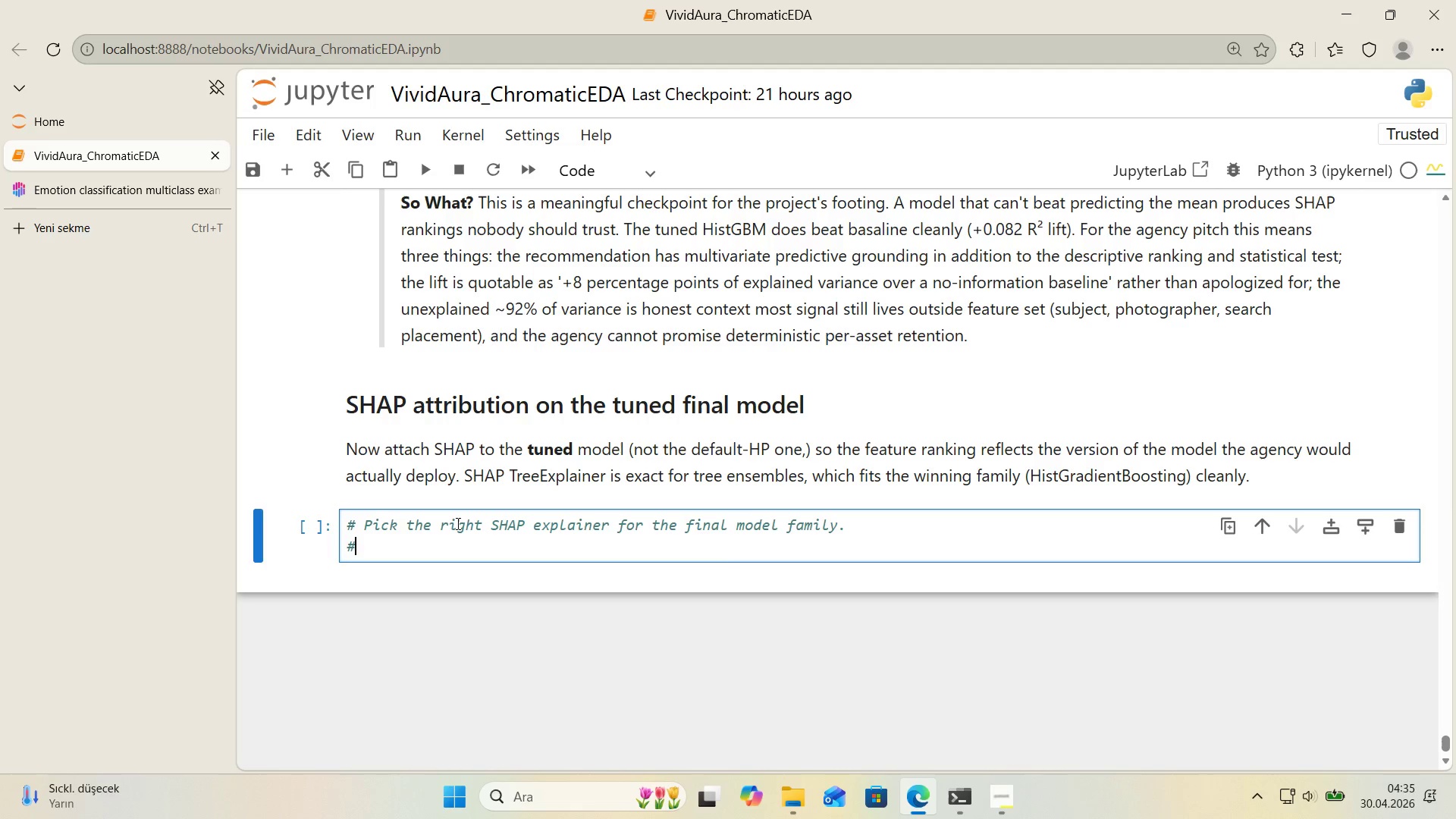 
key(Space)
 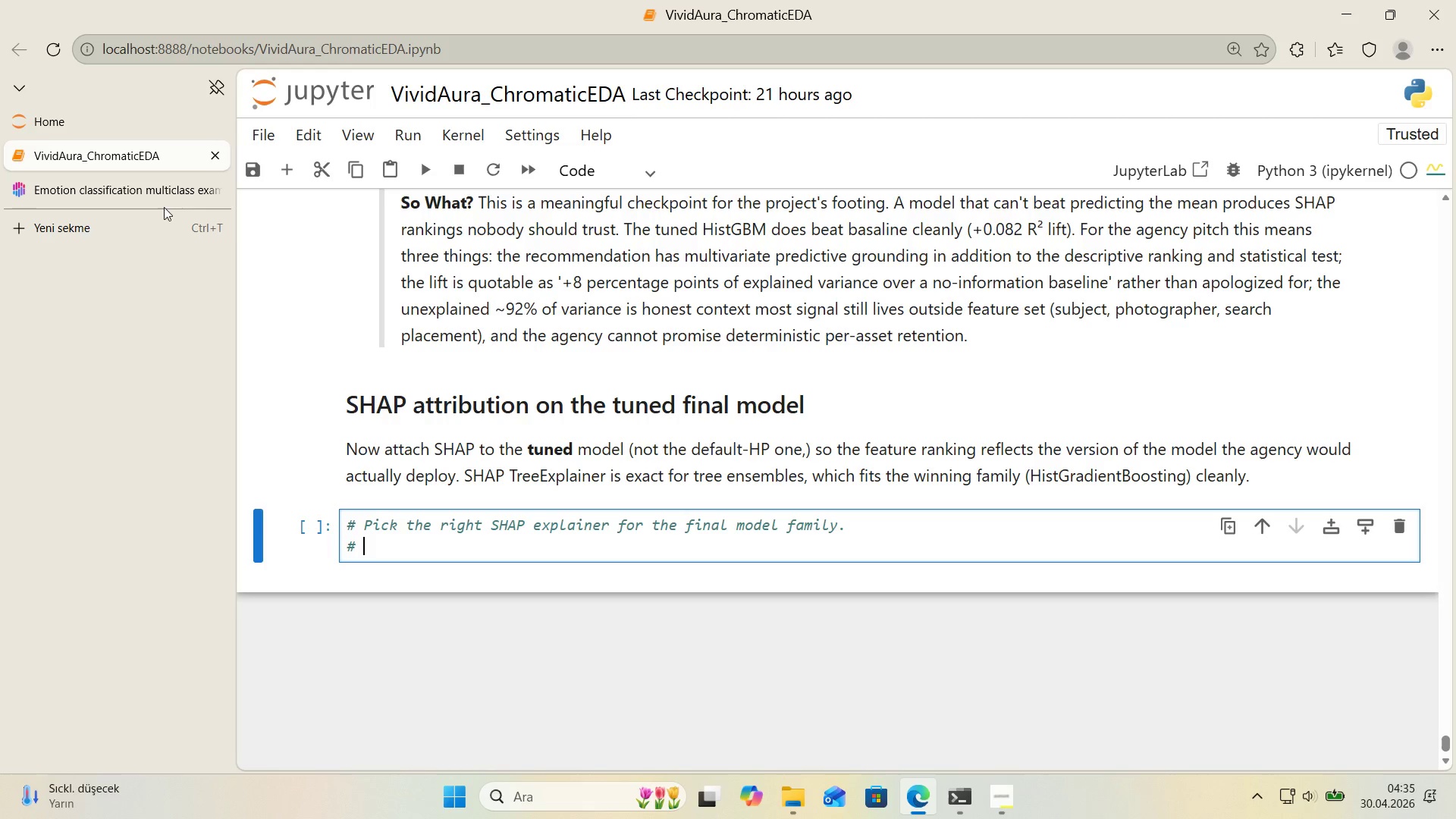 
left_click([221, 186])
 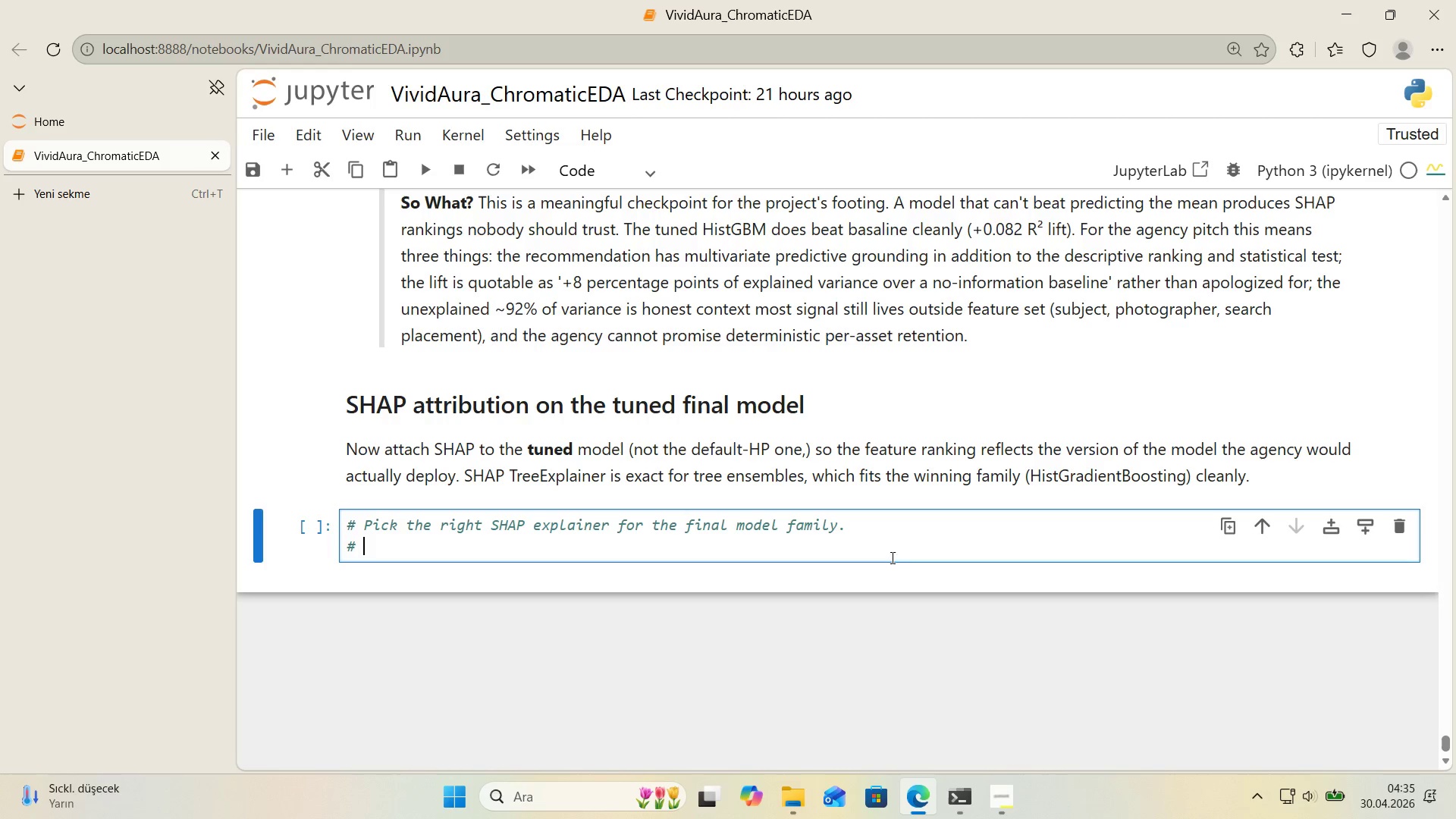 
left_click([869, 546])
 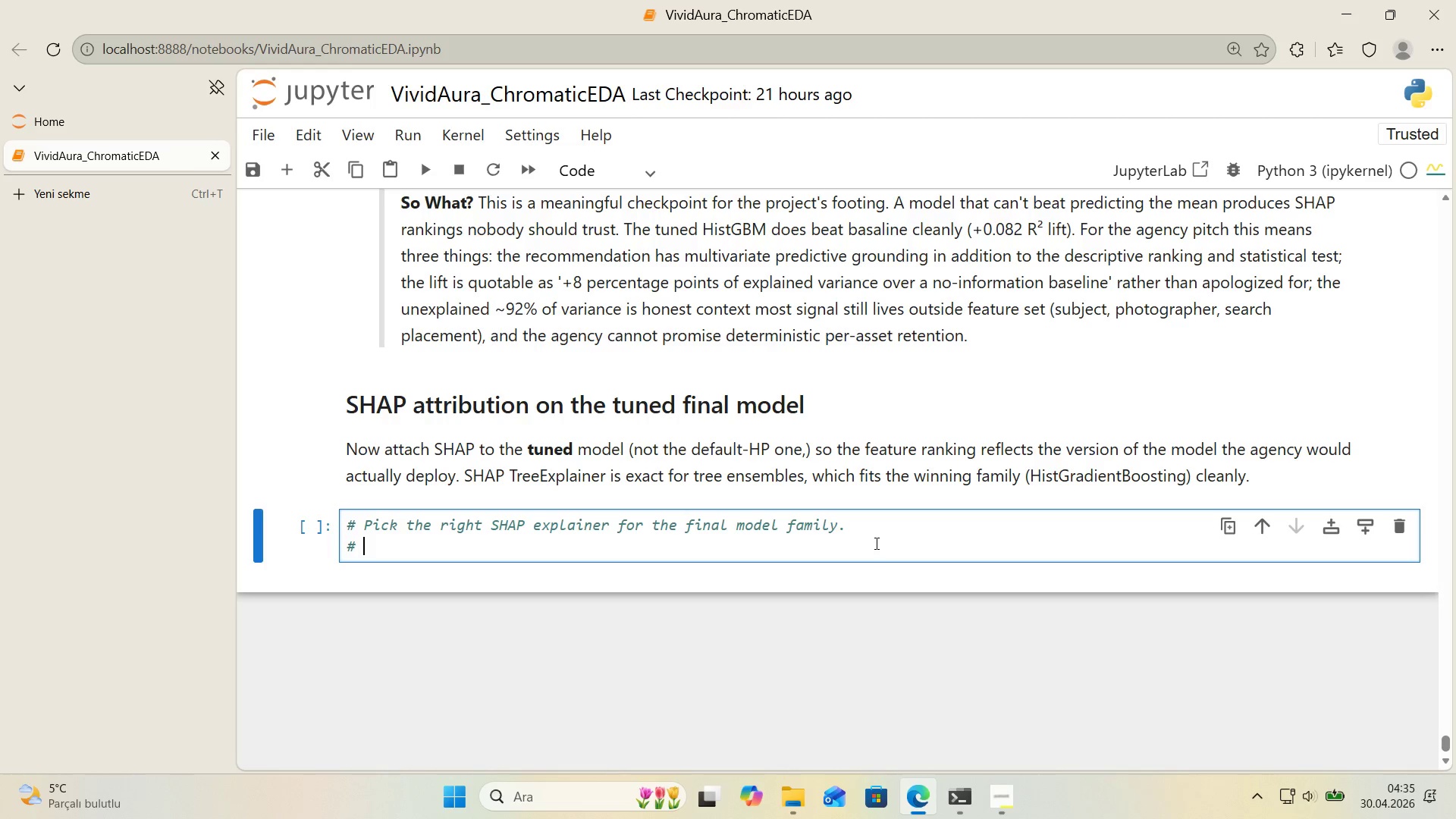 
wait(31.45)
 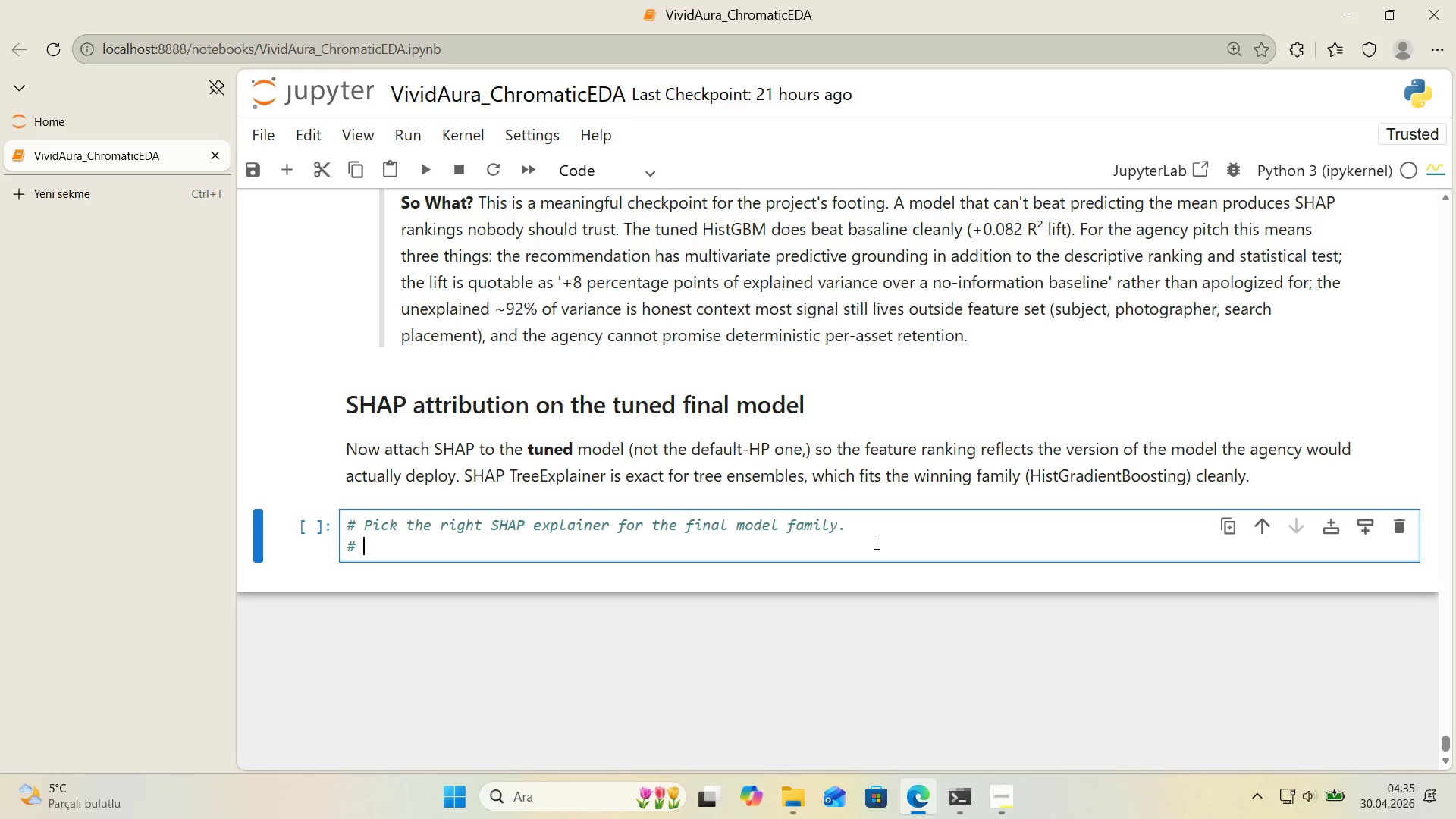 
type(TreeExpla'ner 's exact for RF & GBM & H'stGBM< for R'dge or DummyRegressor,)
 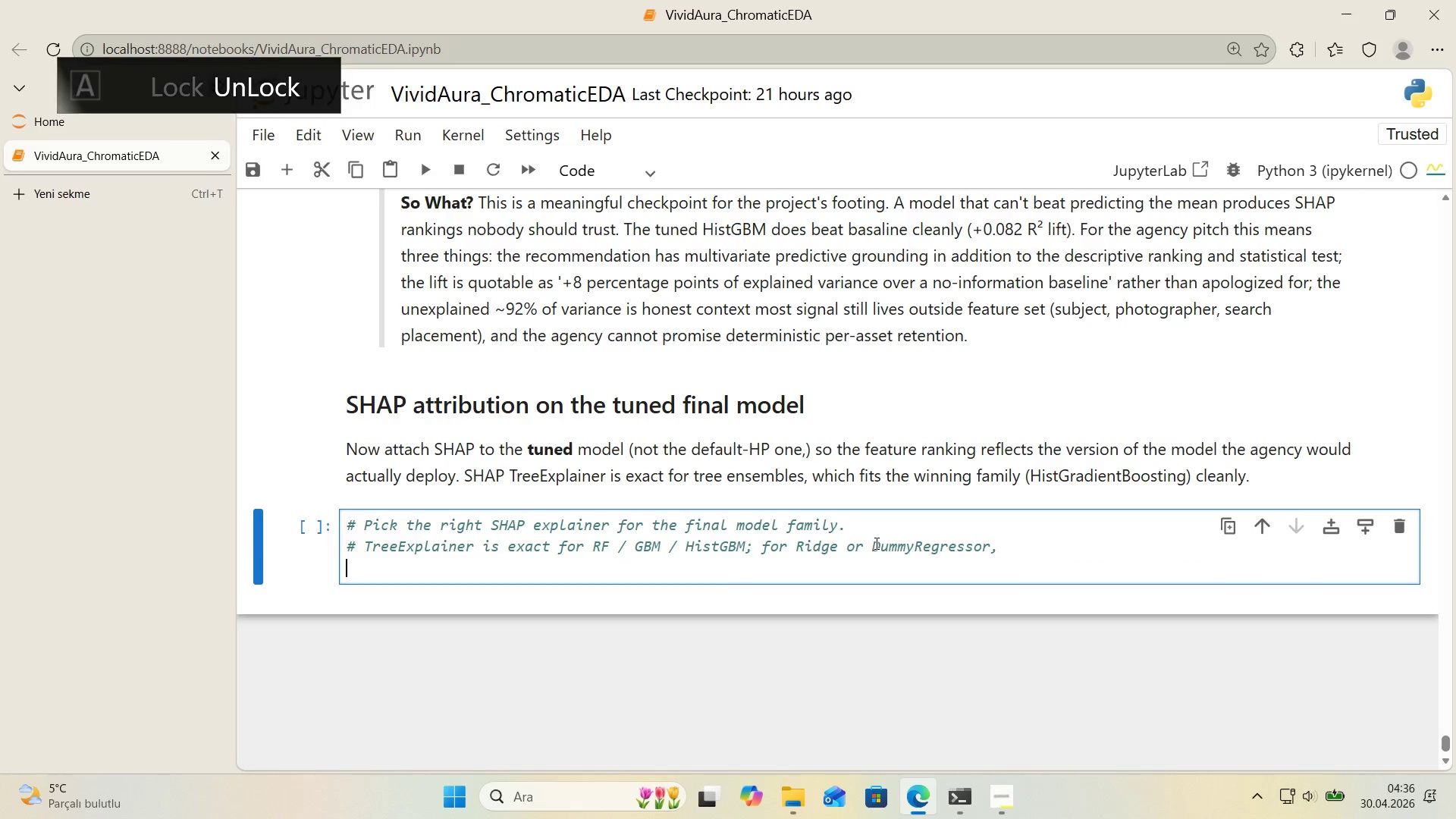 
 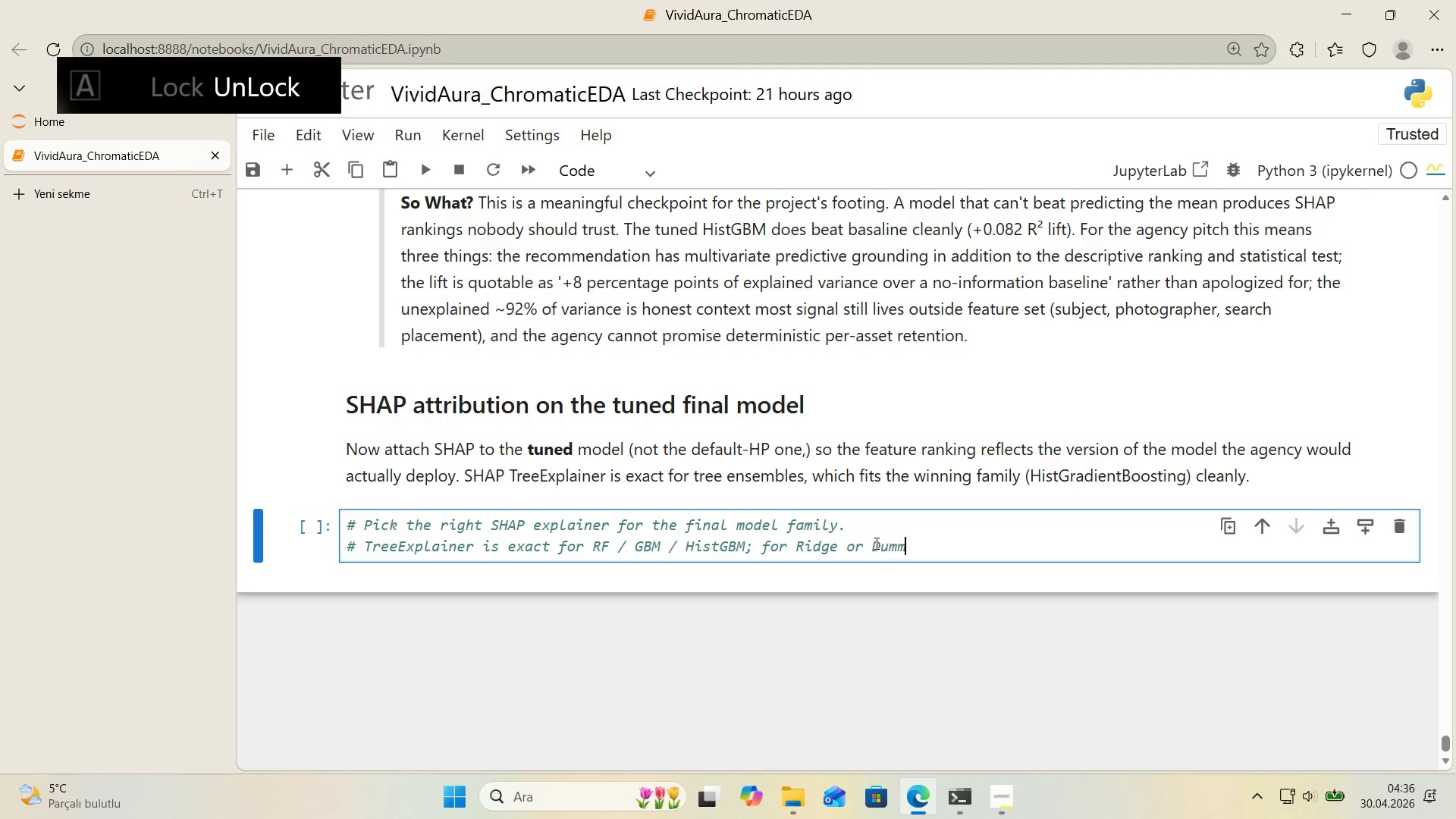 
key(Enter)
 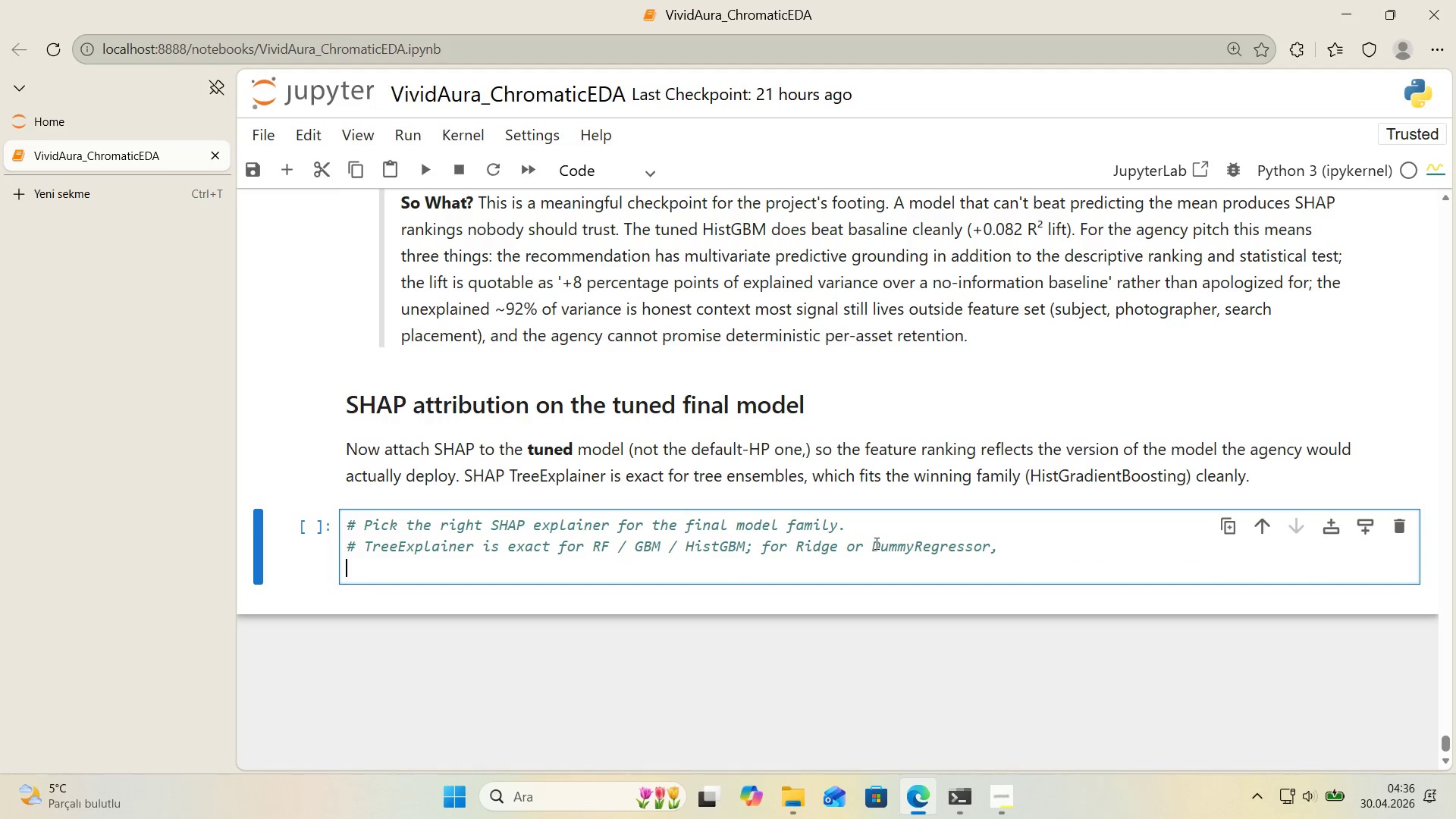 
key(Control+ControlLeft)
 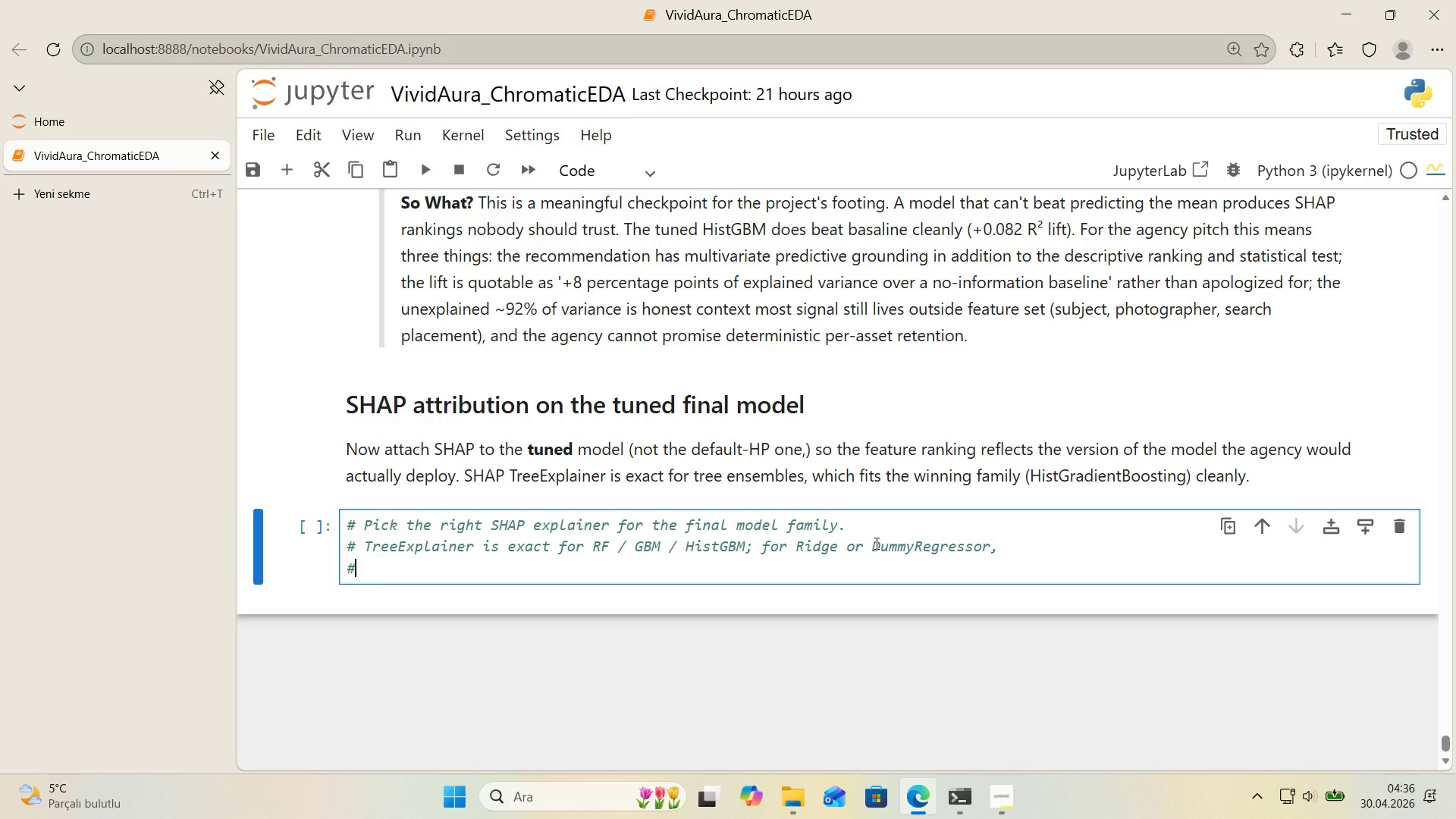 
key(Alt+Control+AltRight)
 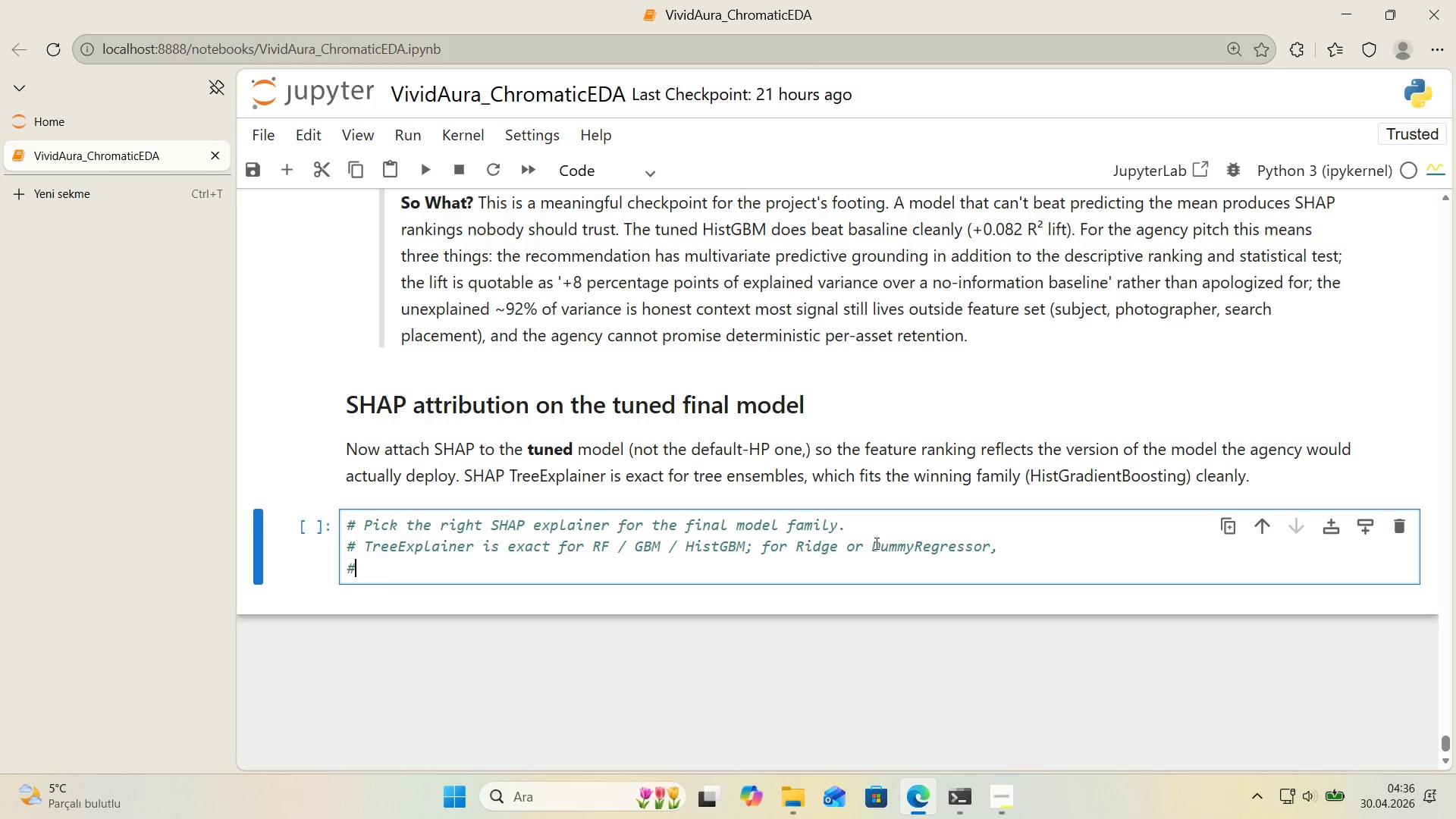 
key(Alt+Control+3)
 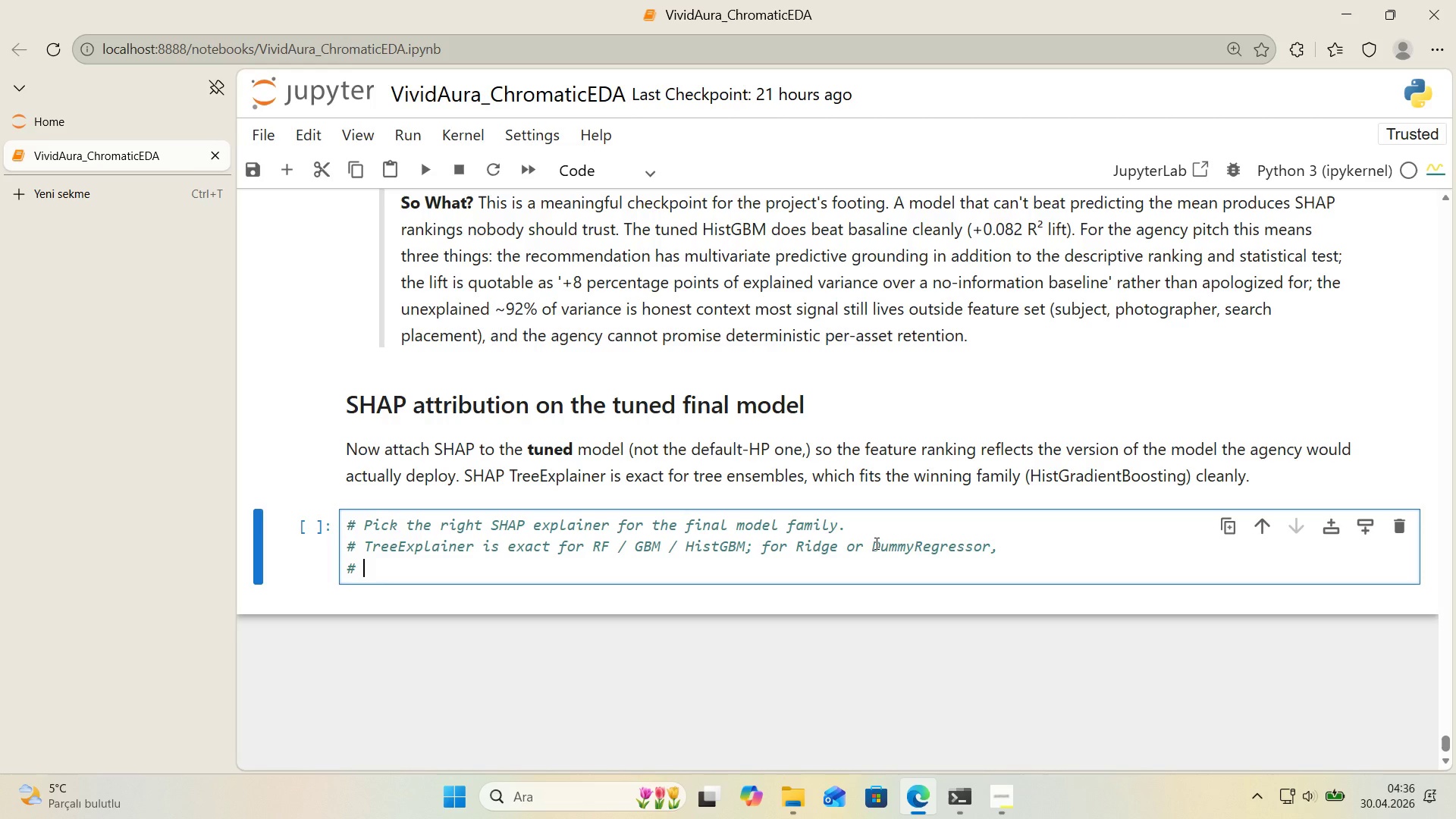 
type( SHAP a)
key(Backspace)
type(falls back to KernelExpla'ner or L'e)
key(Backspace)
type(near Ex)
key(Backspace)
key(Backspace)
key(Backspace)
type(Expla'ner.)
 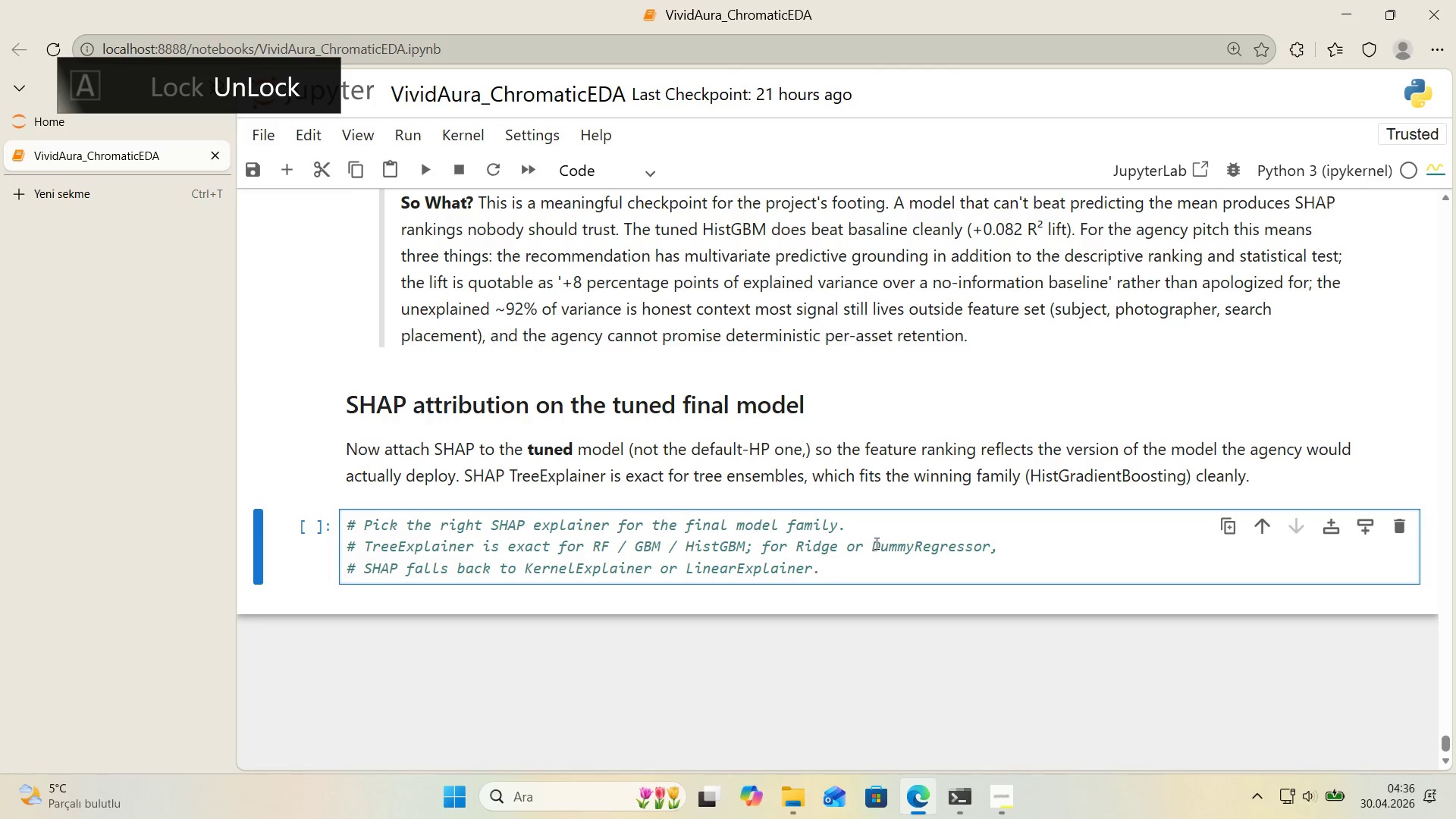 
key(Enter)
 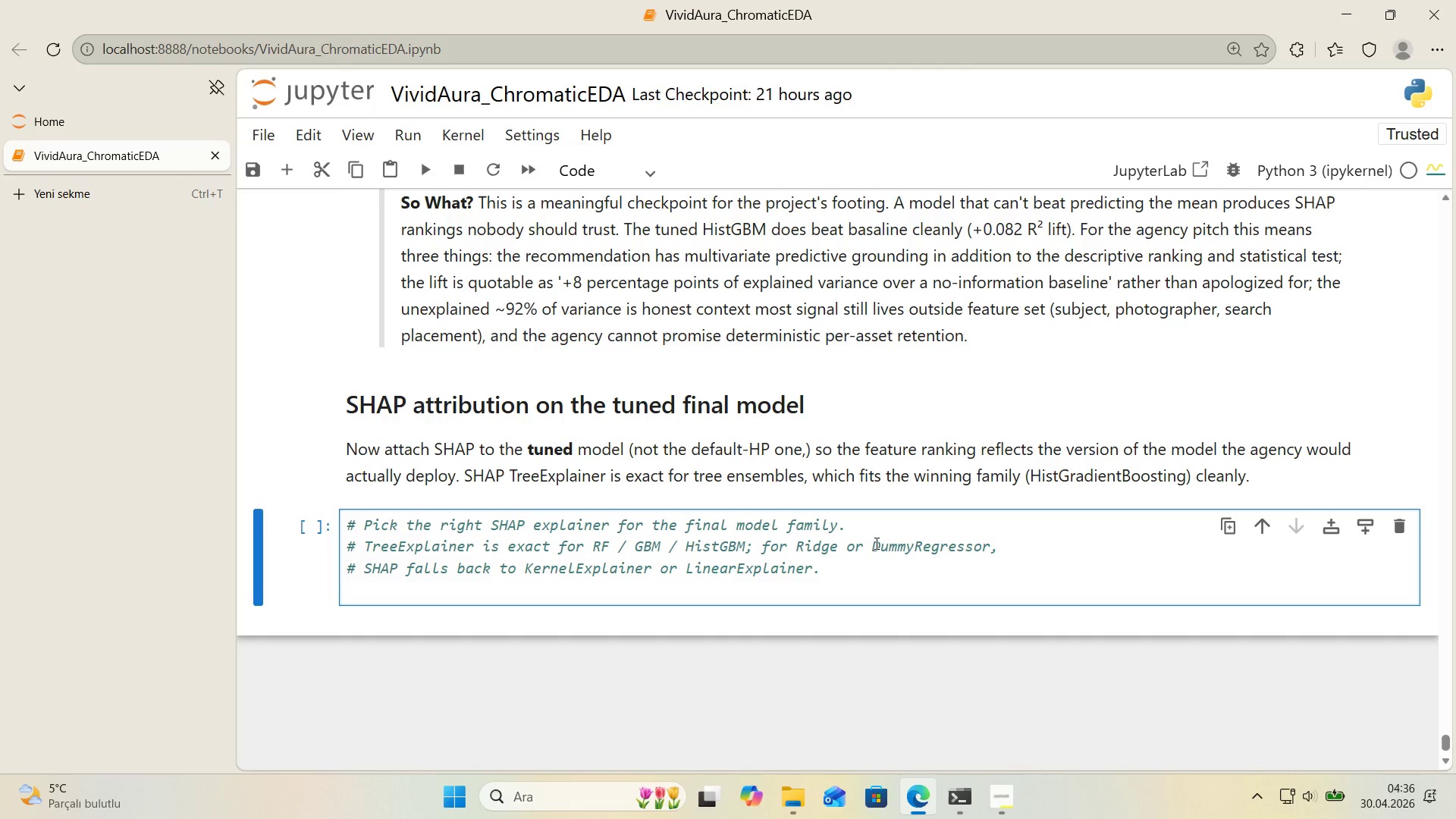 
type(def get_shap_expl')
key(Backspace)
type(a'ner*()
 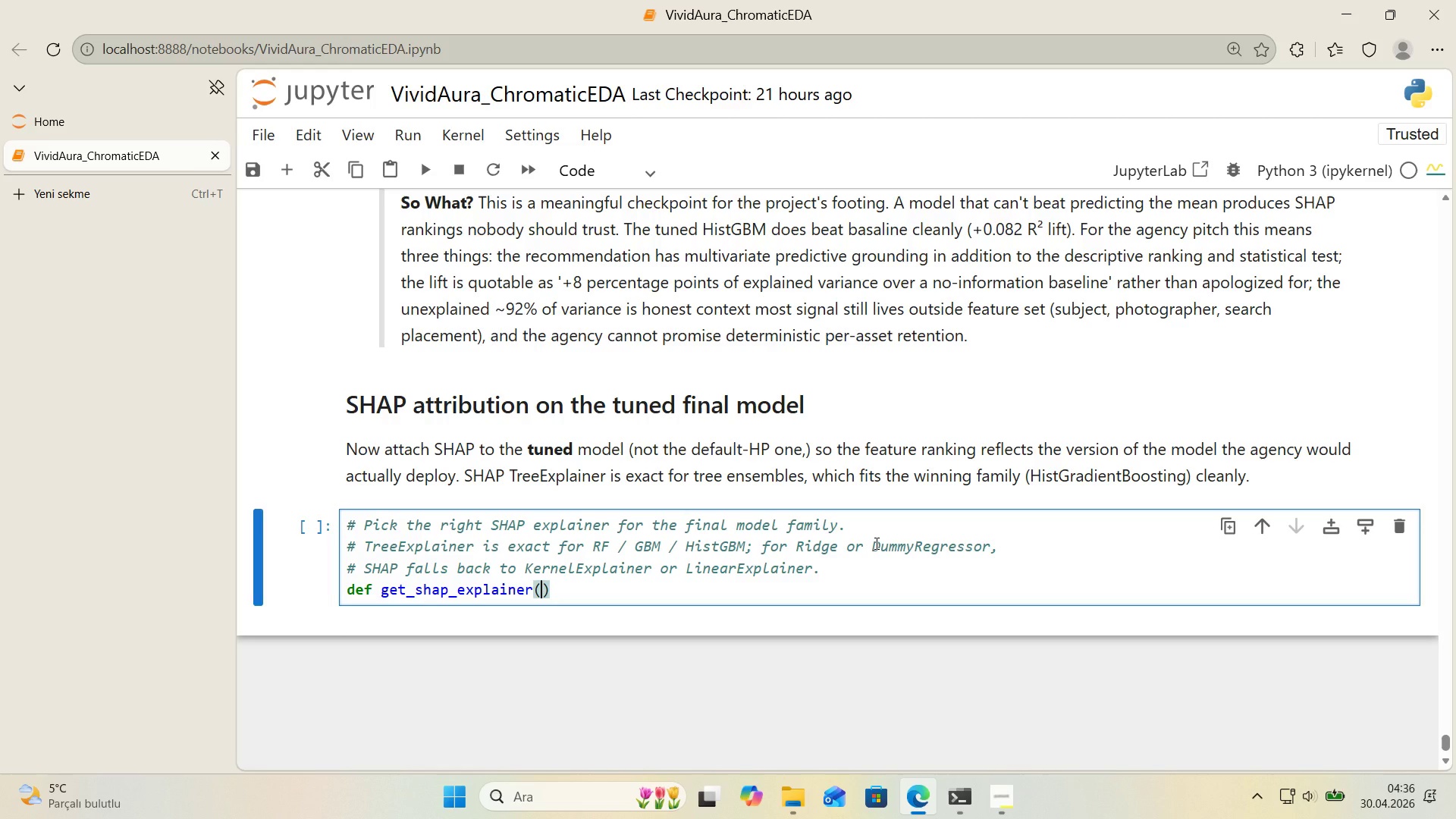 
 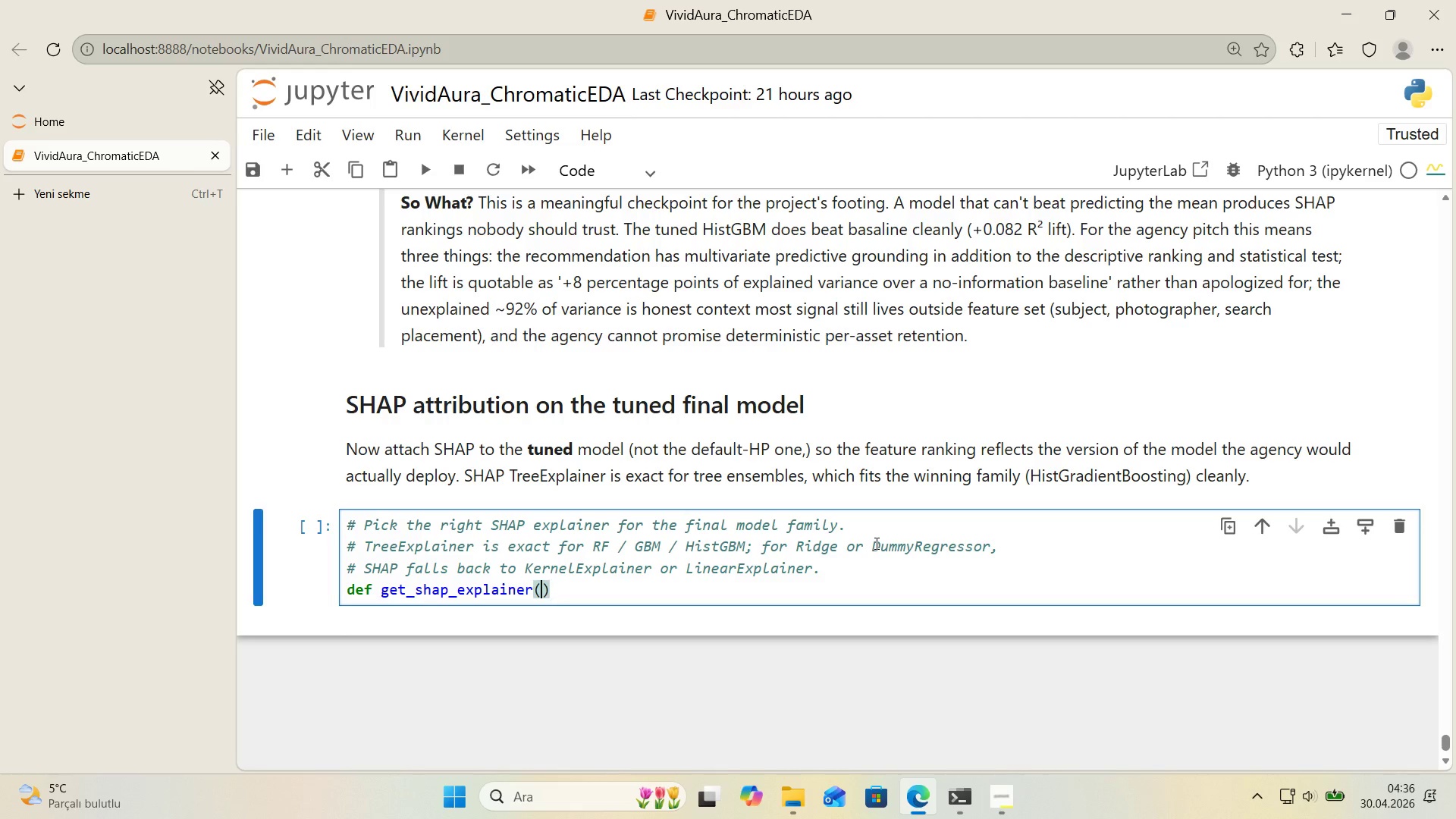 
key(ArrowLeft)
 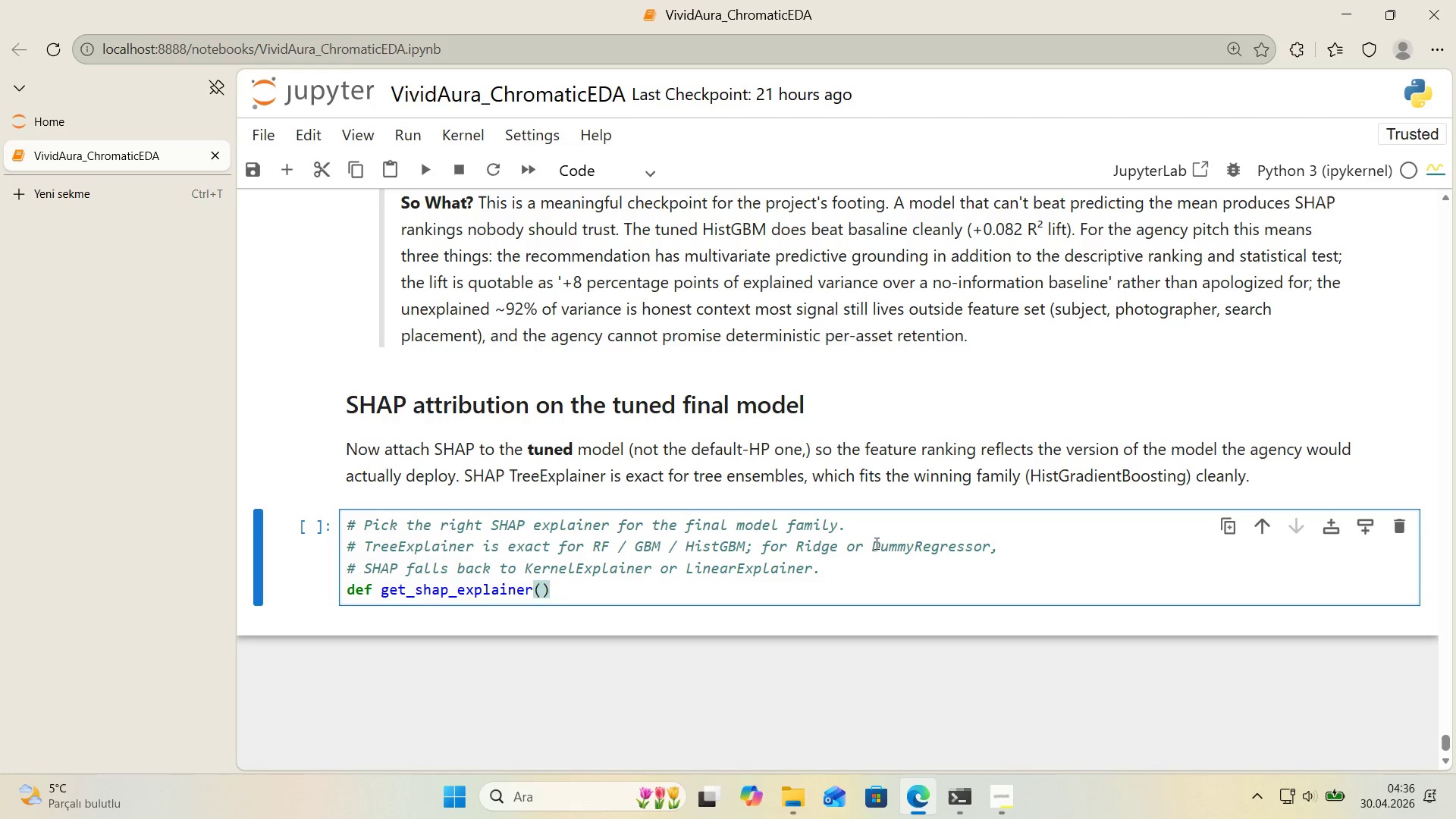 
type(model, X_background)
 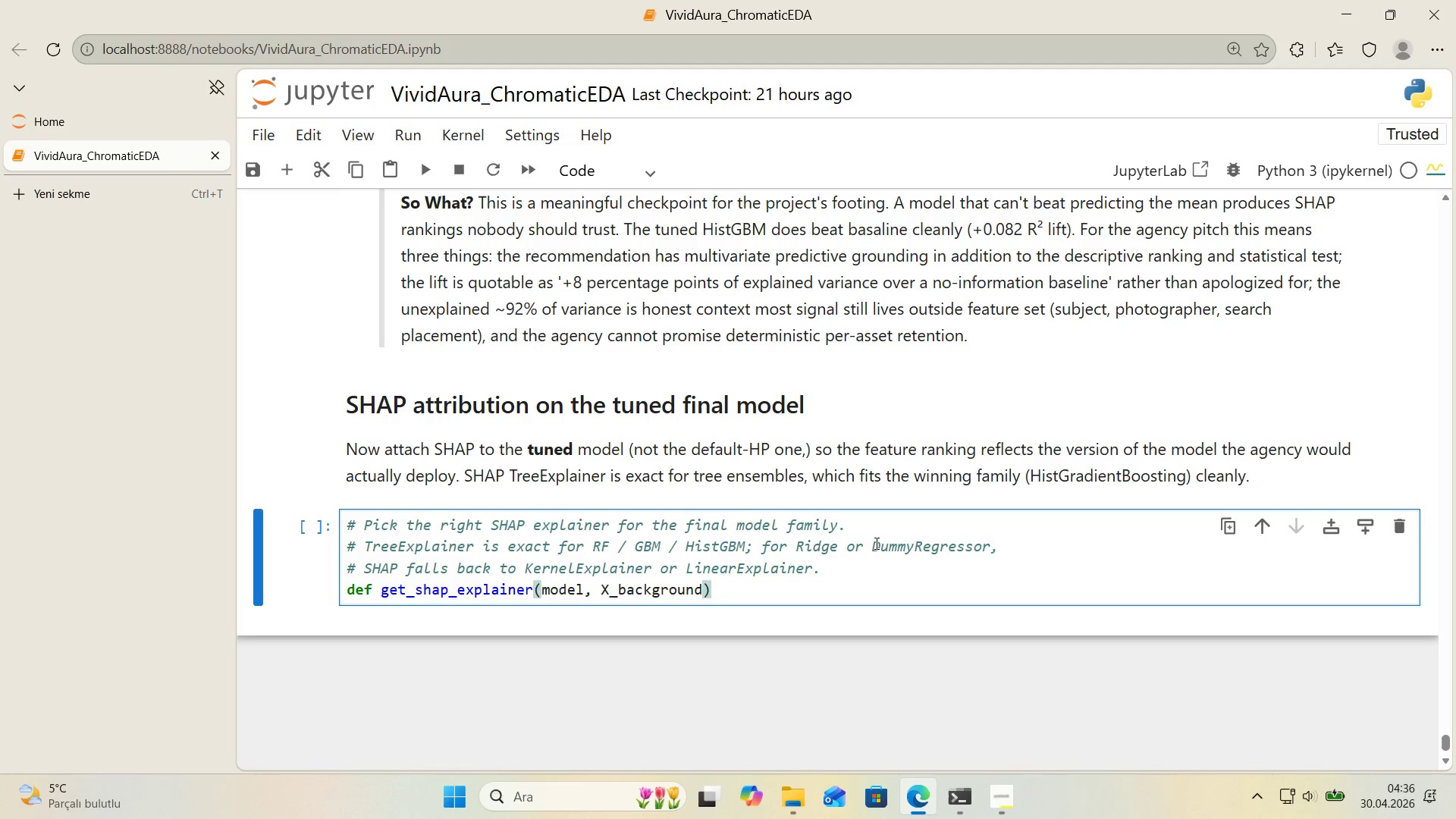 
key(ArrowRight)
 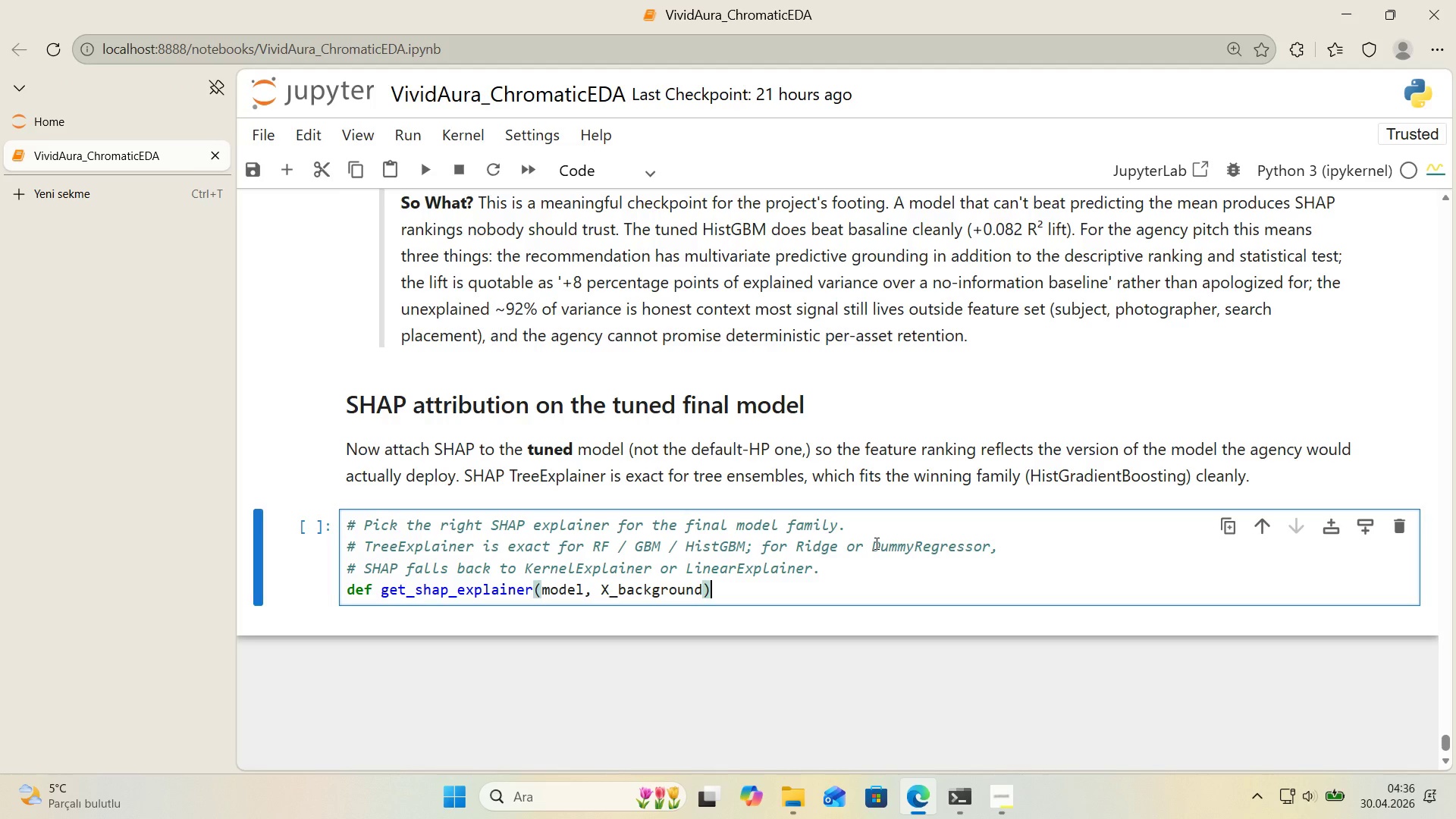 
key(Shift+Period)
 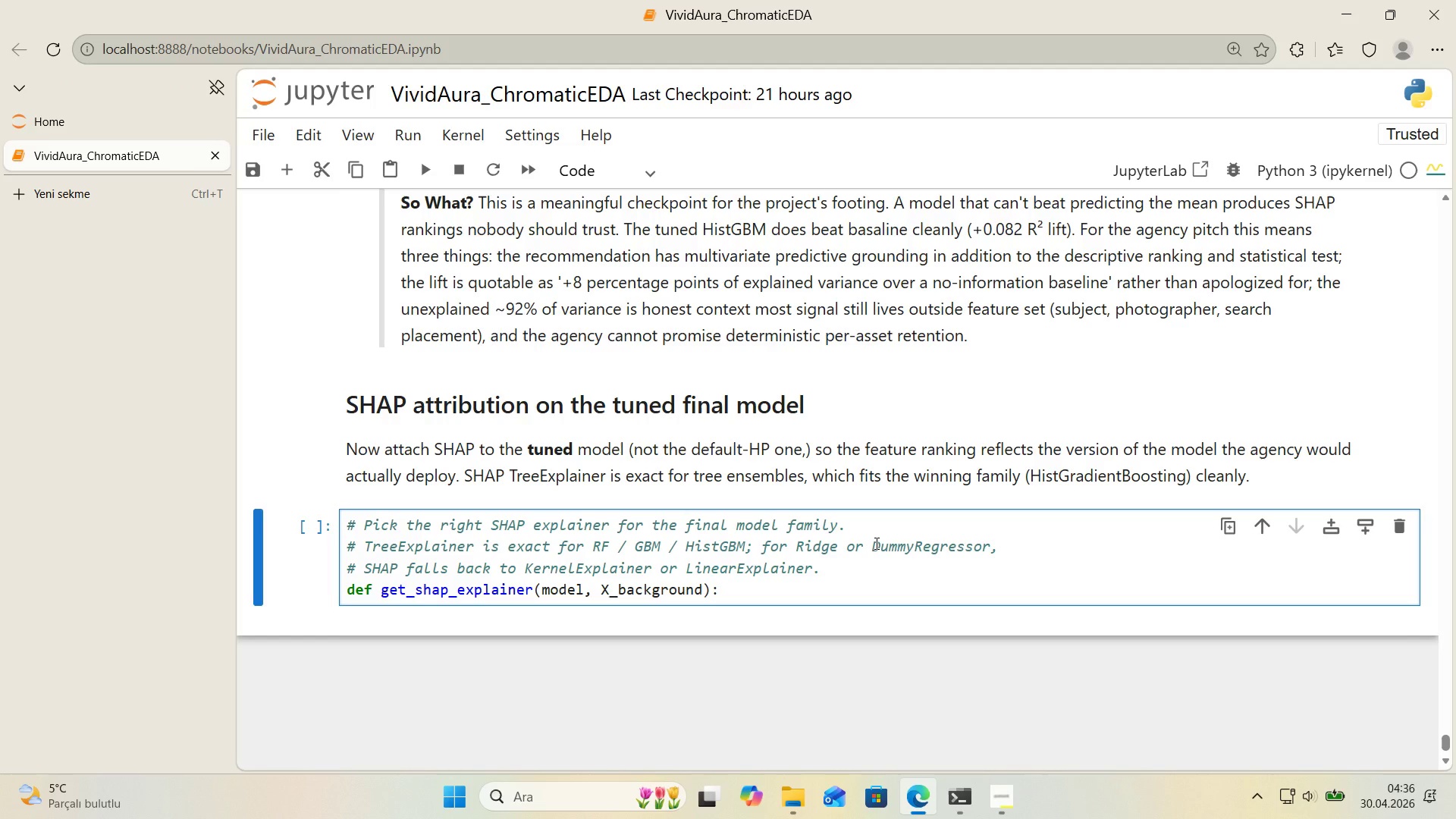 
key(Enter)
 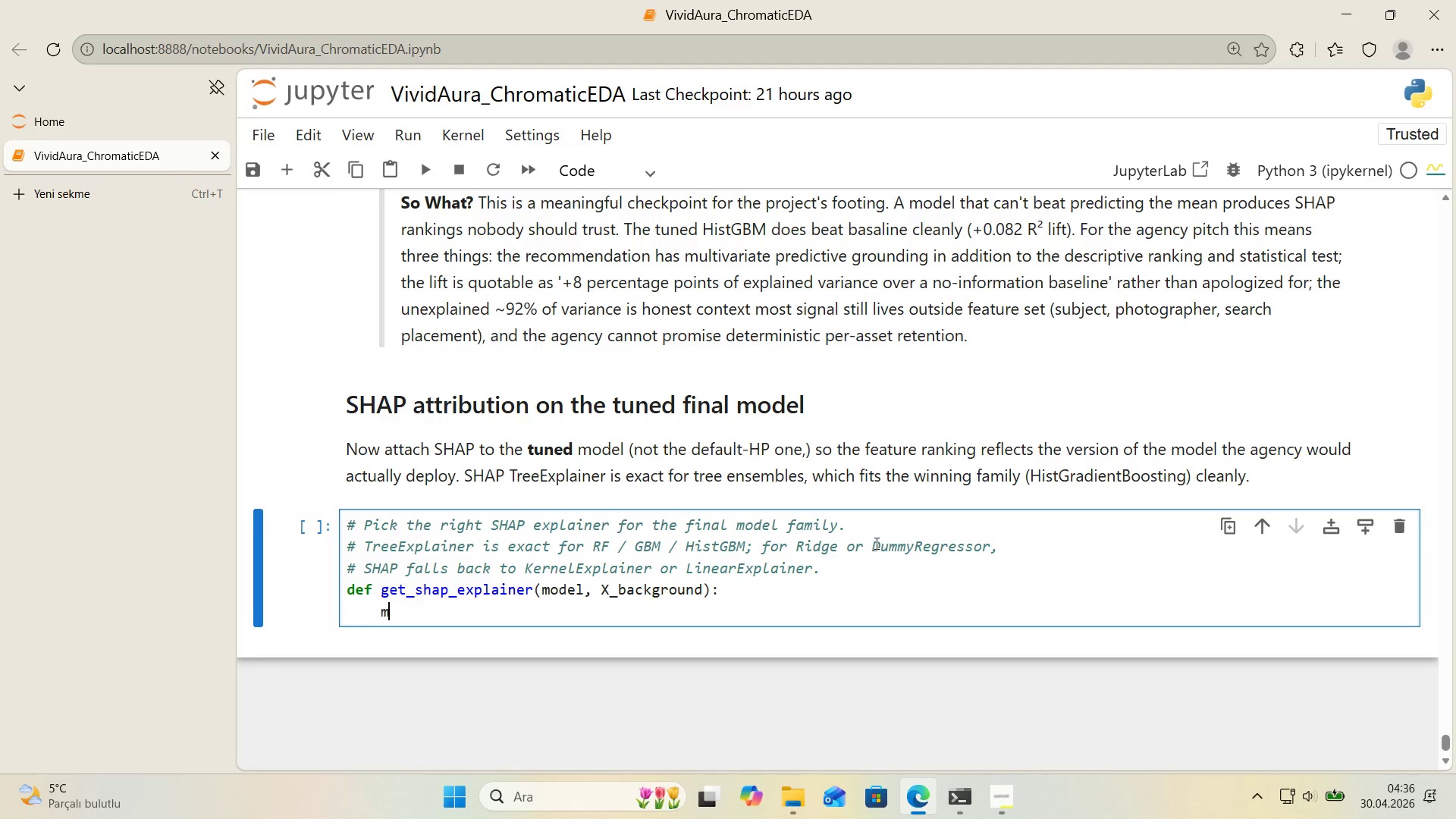 
type(model_name ) type*()
 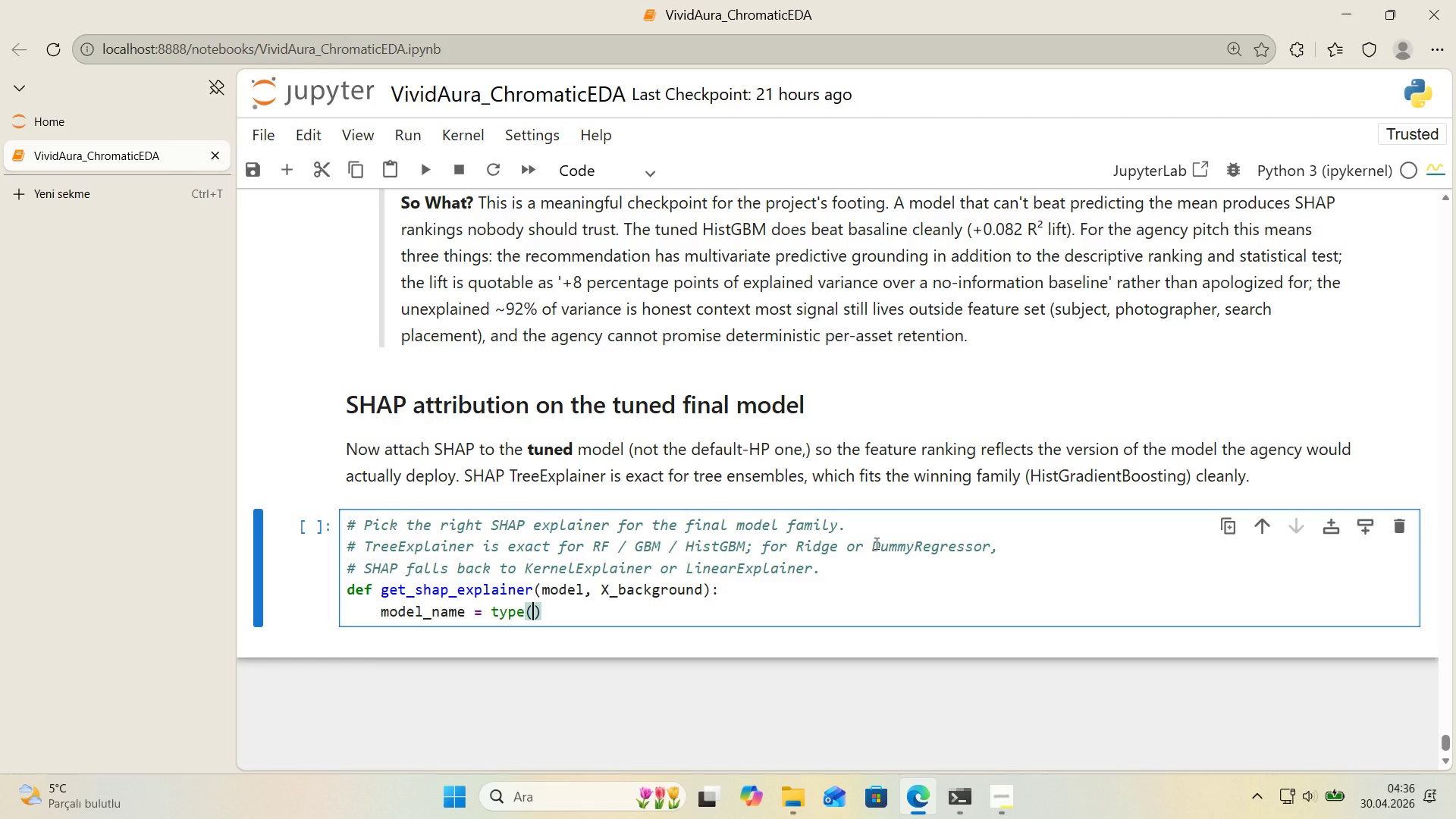 
 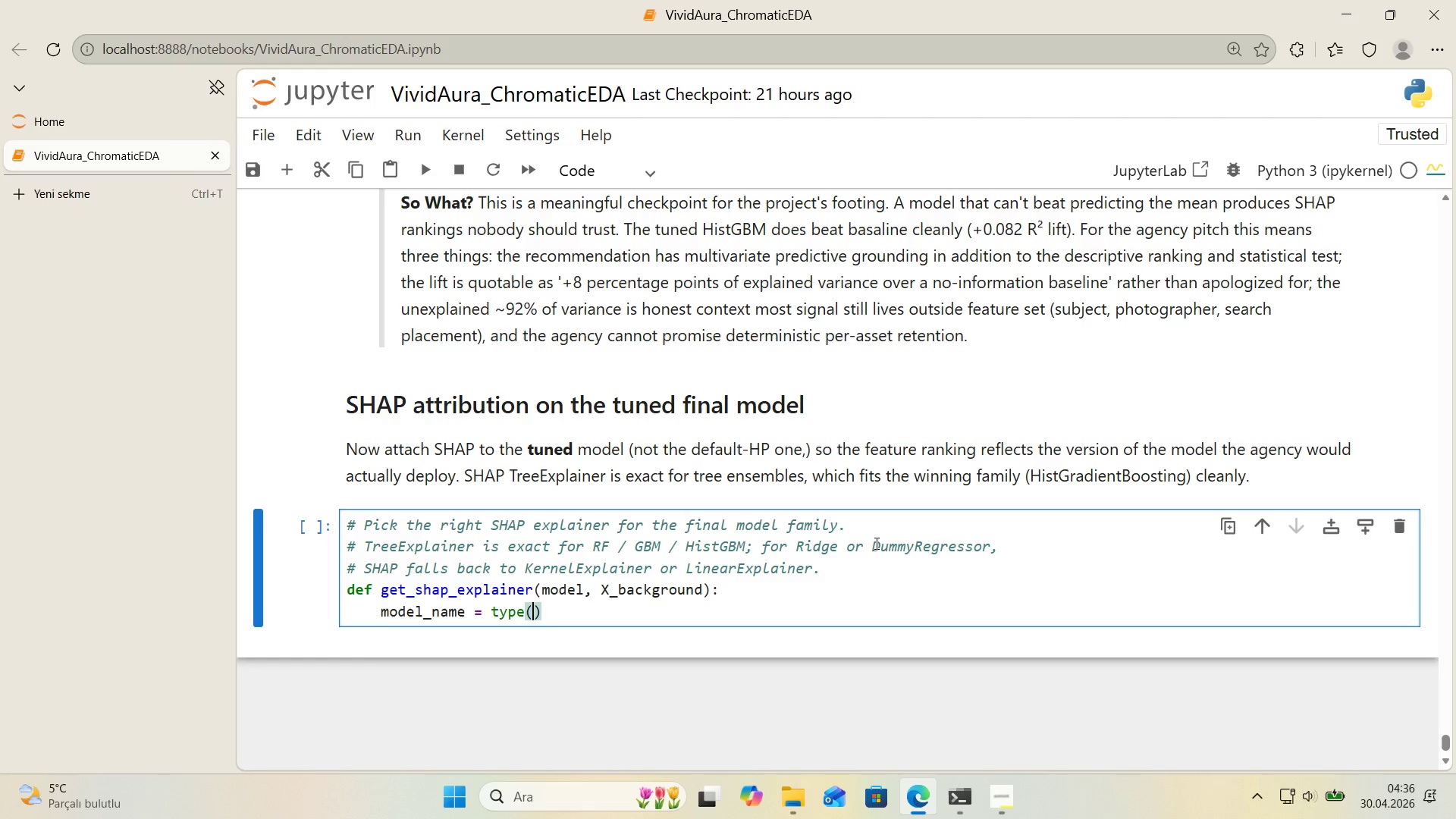 
key(ArrowLeft)
 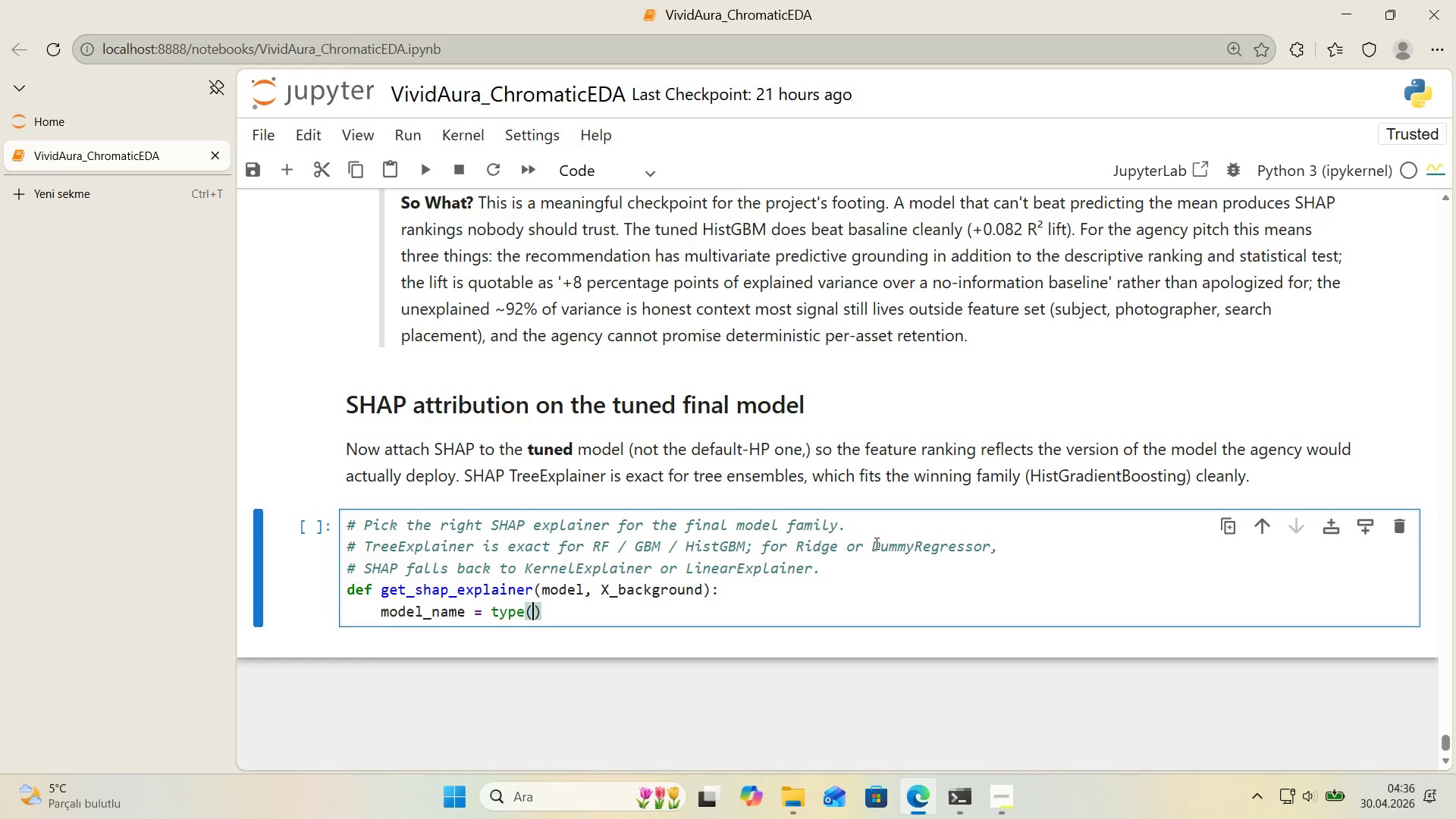 
type(model)
 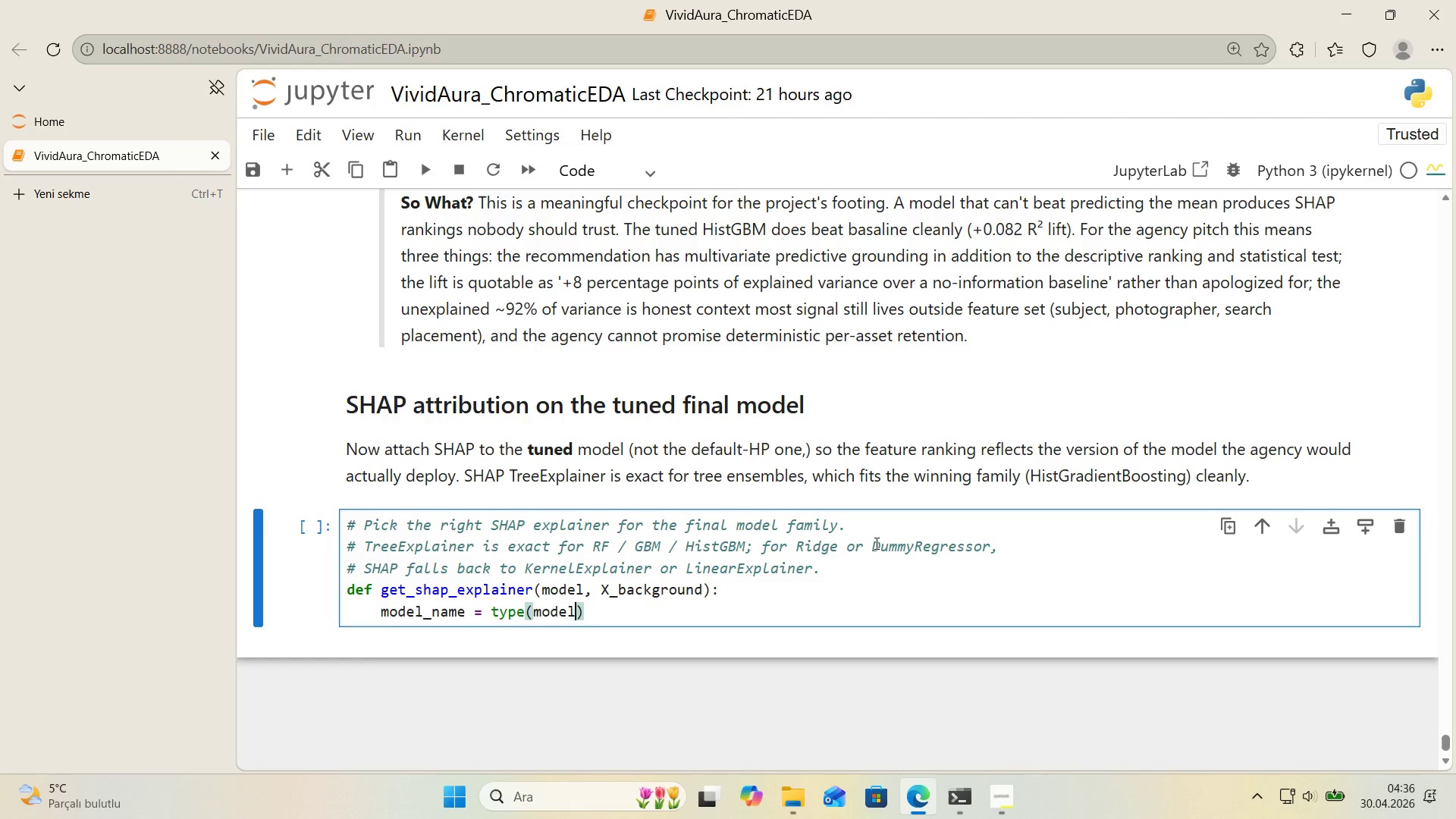 
key(ArrowRight)
 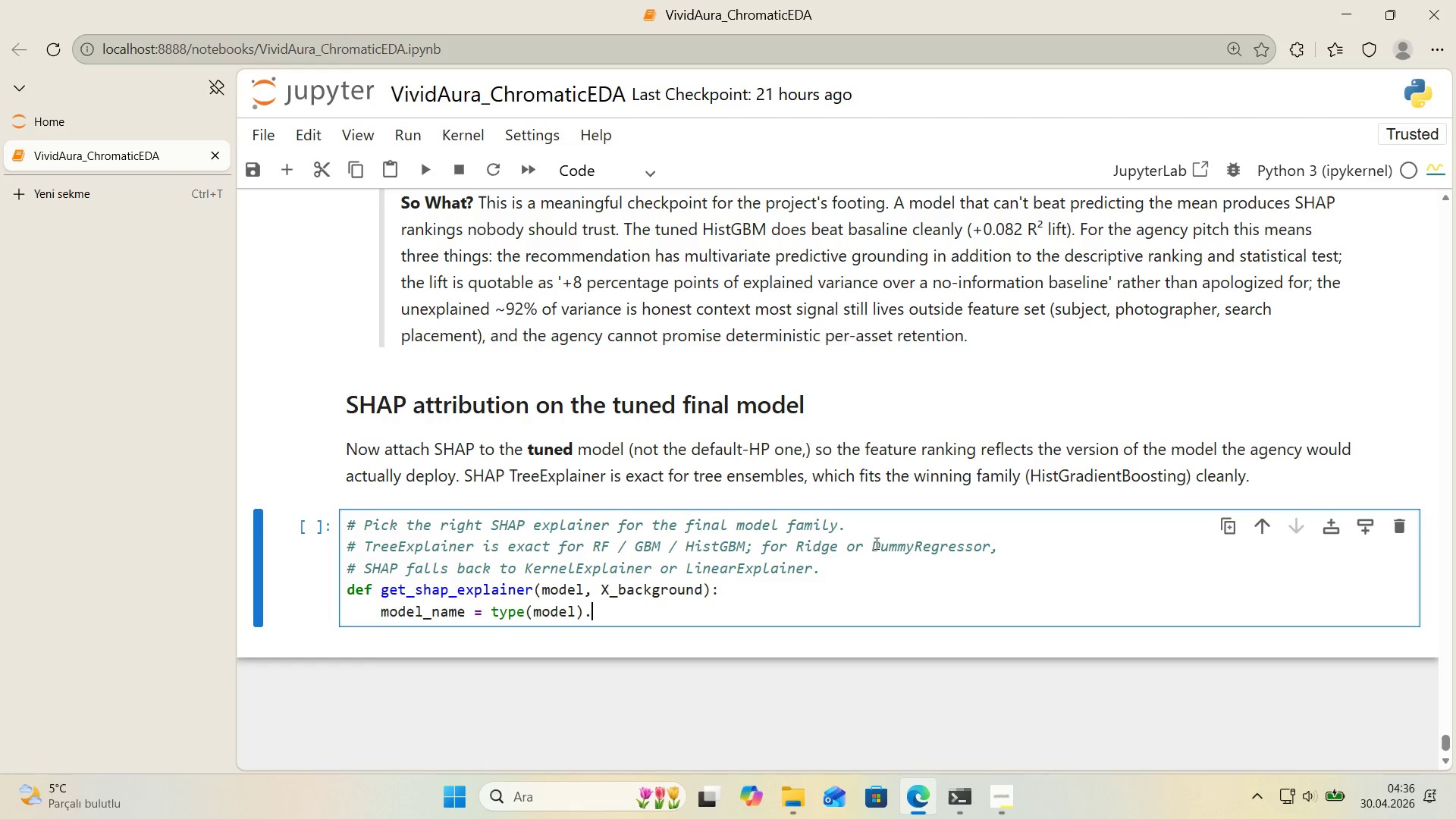 
type(.__name__)
 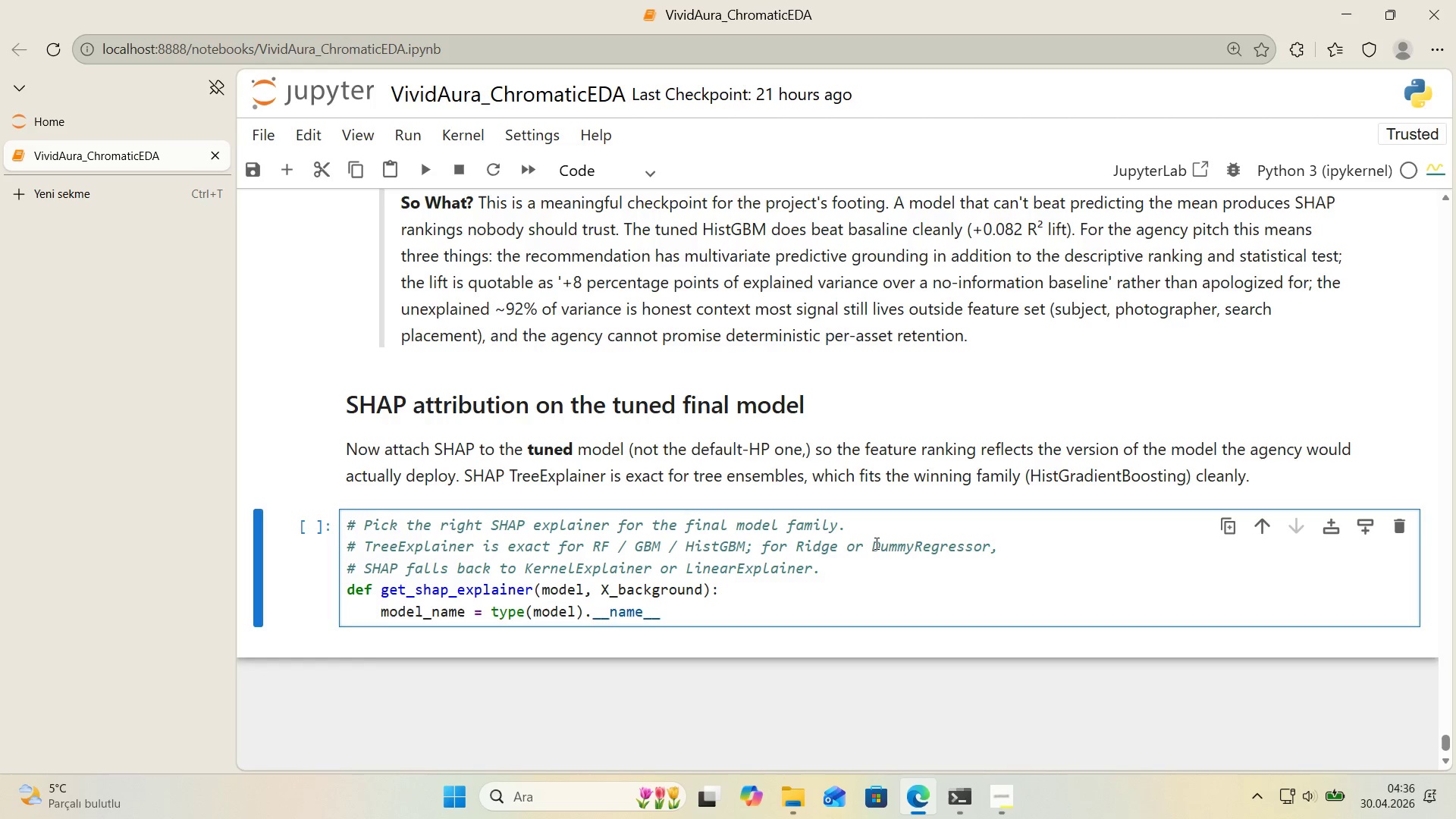 
key(Enter)
 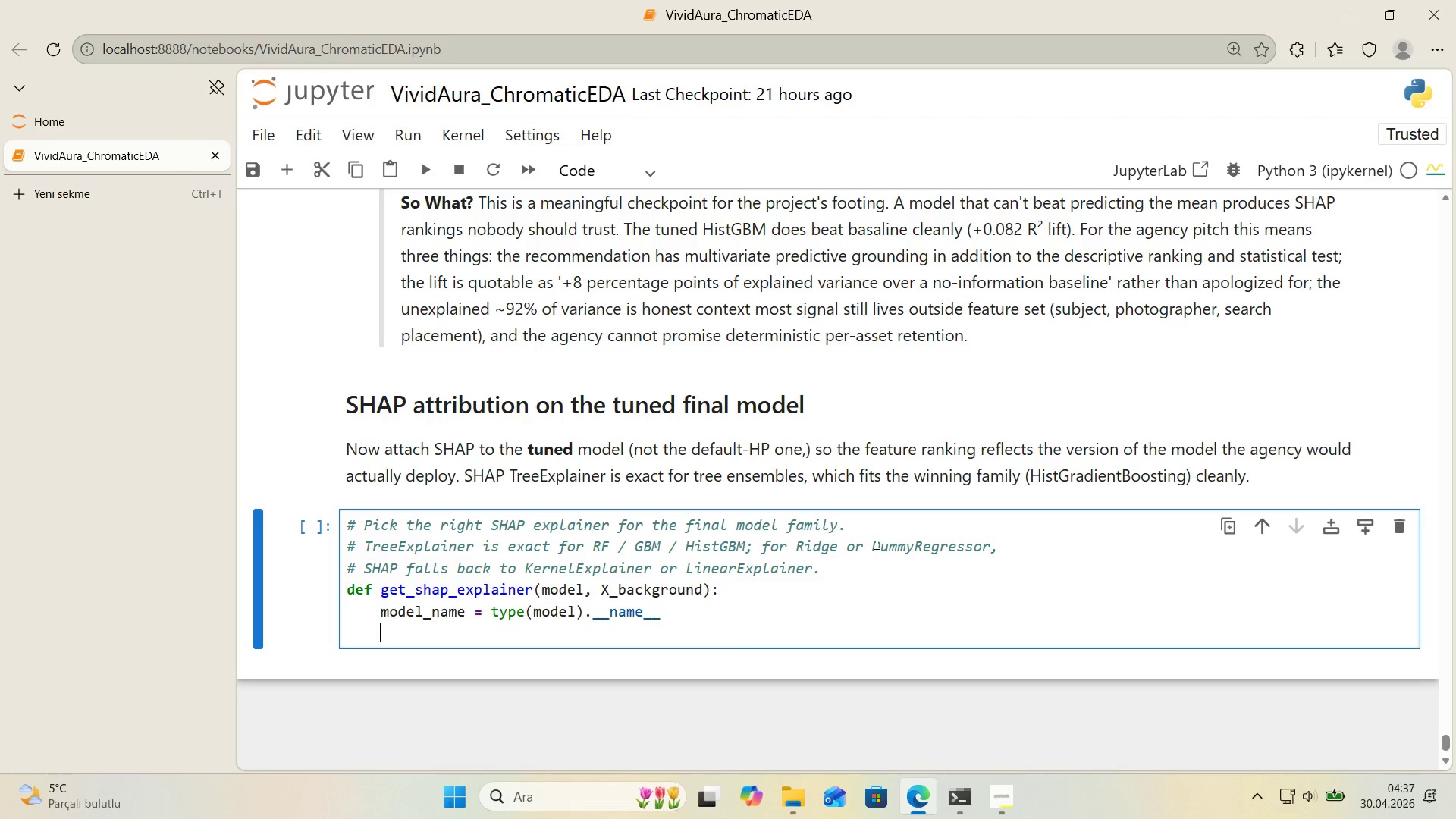 
type('f model_name 'n *()
 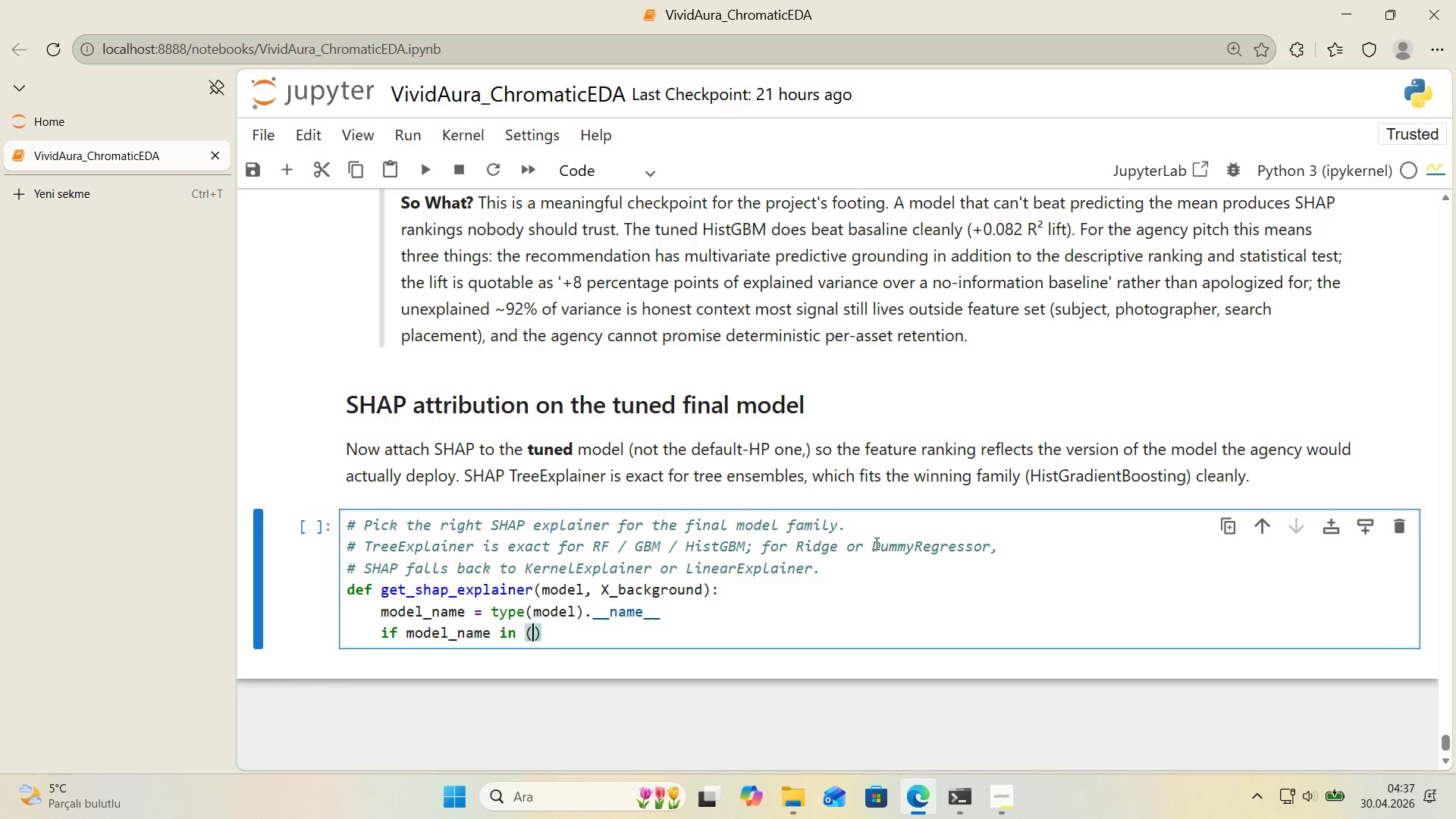 
 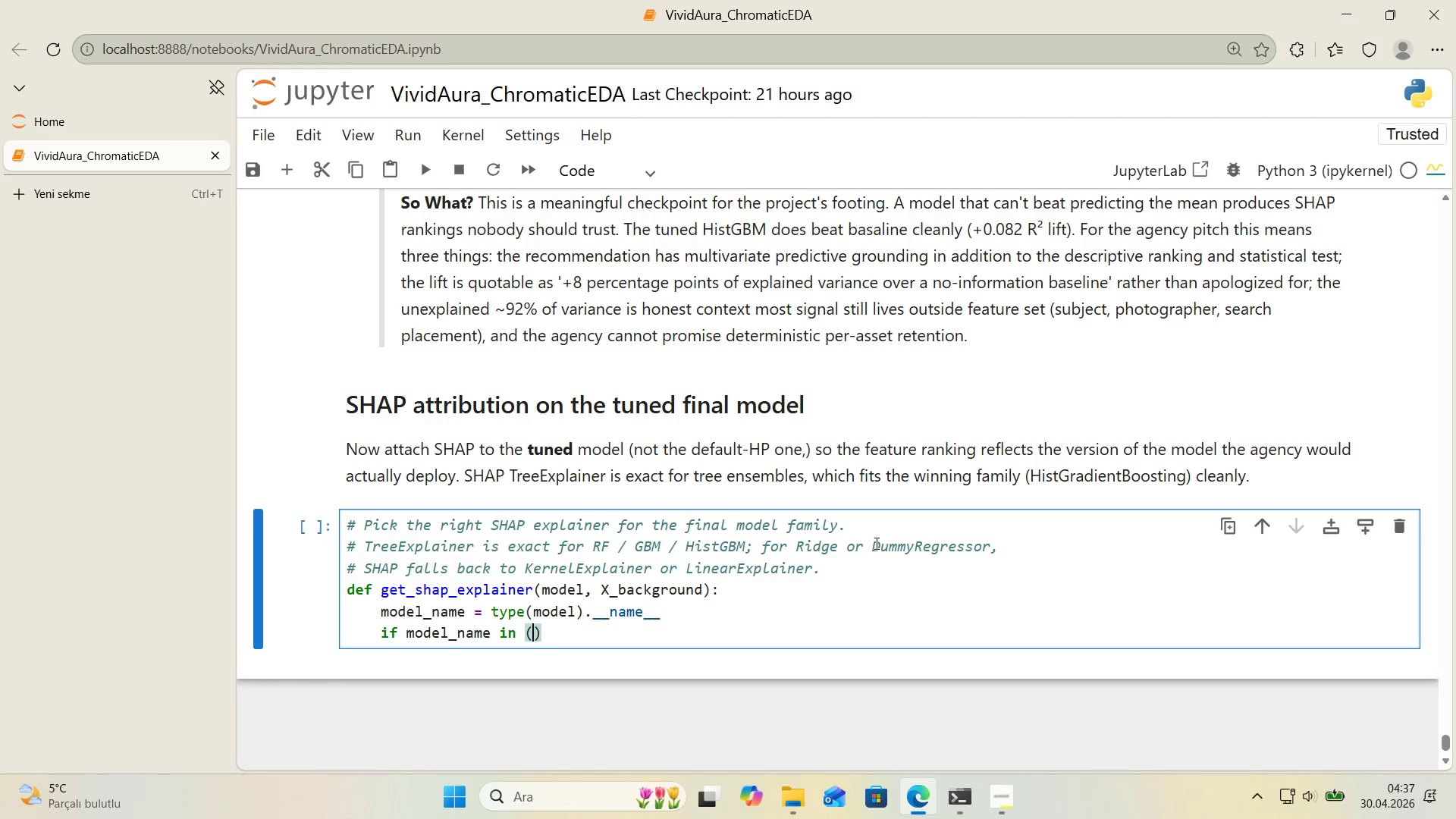 
key(ArrowLeft)
 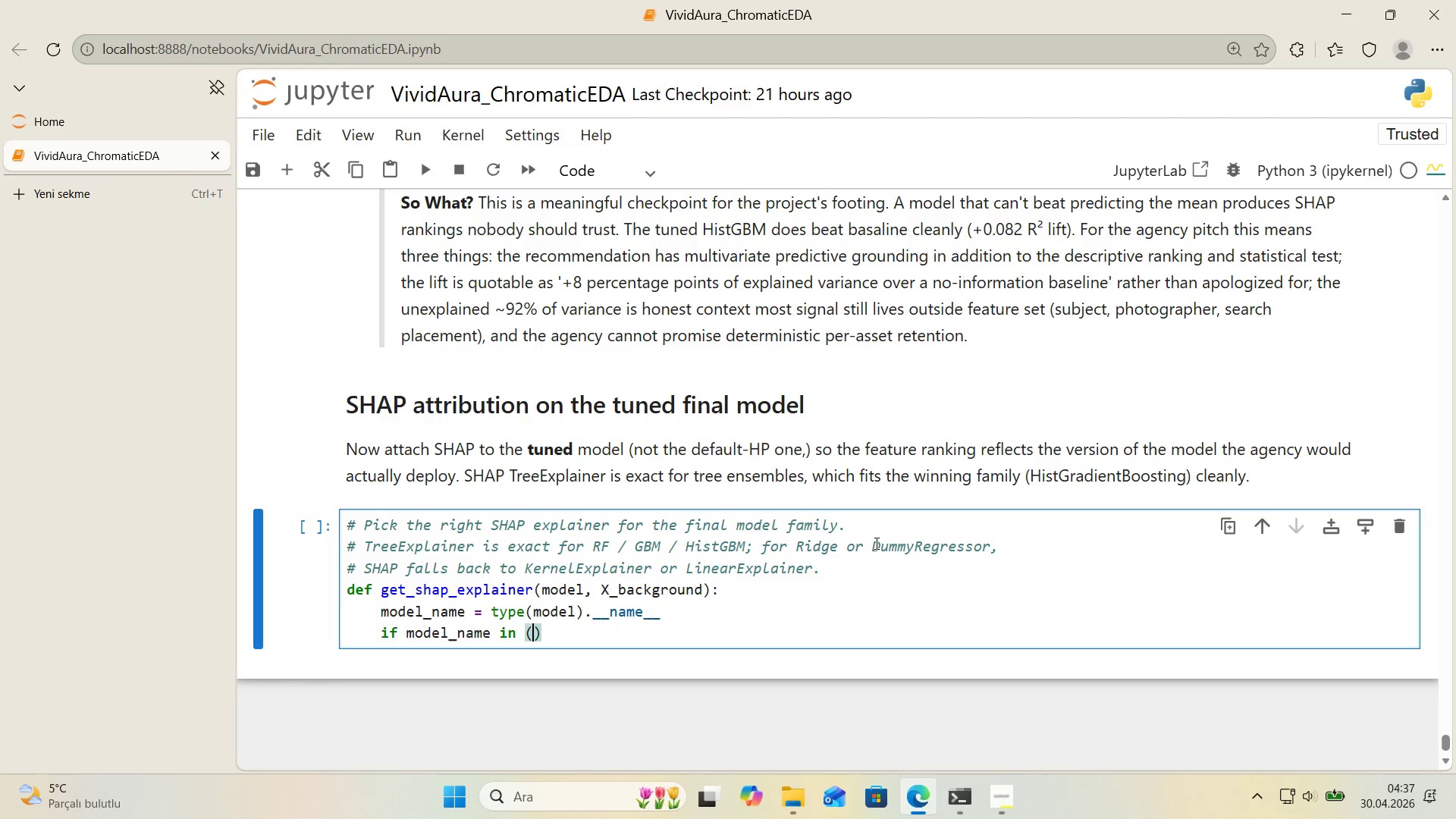 
type(@@)
 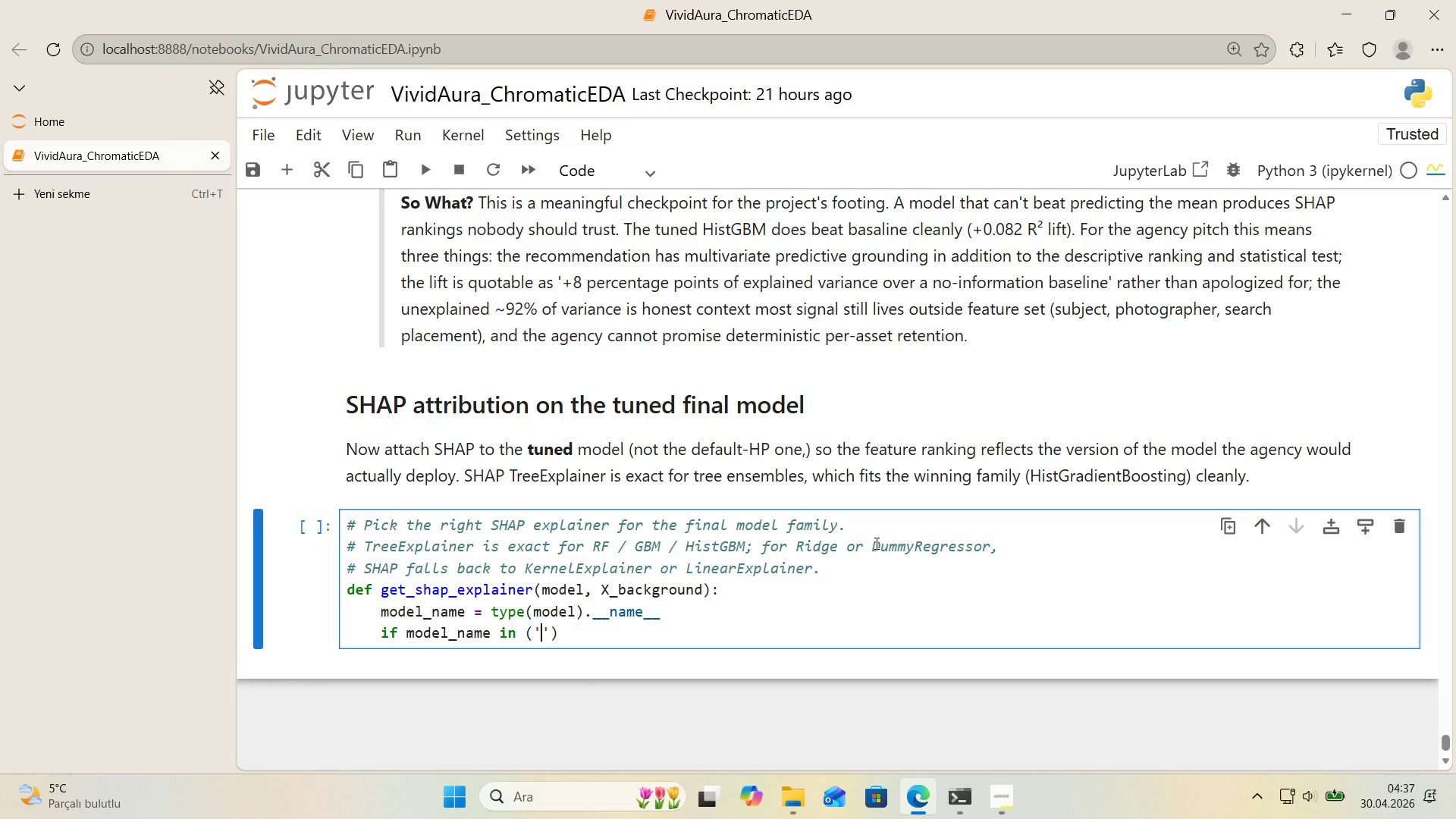 
key(ArrowLeft)
 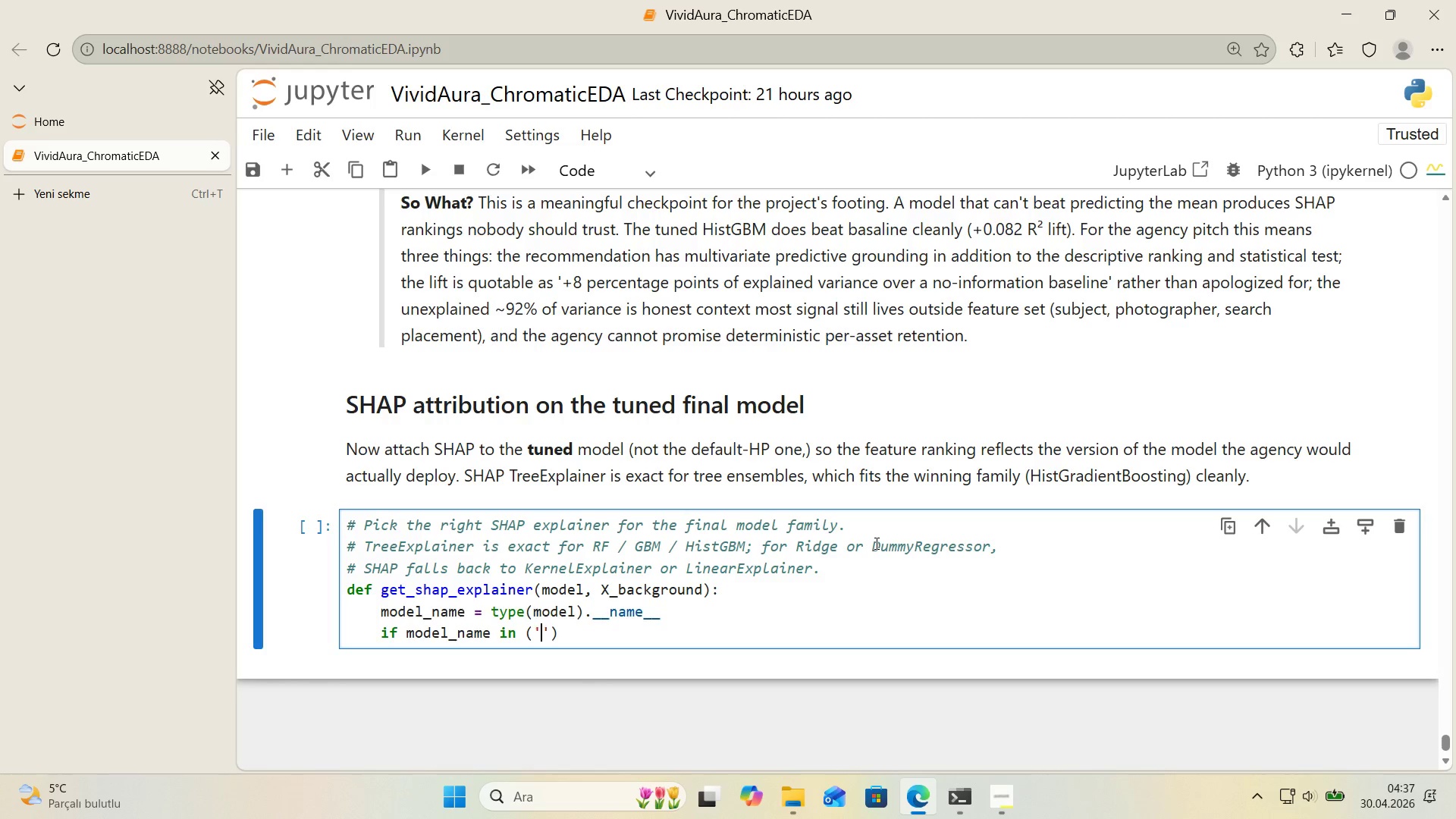 
type(RandomForestRegressor)
 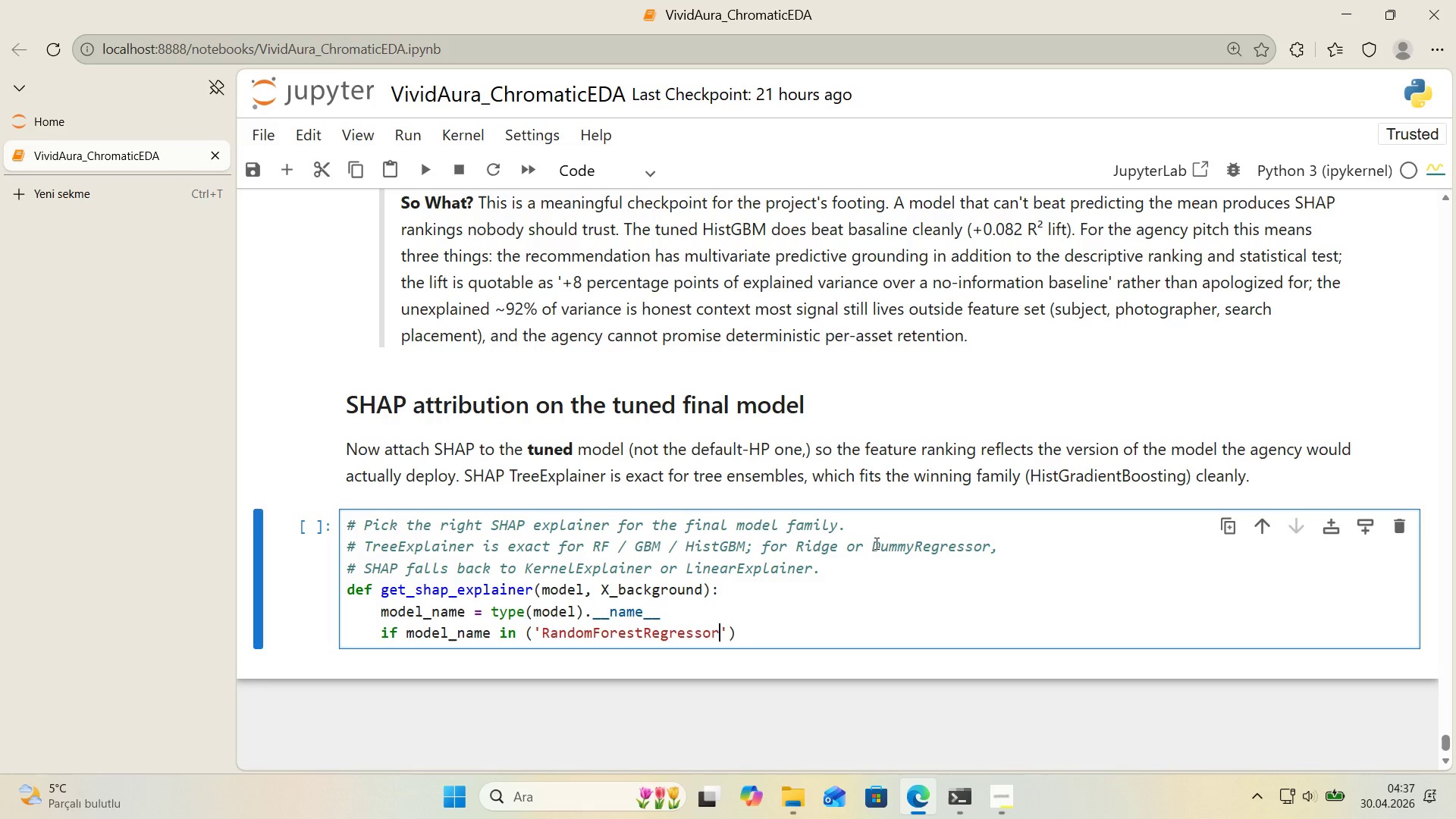 
wait(5.17)
 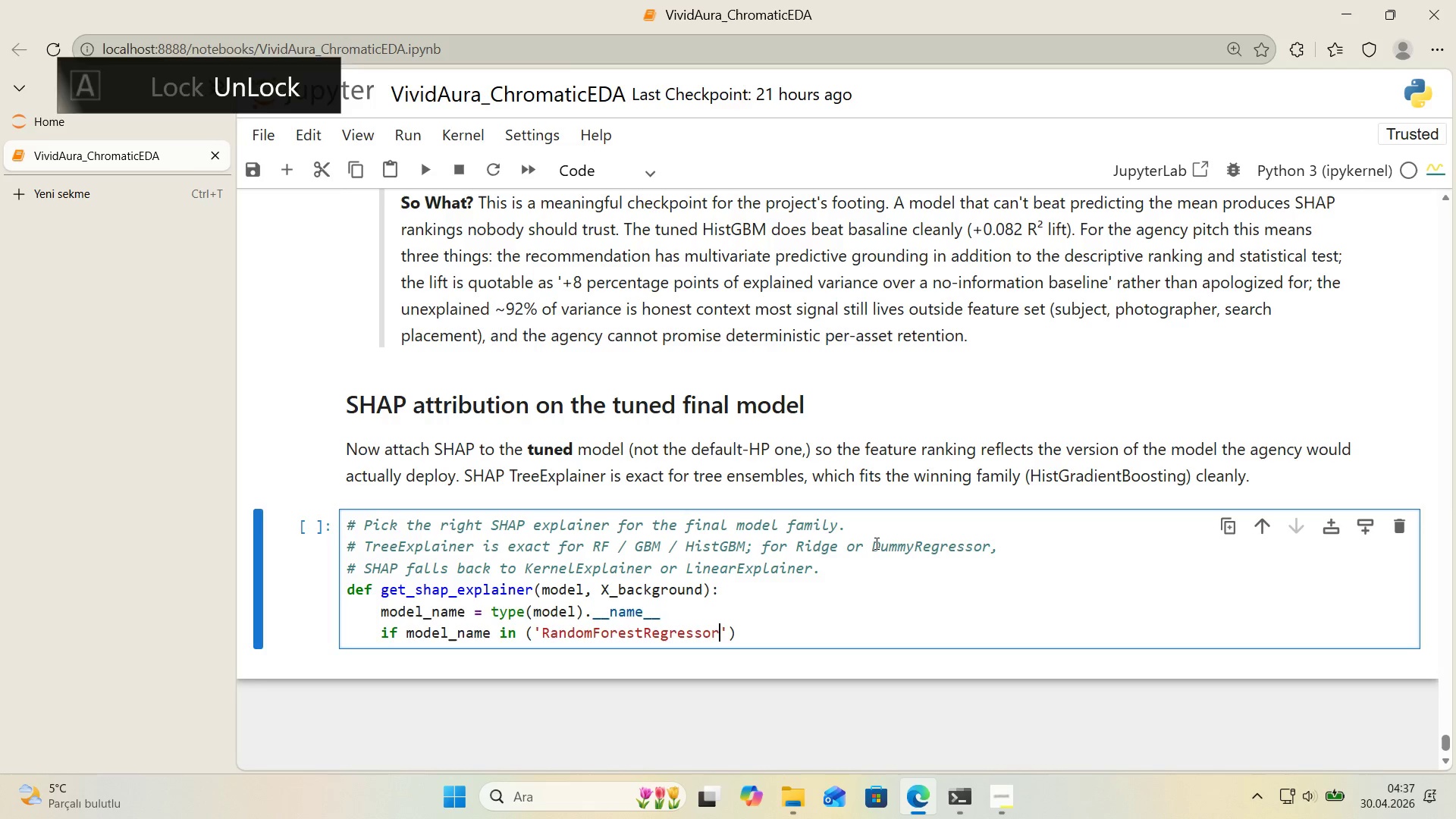 
key(ArrowRight)
 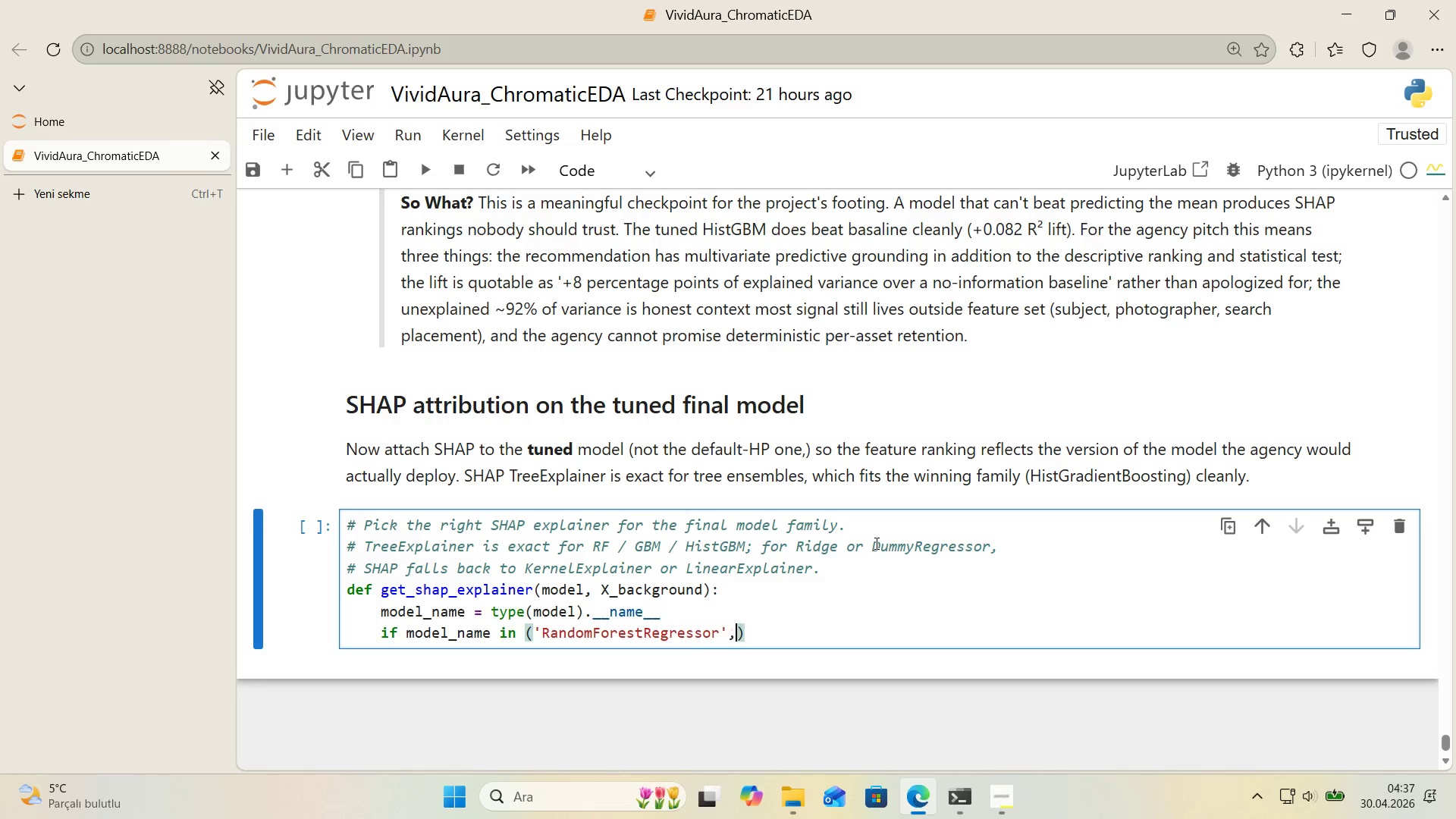 
type(, @@)
 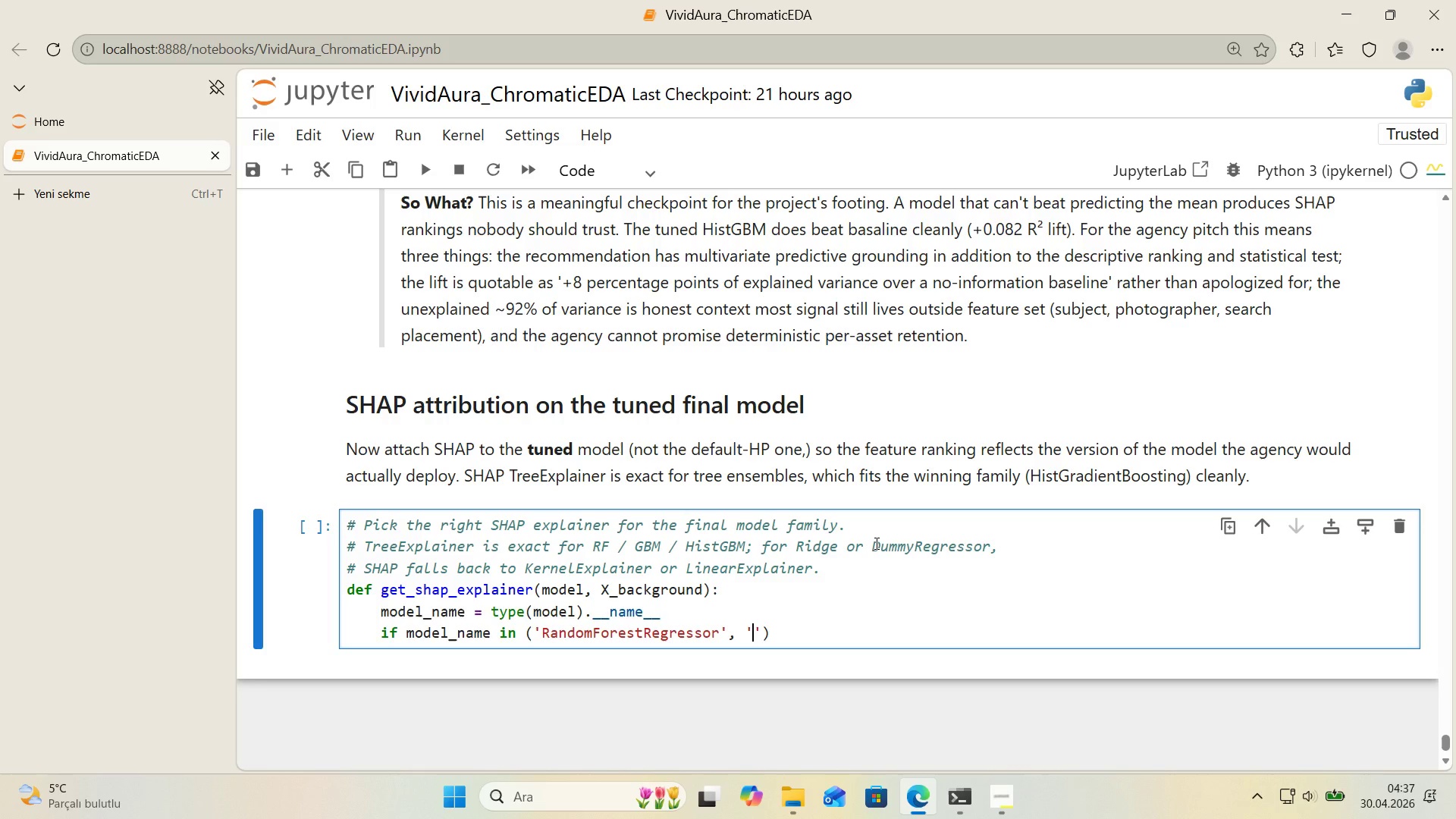 
 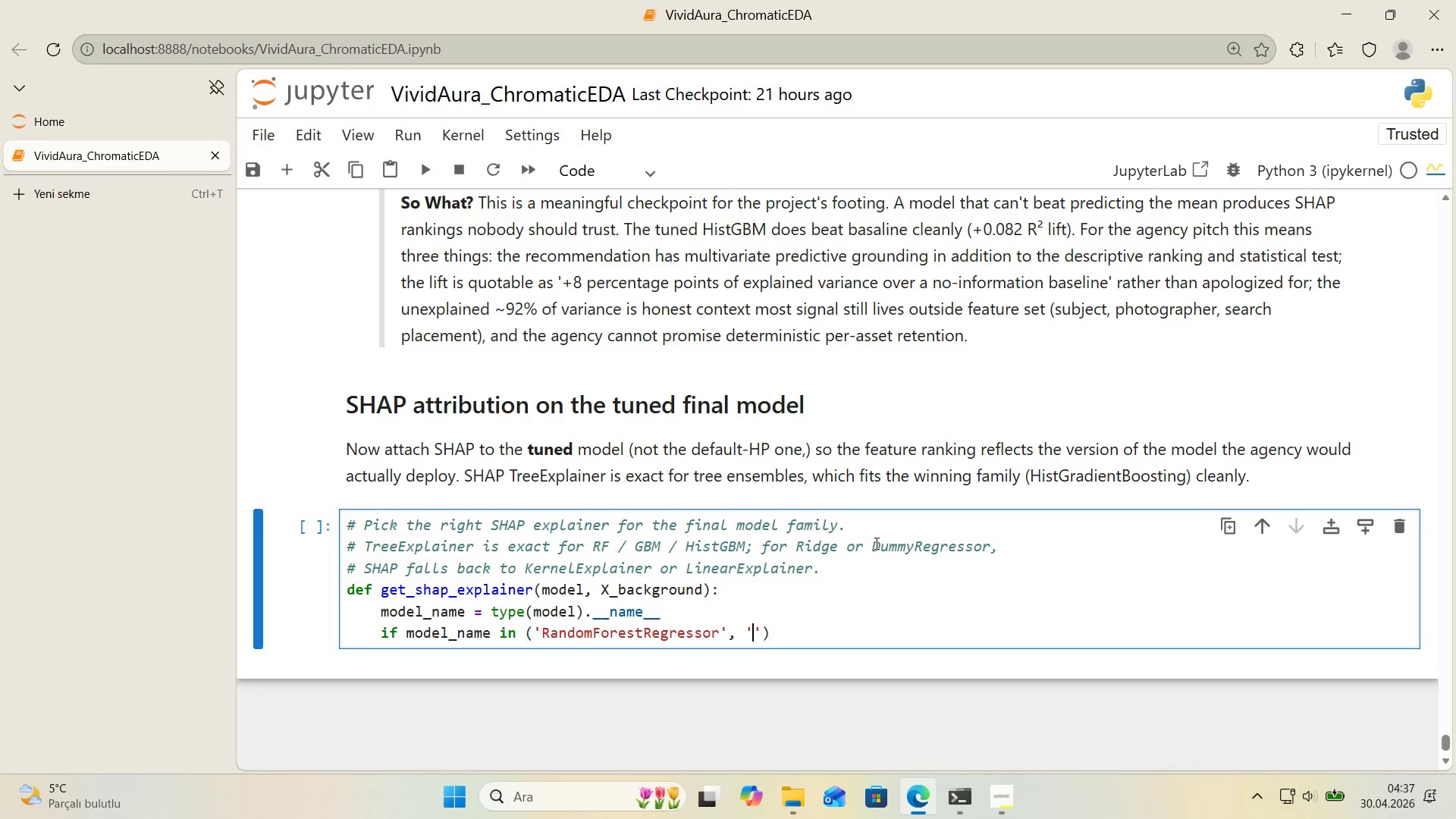 
key(ArrowLeft)
 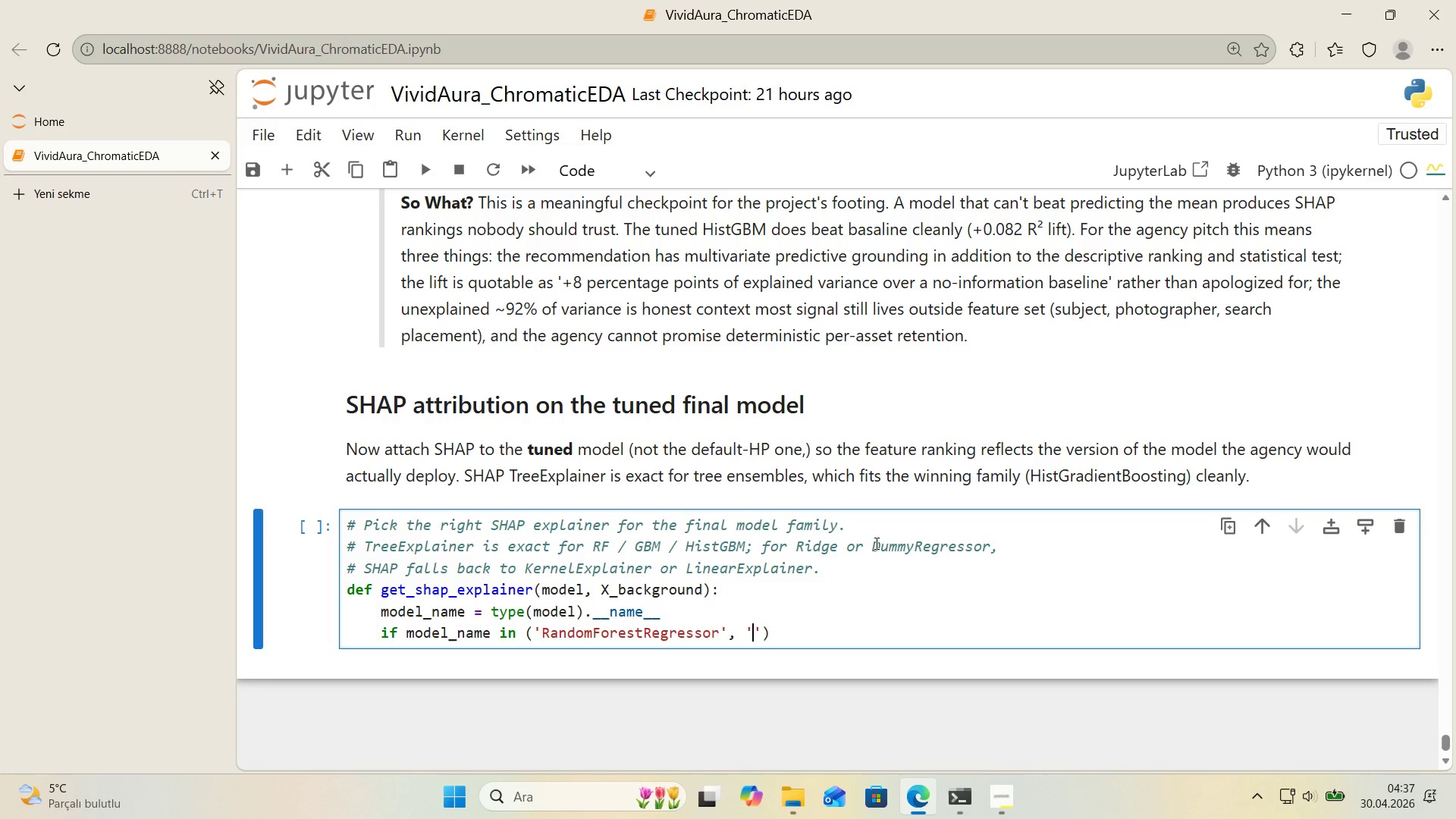 
type(H'stGrad'entBoost'ngReggressor)
 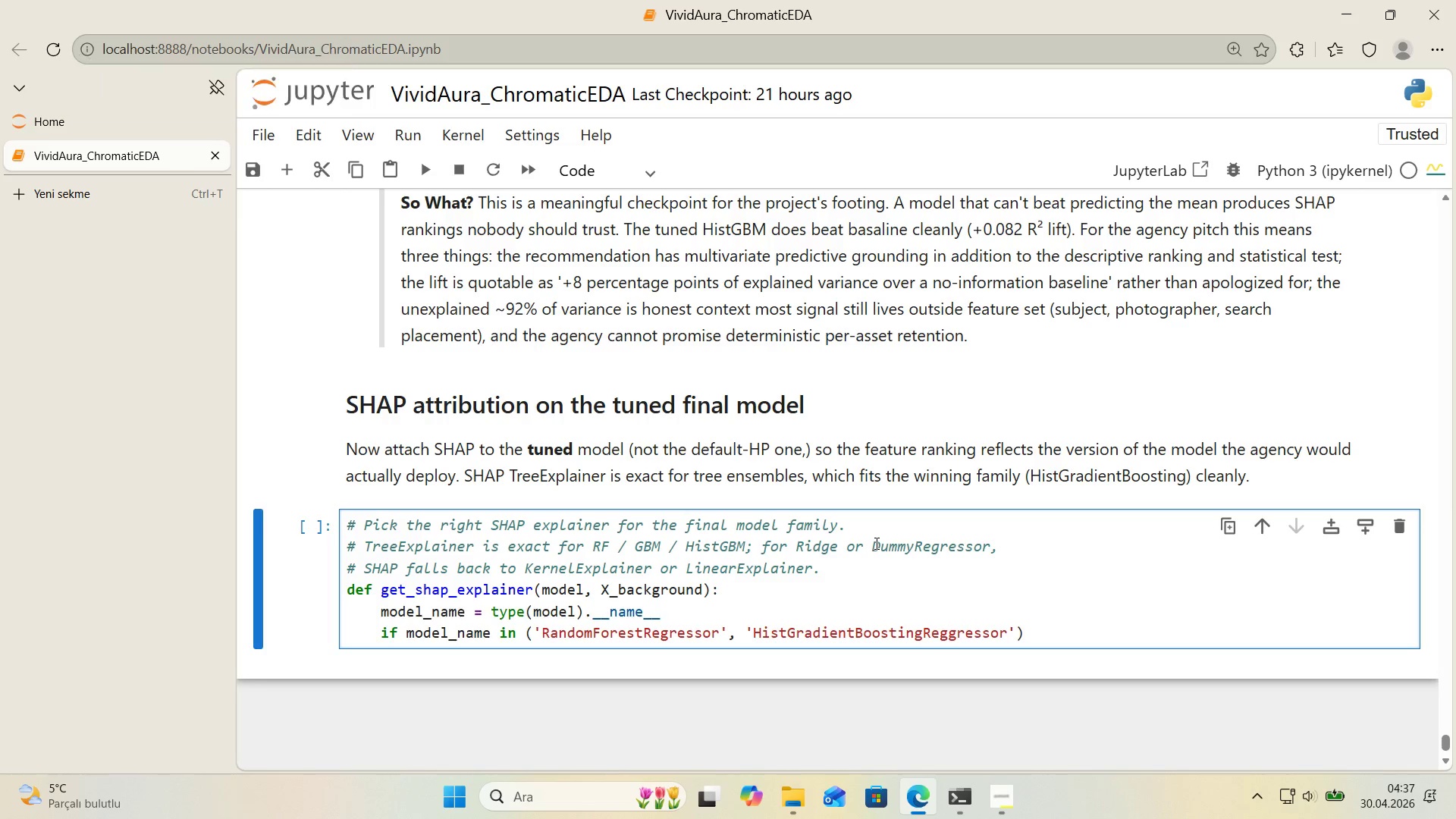 
key(ArrowRight)
 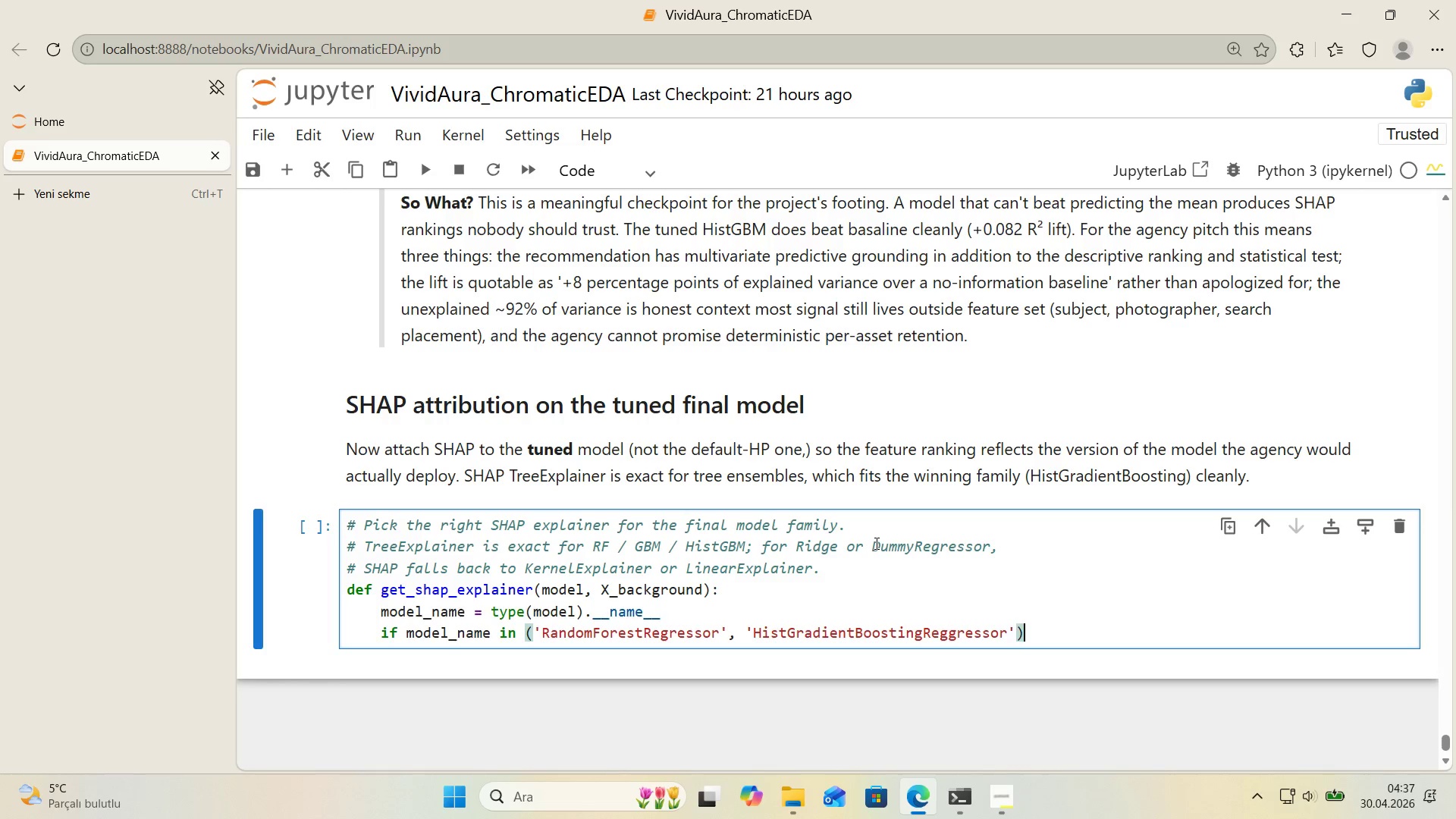 
key(ArrowRight)
 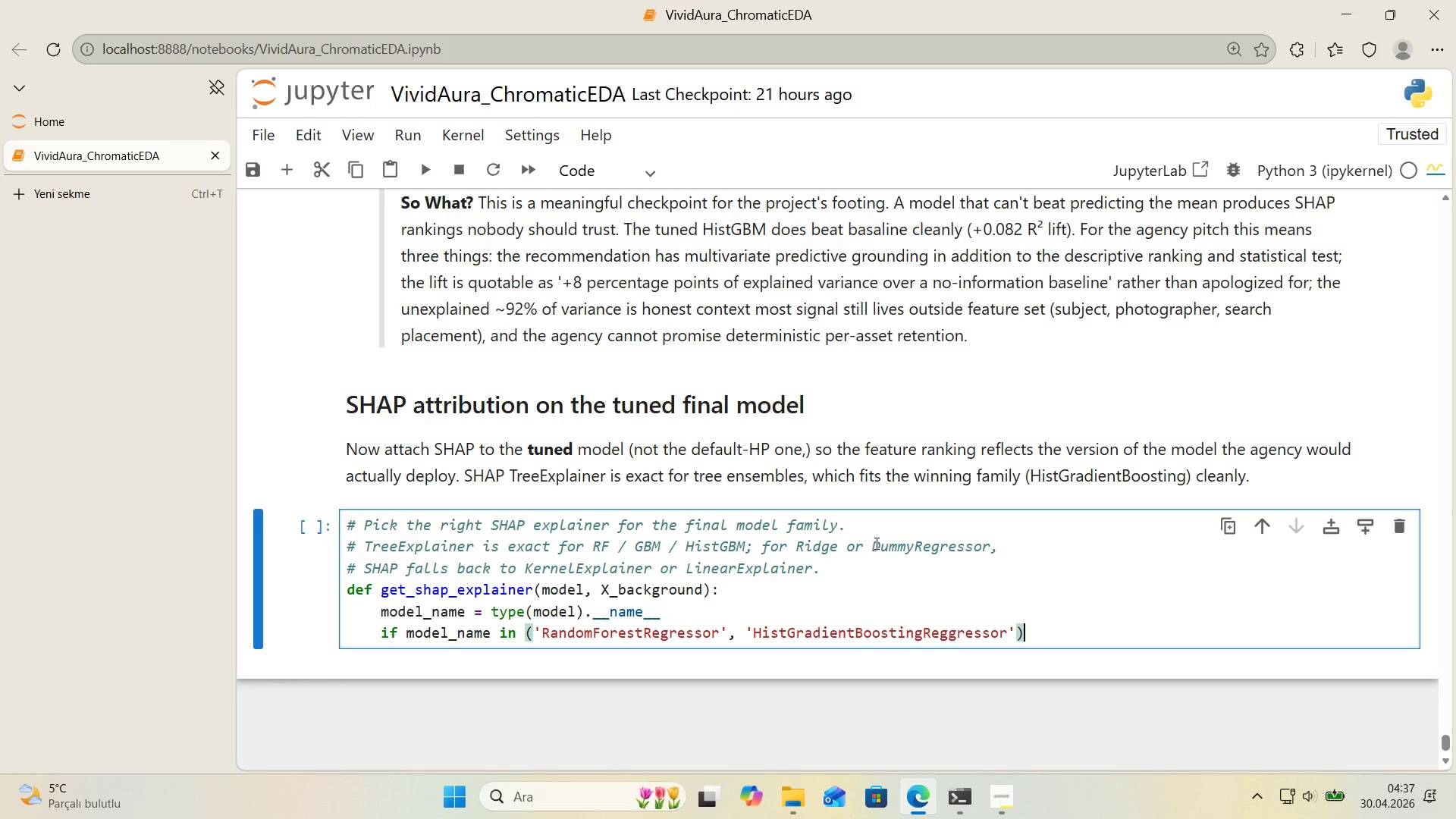 
key(Shift+Period)
 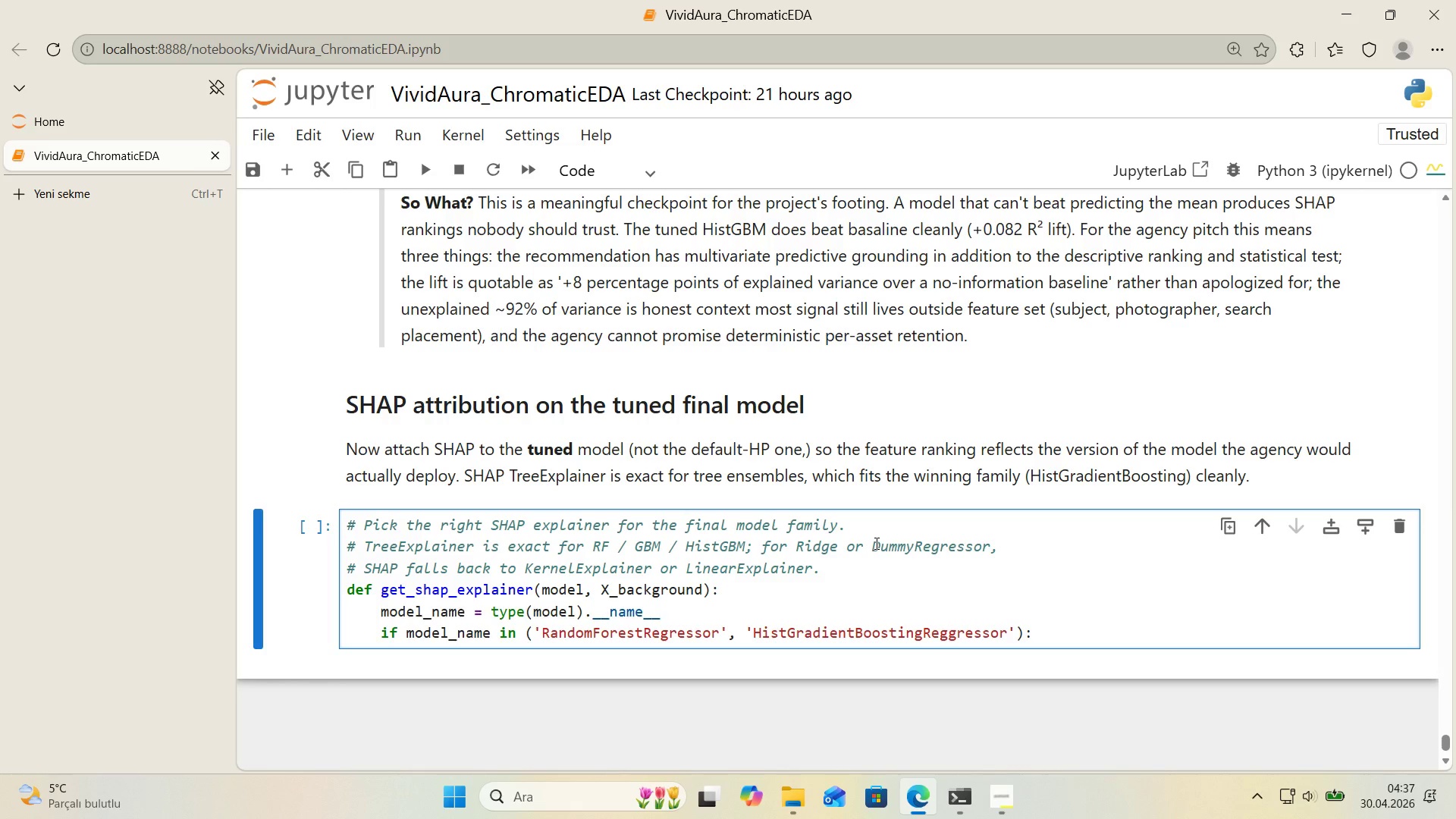 
key(Enter)
 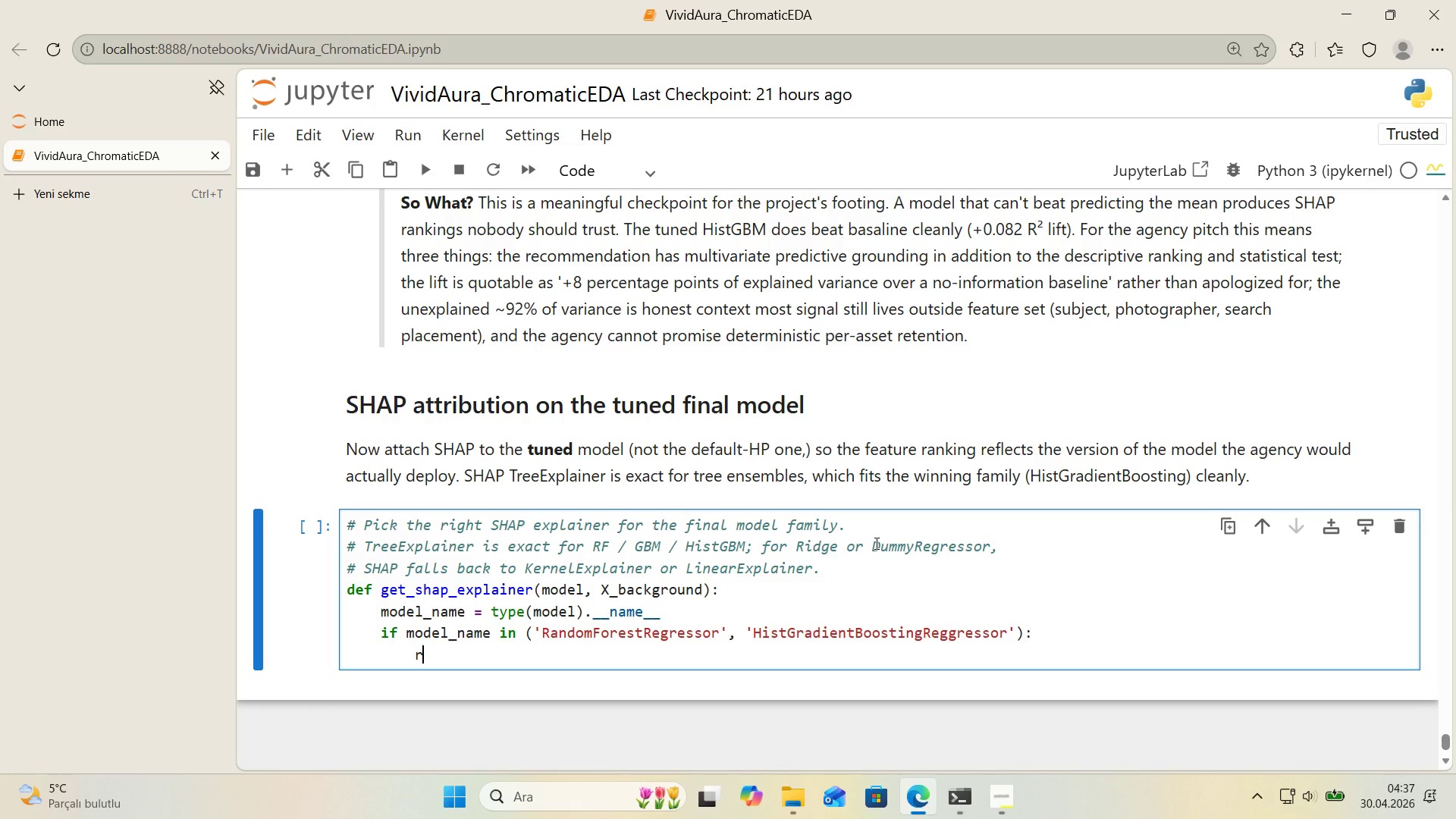 
type(return shao)
key(Backspace)
type(p.TreeExpla'ner*()
 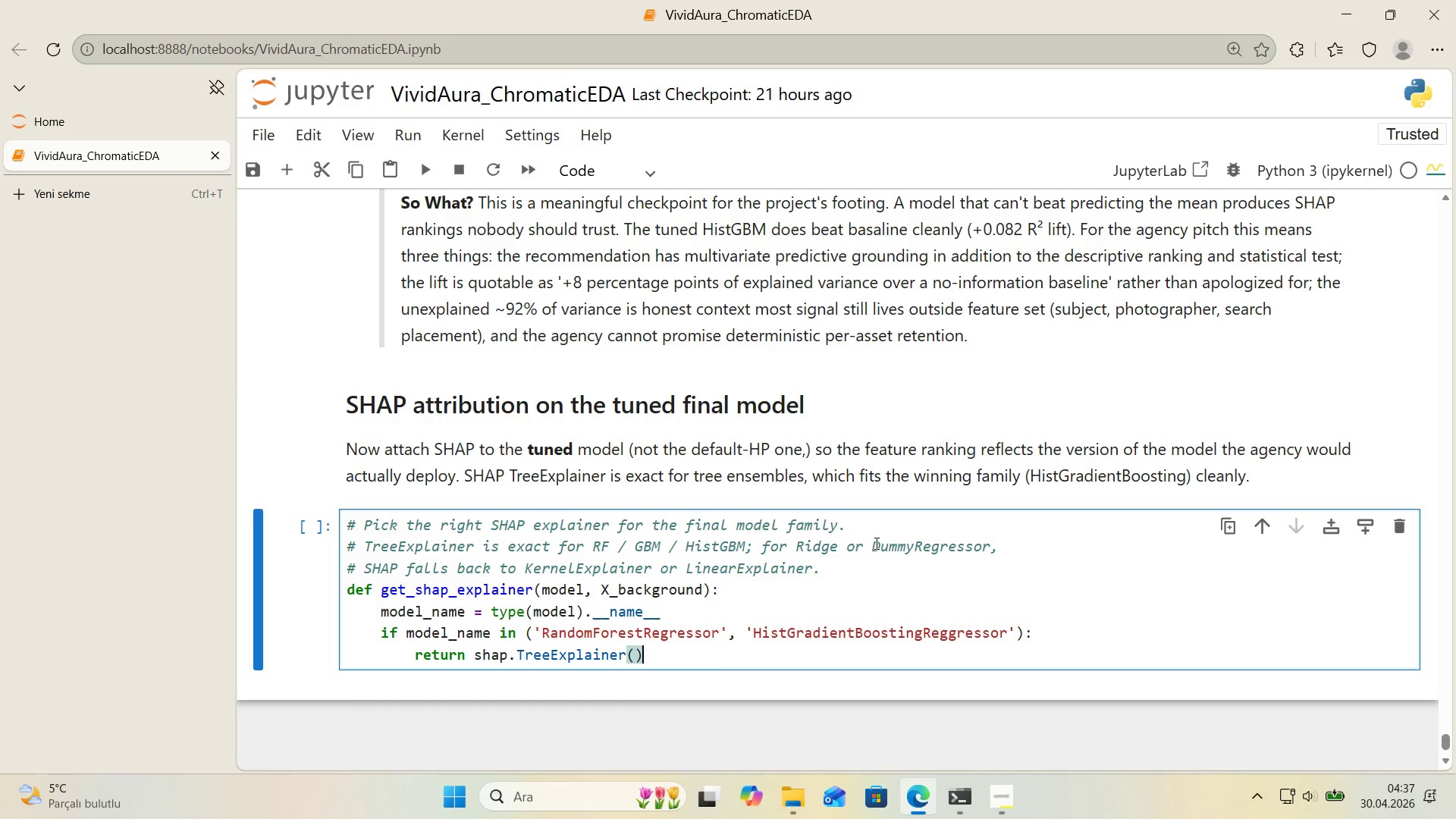 
key(ArrowLeft)
 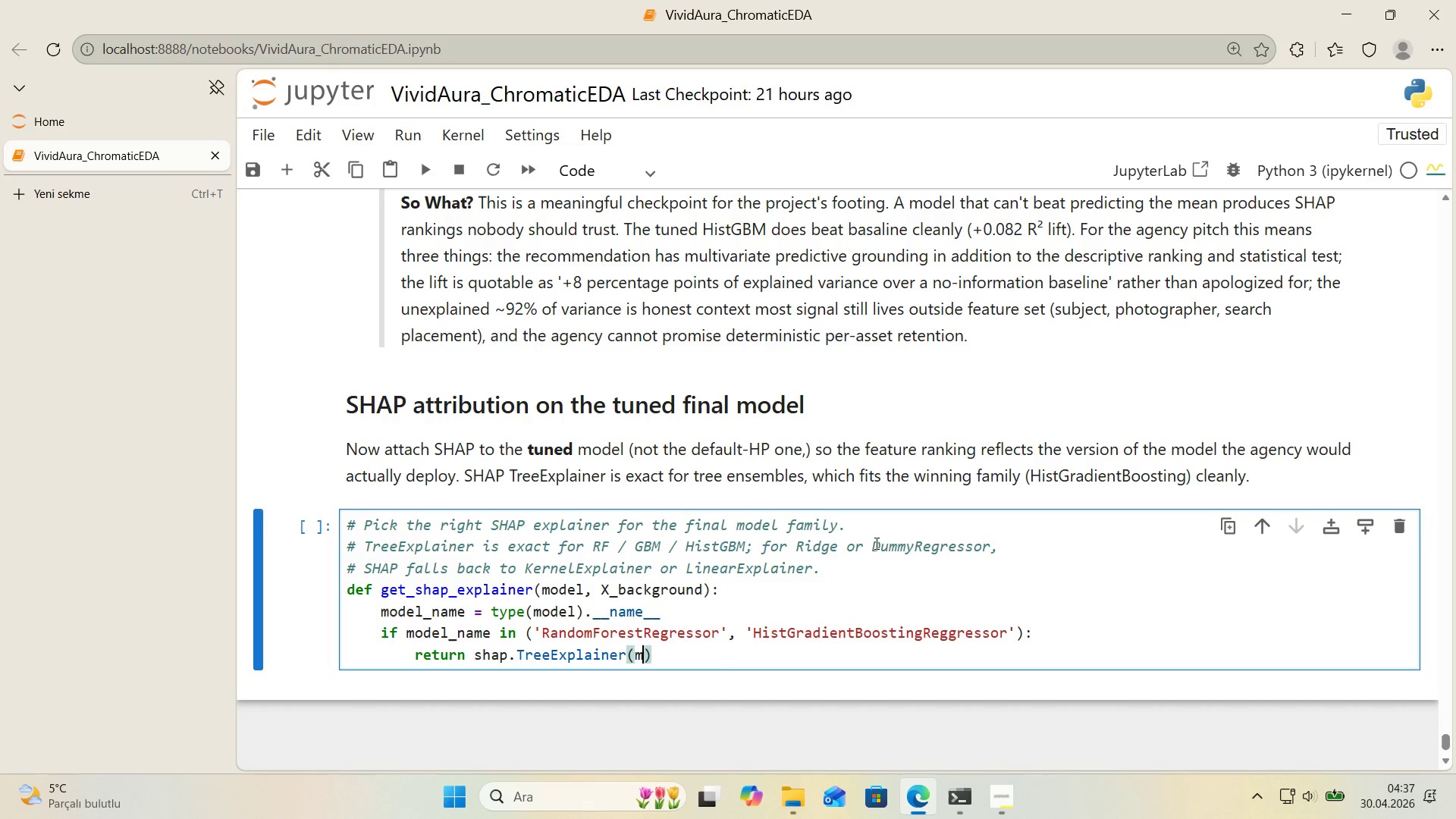 
type(model)
 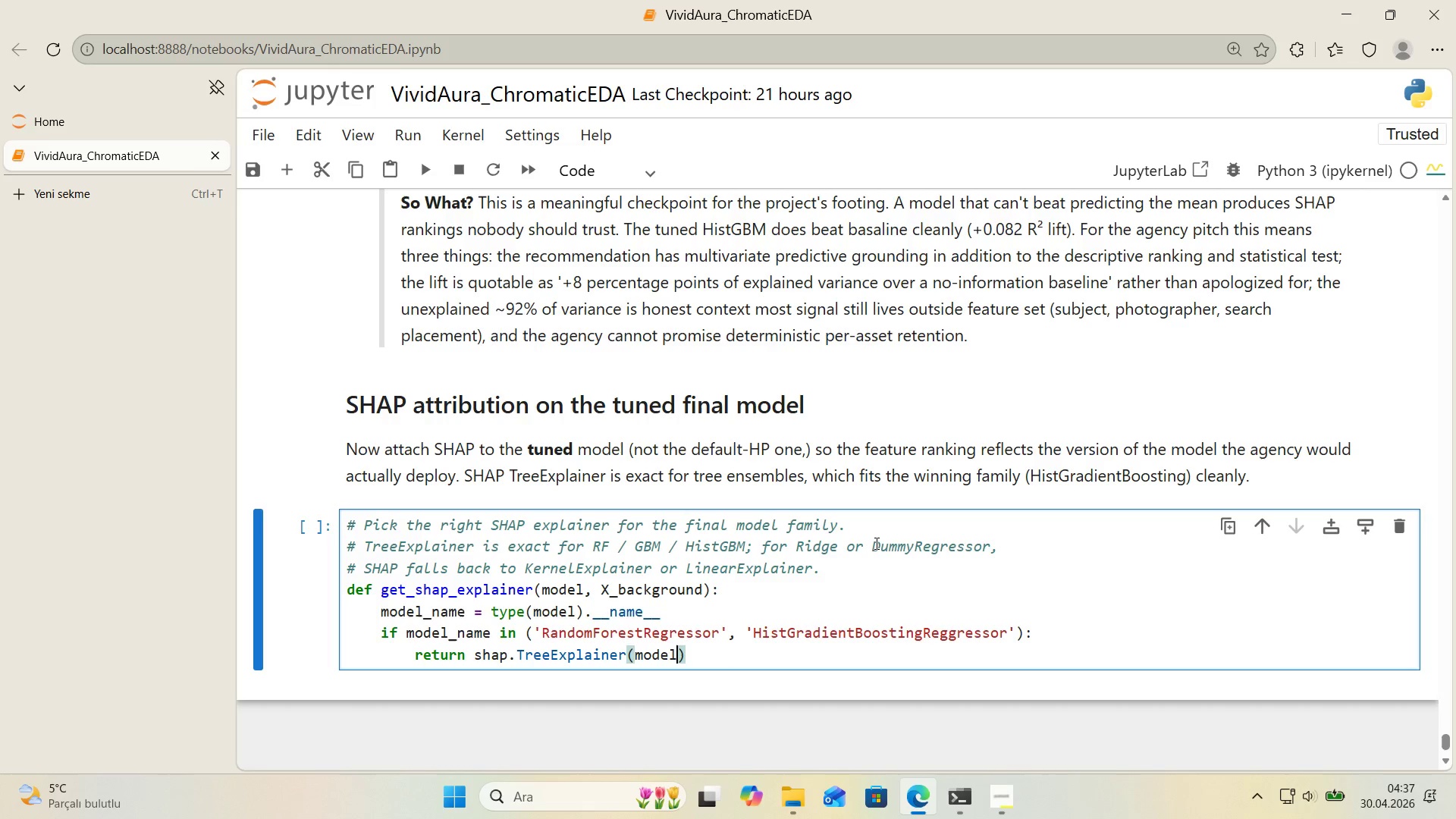 
key(ArrowRight)
 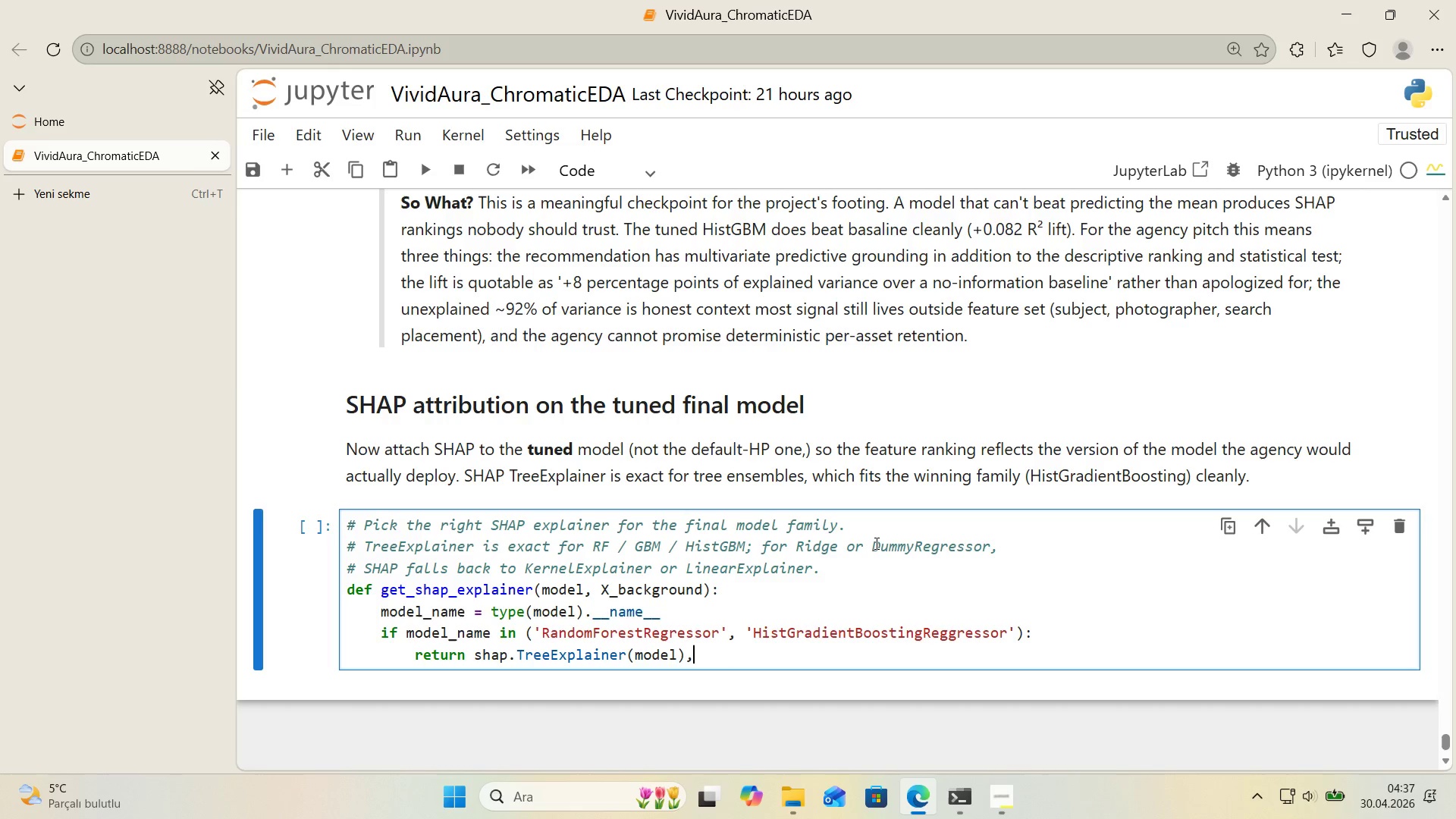 
type(, @@)
 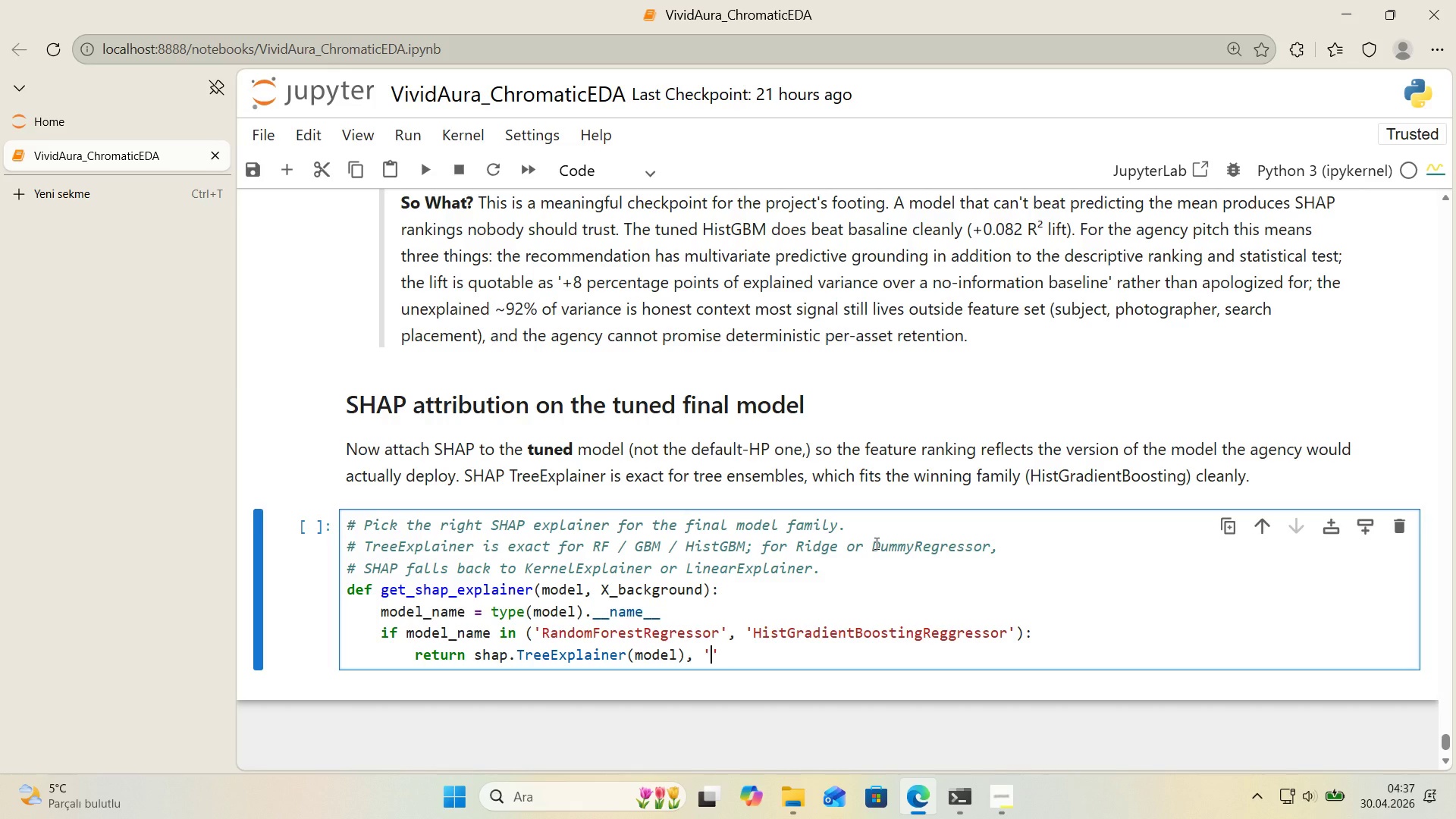 
 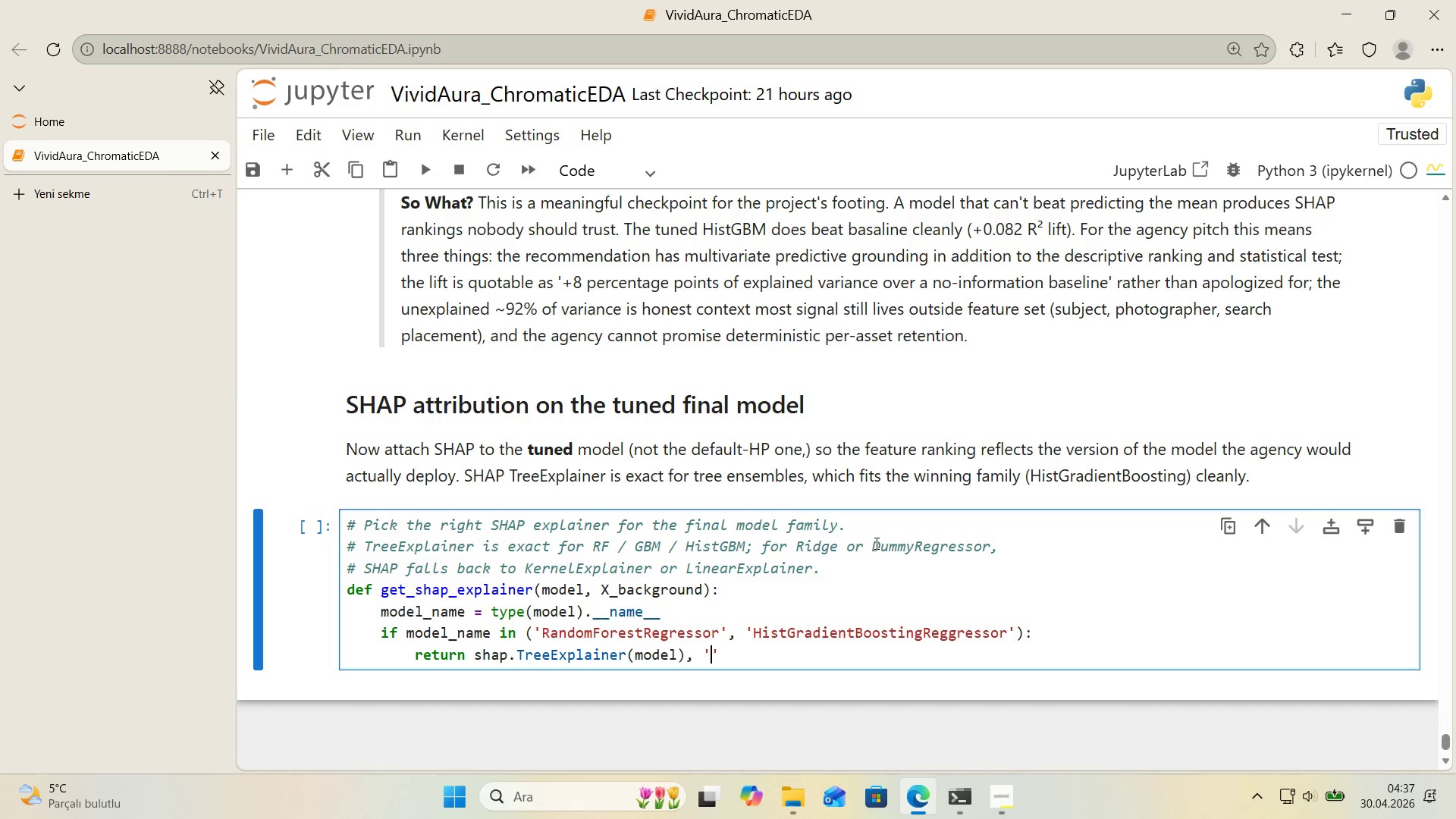 
key(ArrowLeft)
 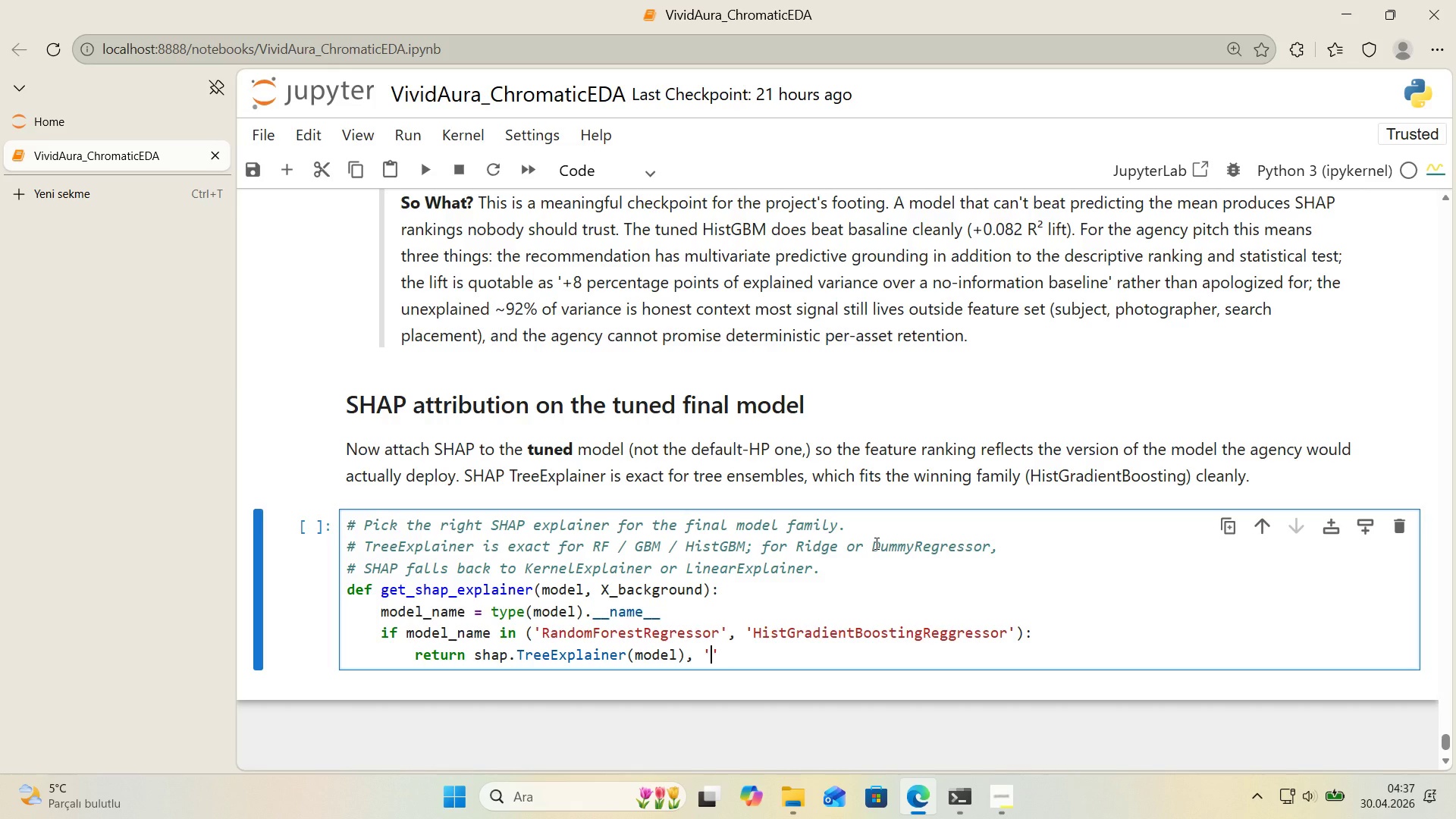 
type(TreeExpla'ner)
 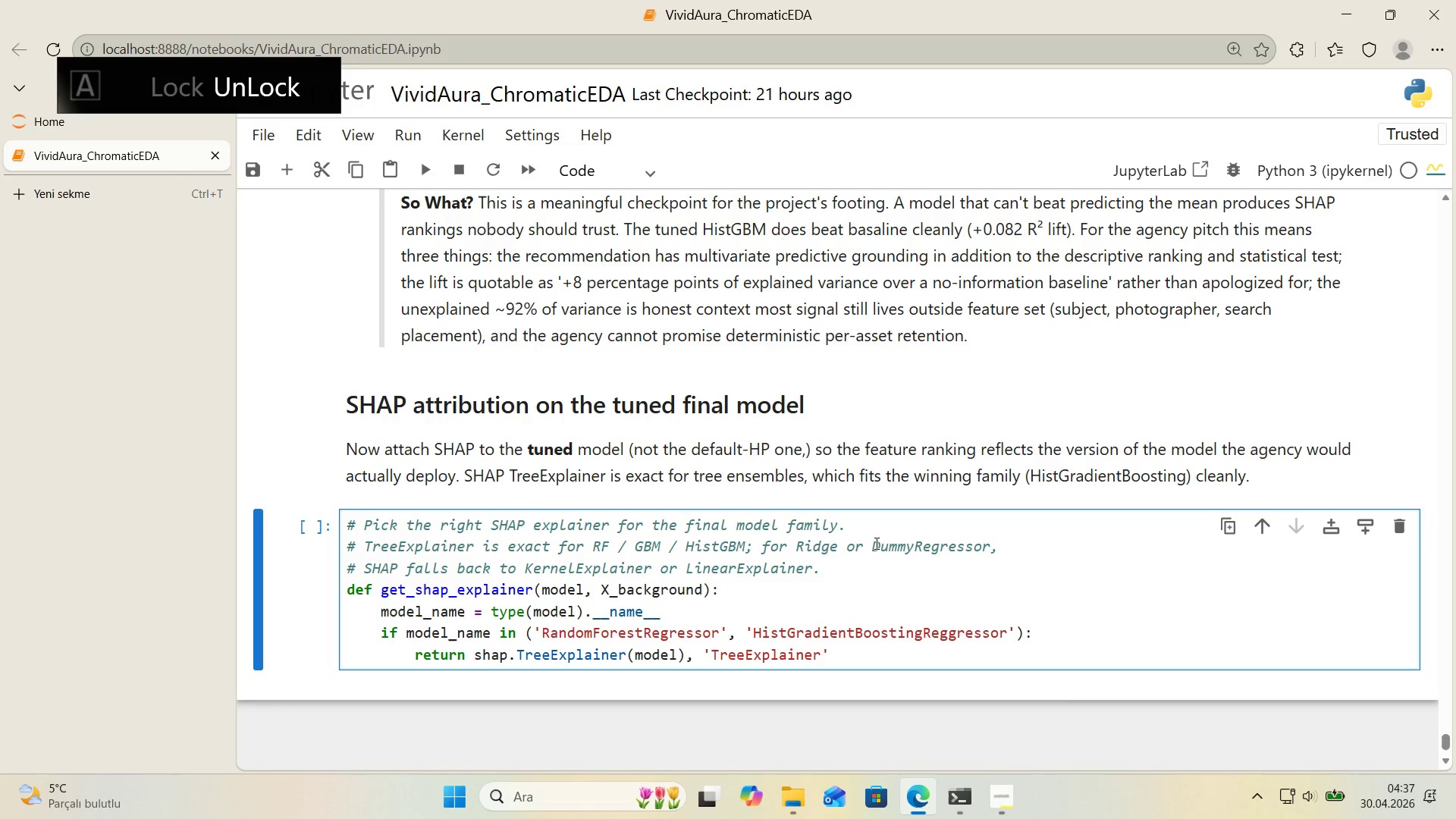 
key(ArrowRight)
 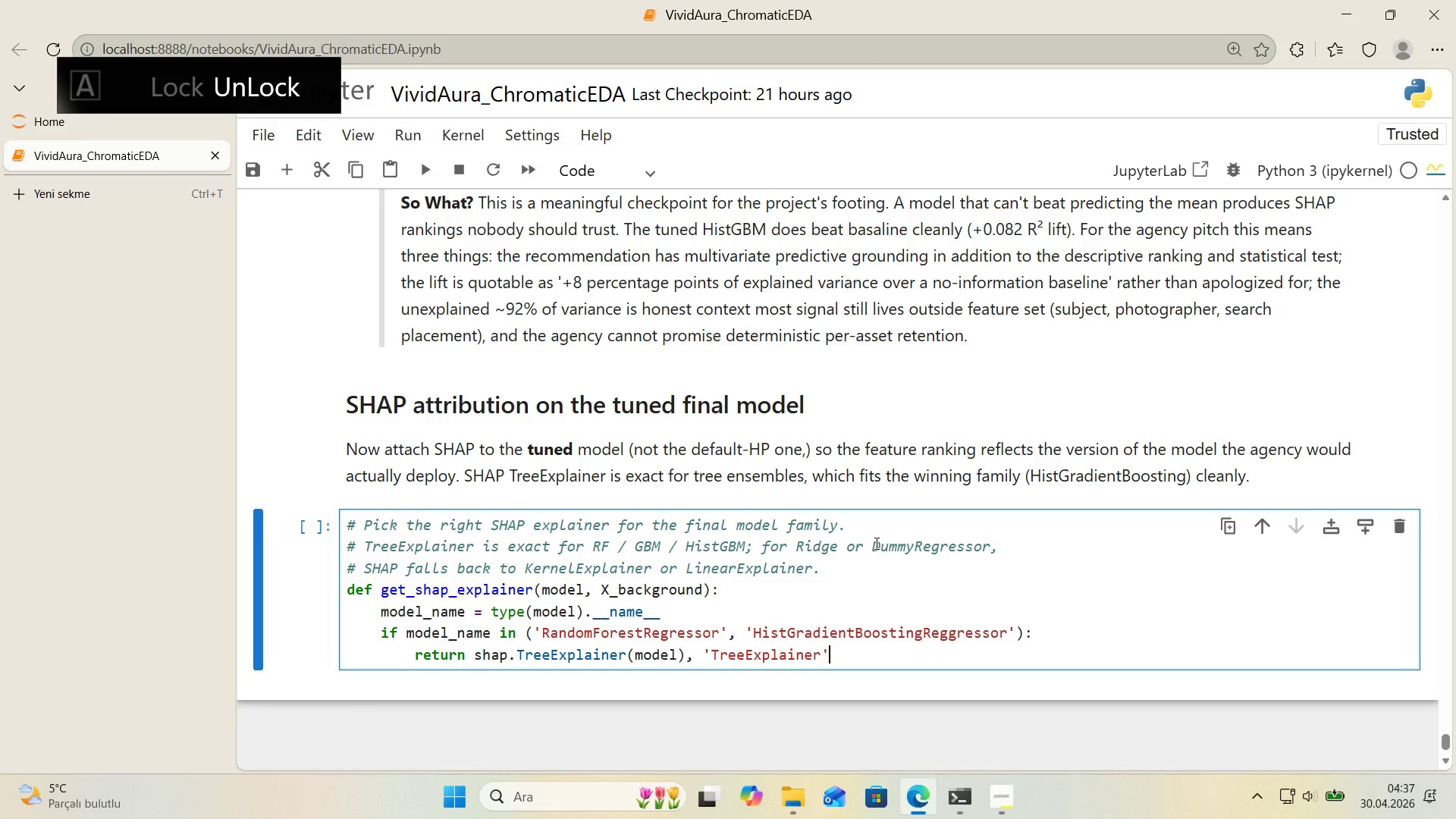 
key(Enter)
 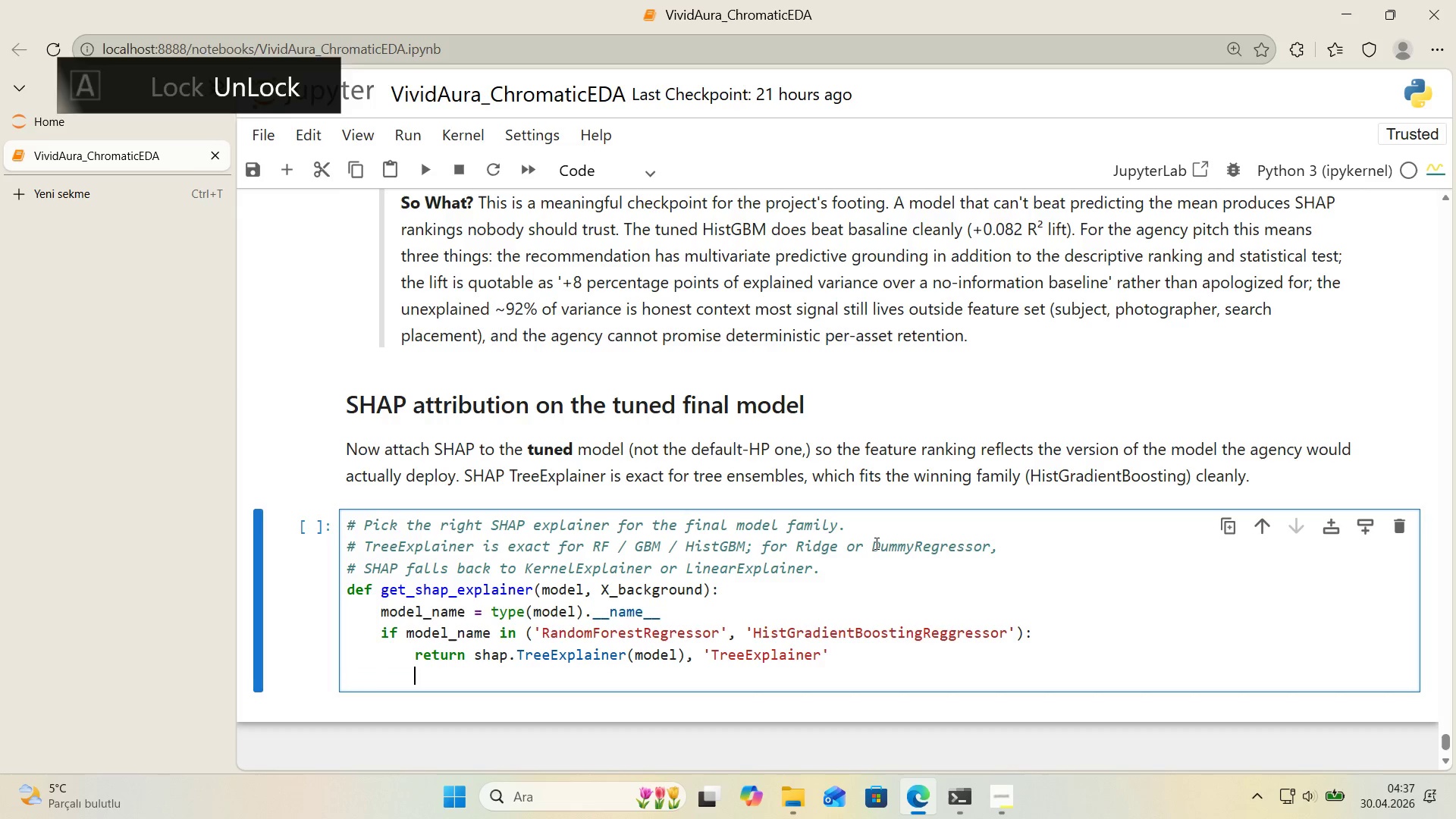 
key(Backspace)
type(el'f model_name )) @@)
 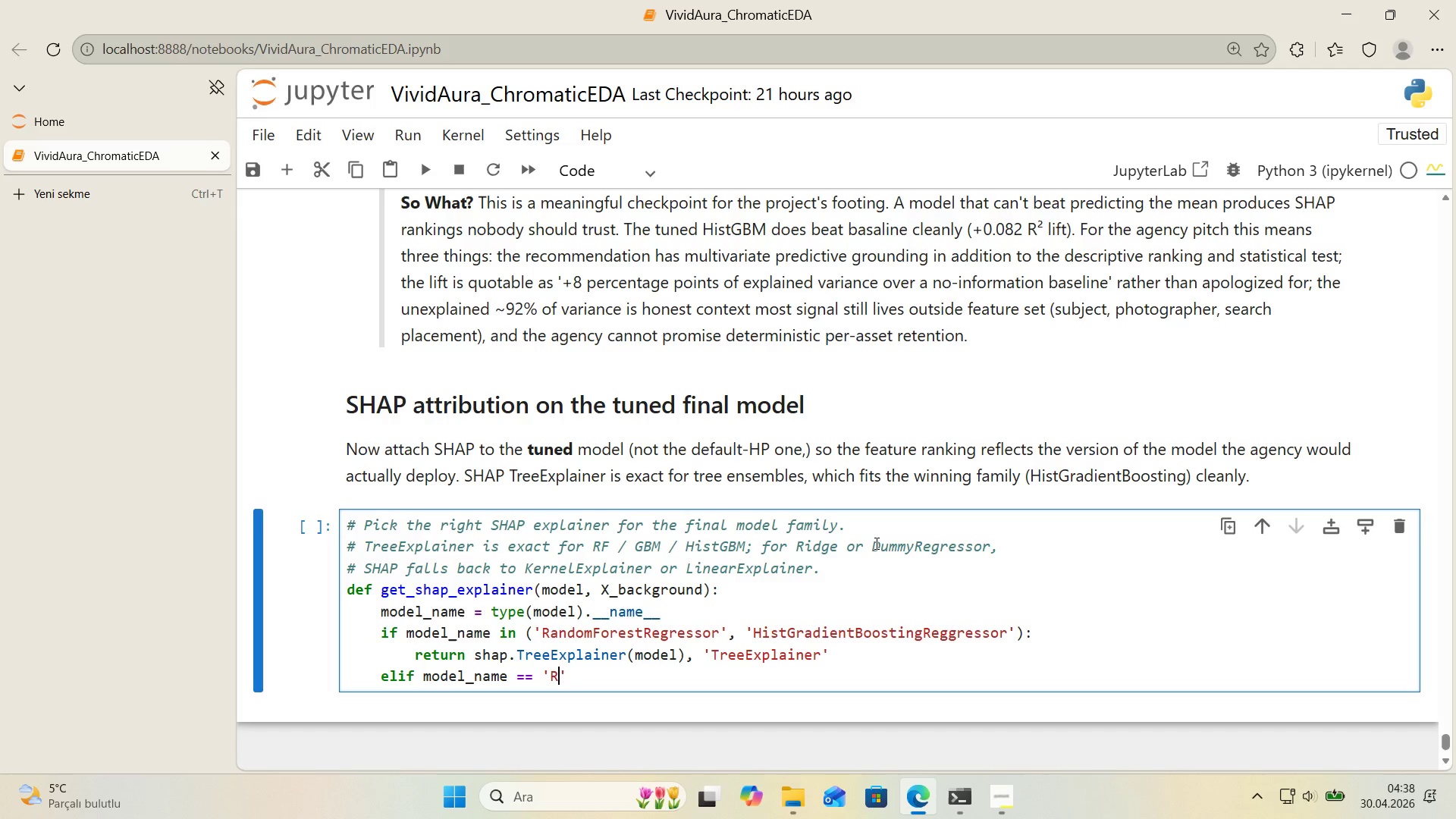 
 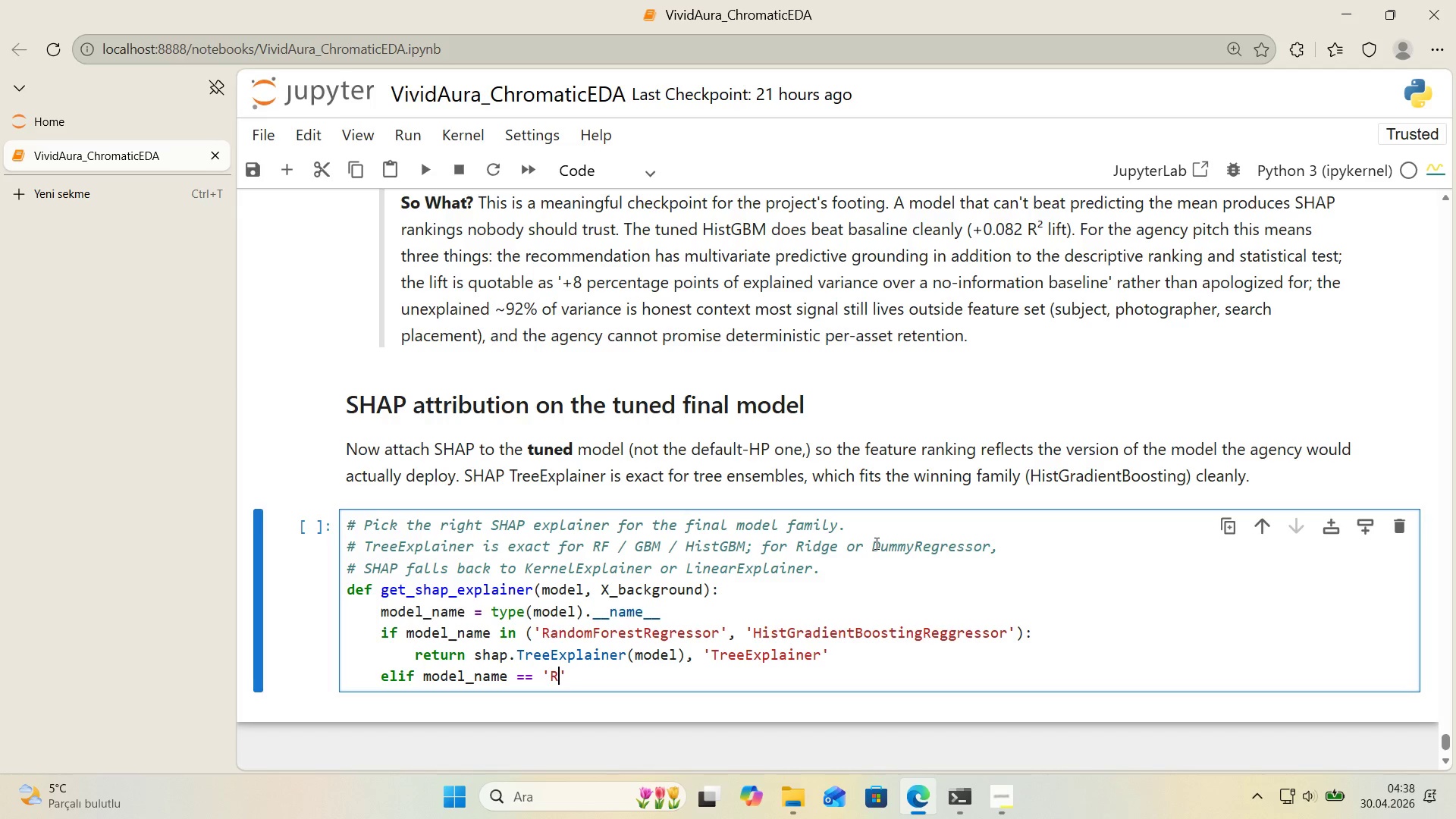 
key(ArrowLeft)
 